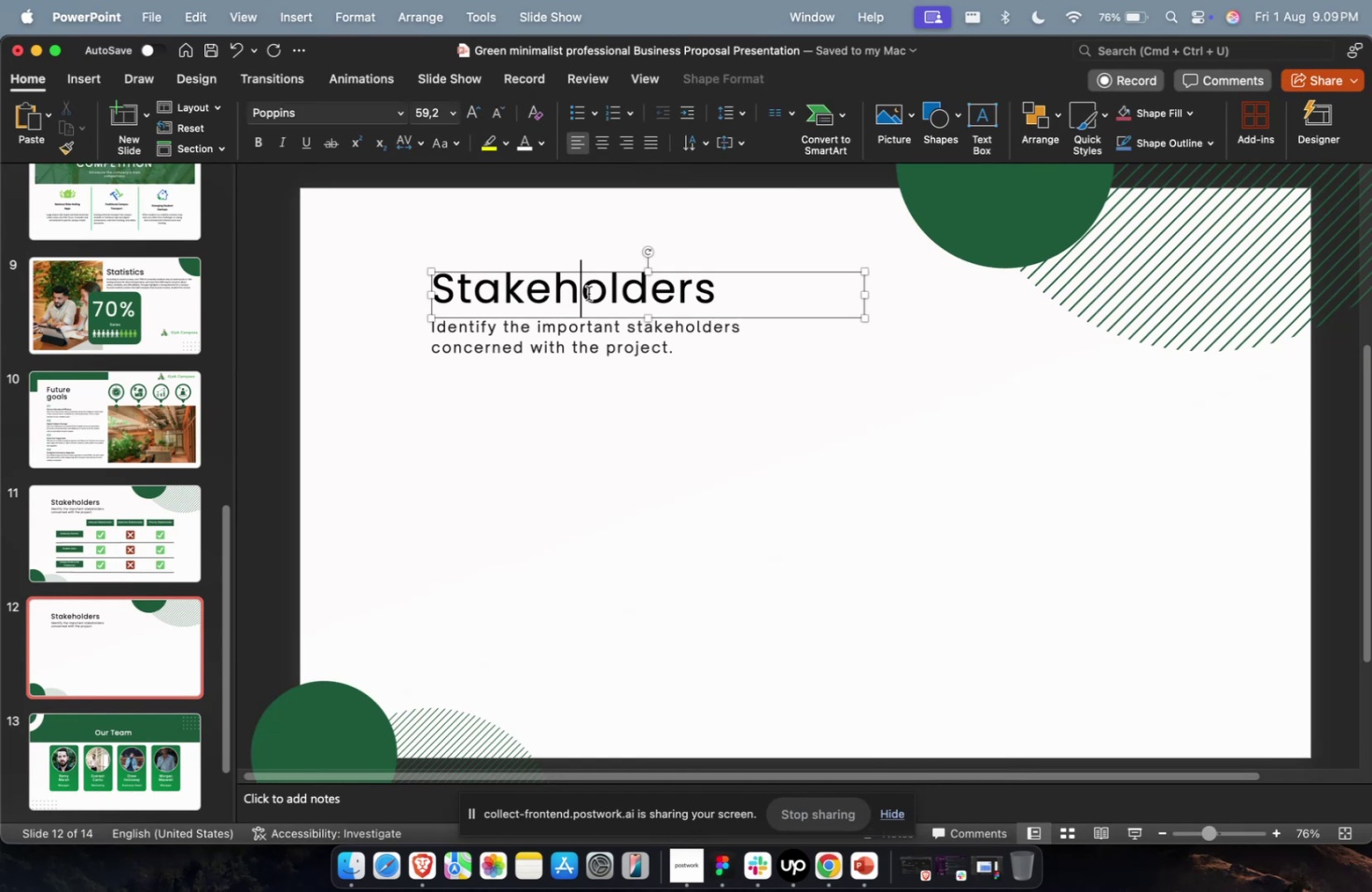 
key(Meta+A)
 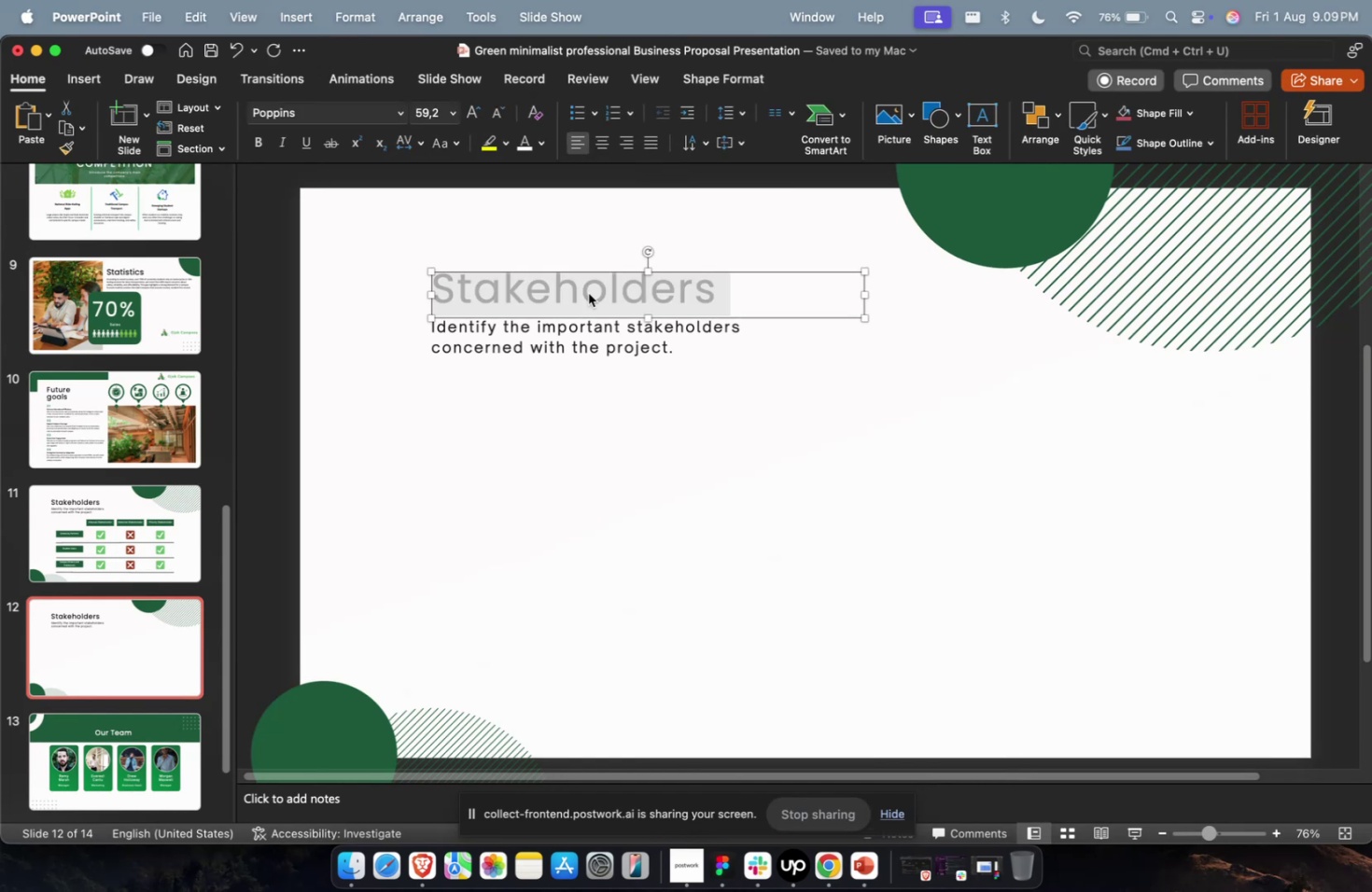 
key(Meta+V)
 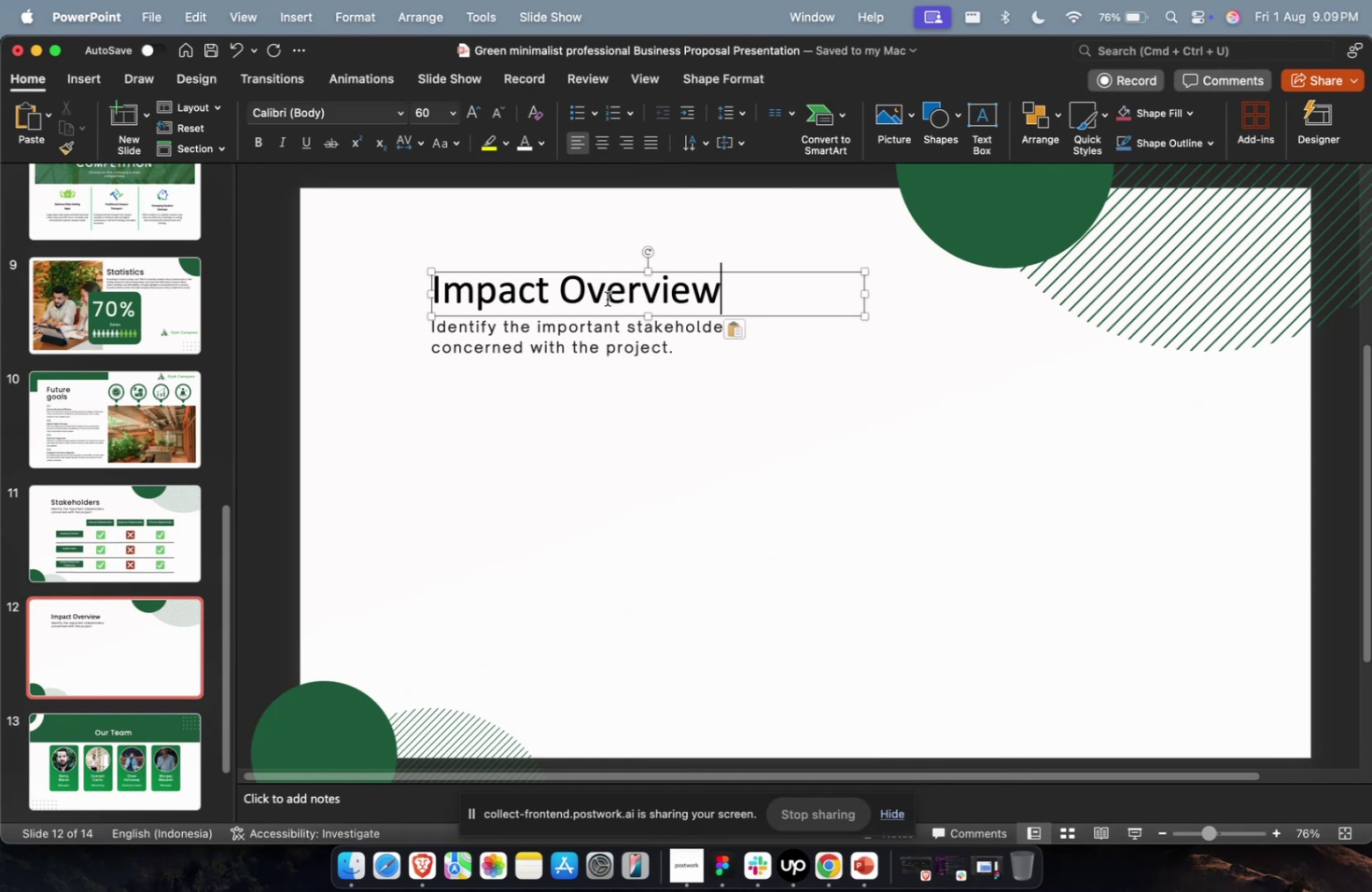 
key(Escape)
 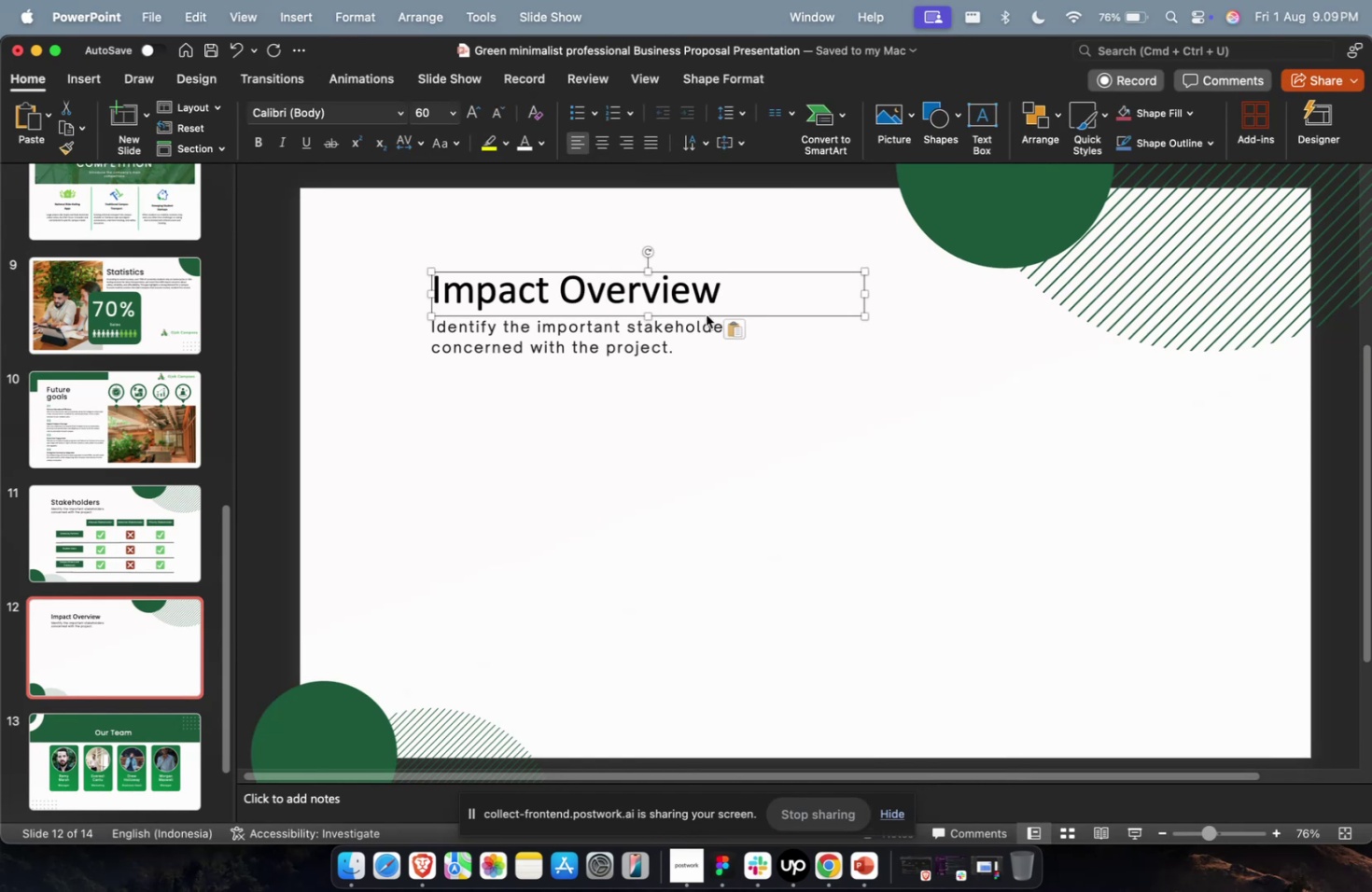 
key(Meta+B)
 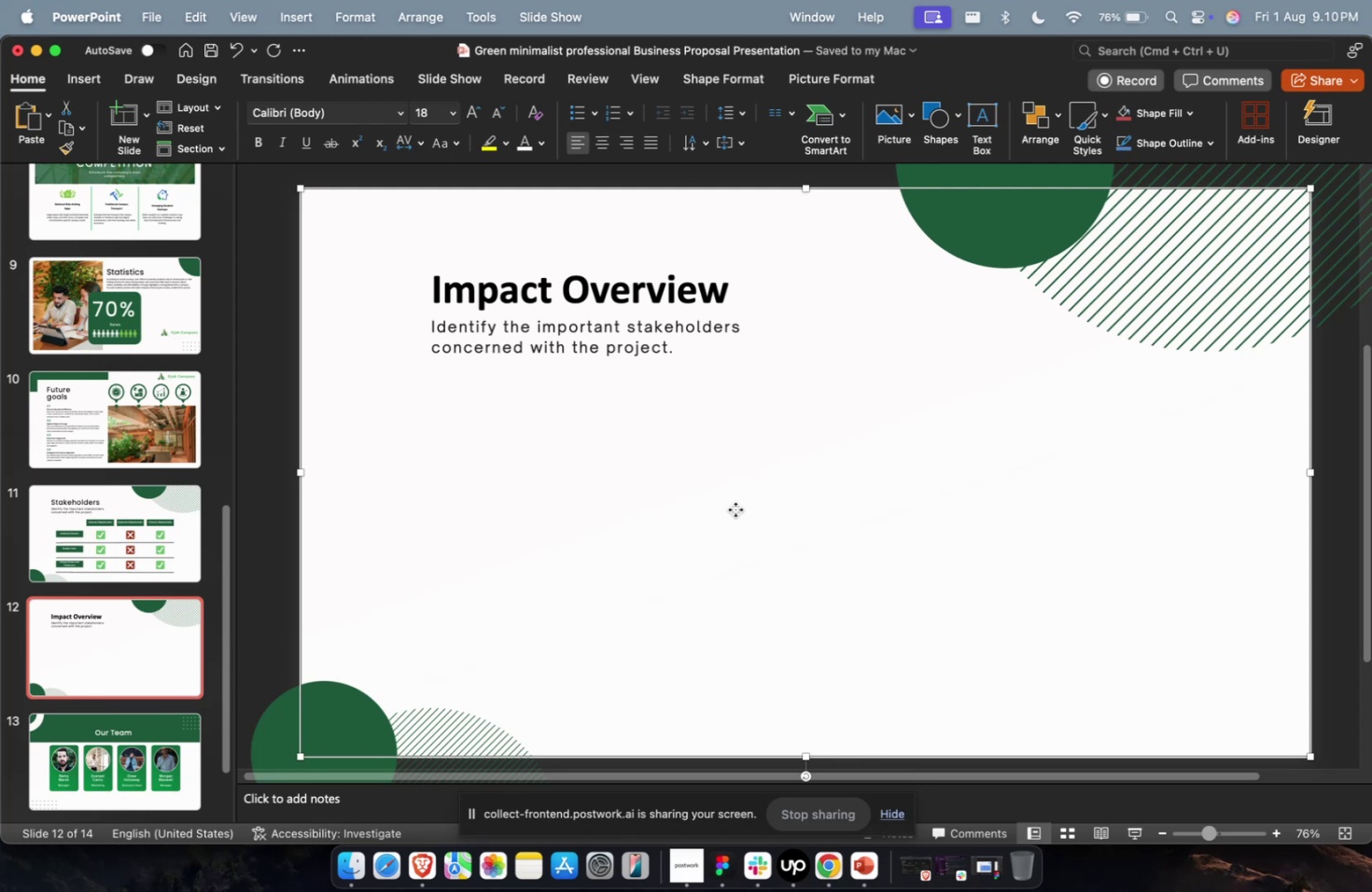 
wait(62.79)
 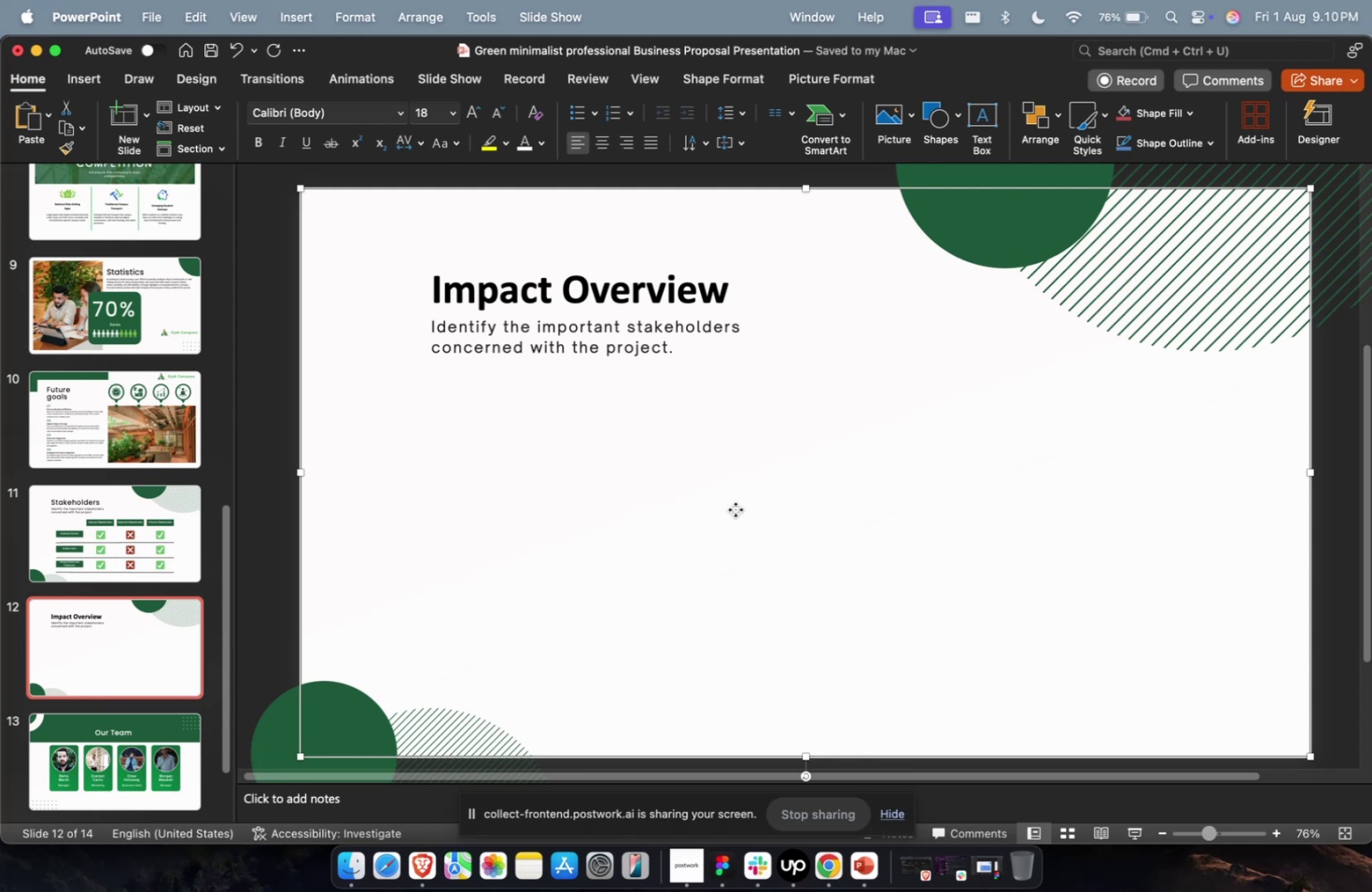 
left_click([246, 418])
 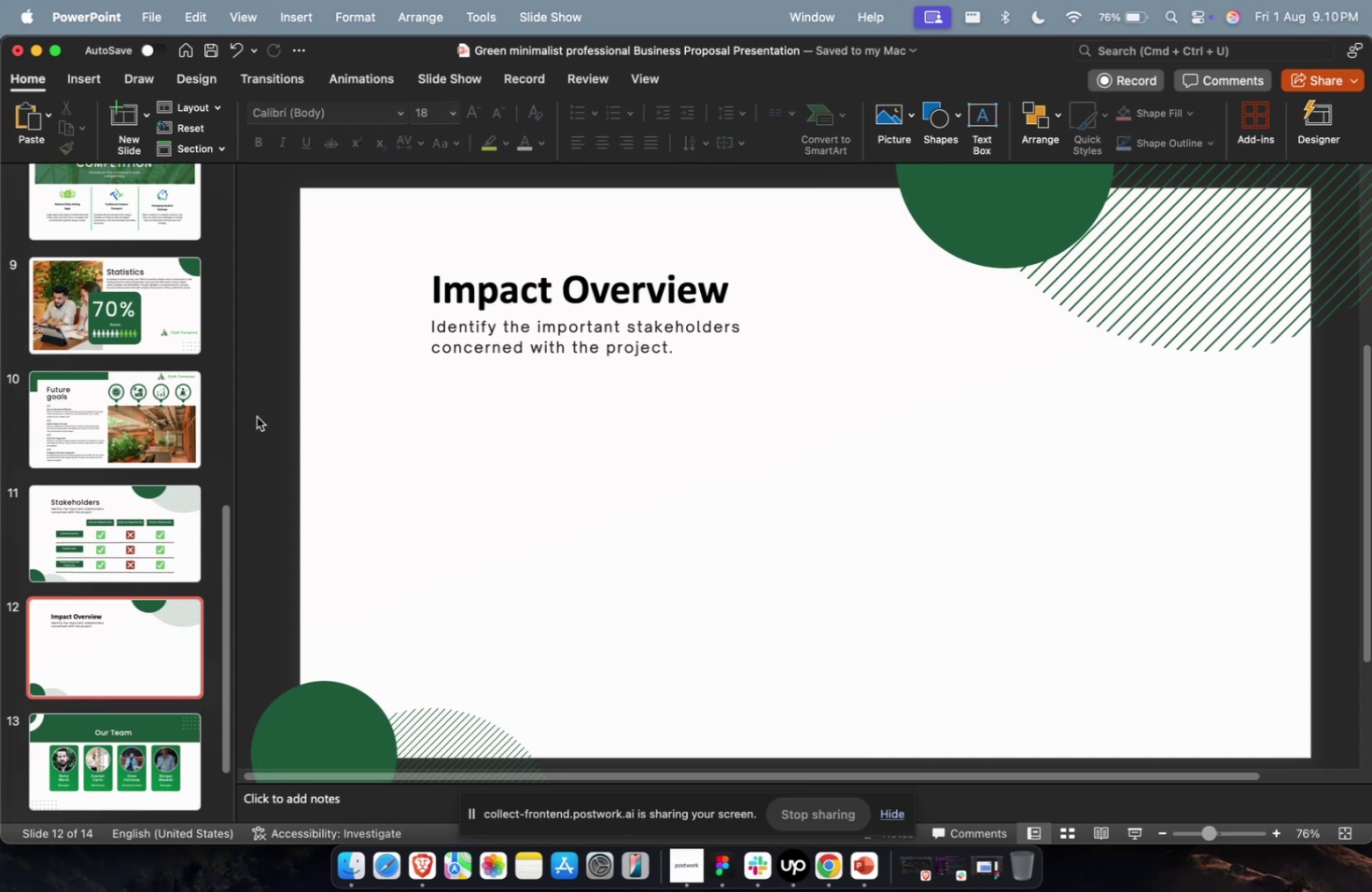 
scroll: coordinate [259, 416], scroll_direction: down, amount: 2.0
 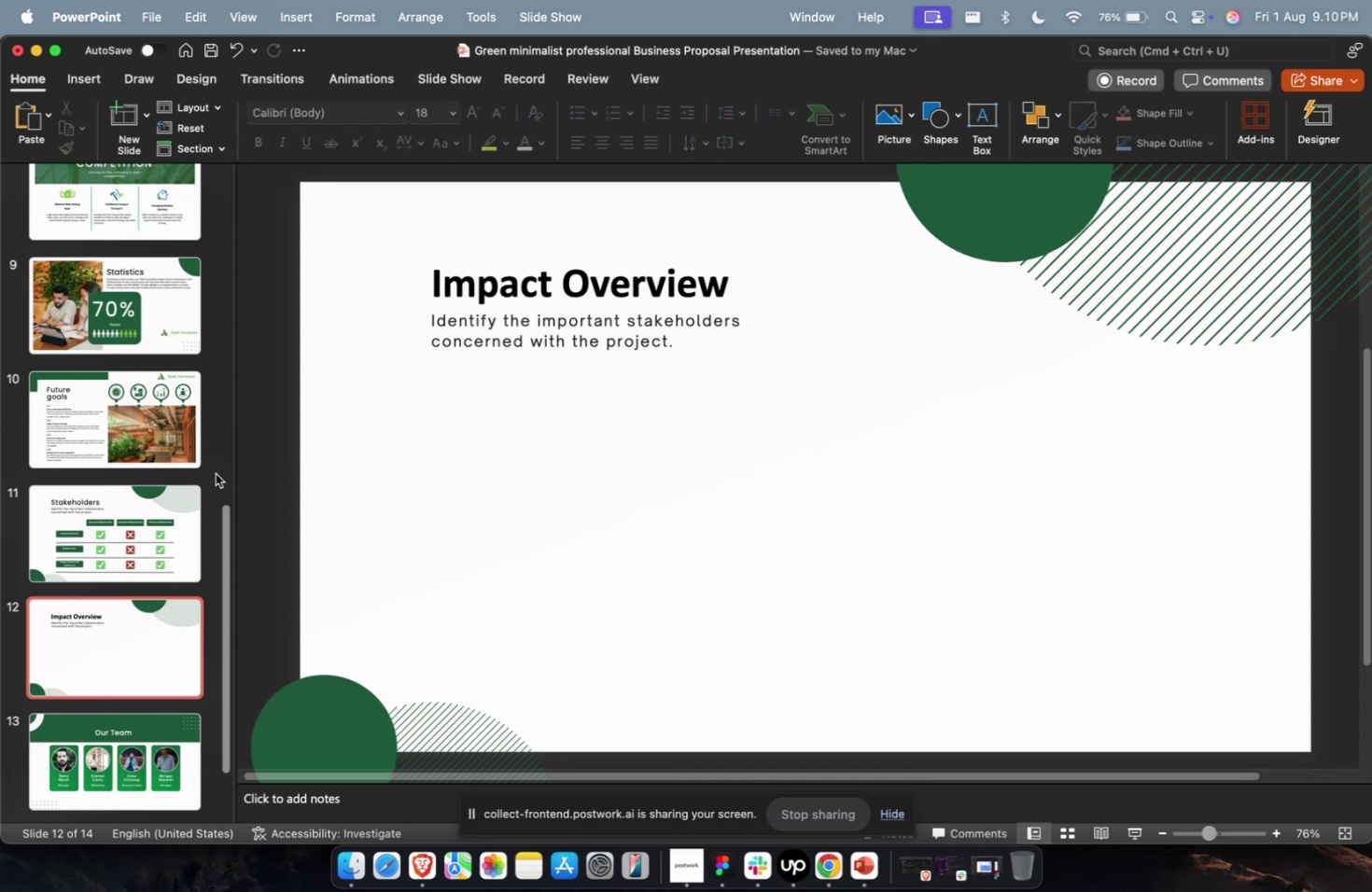 
left_click([154, 549])
 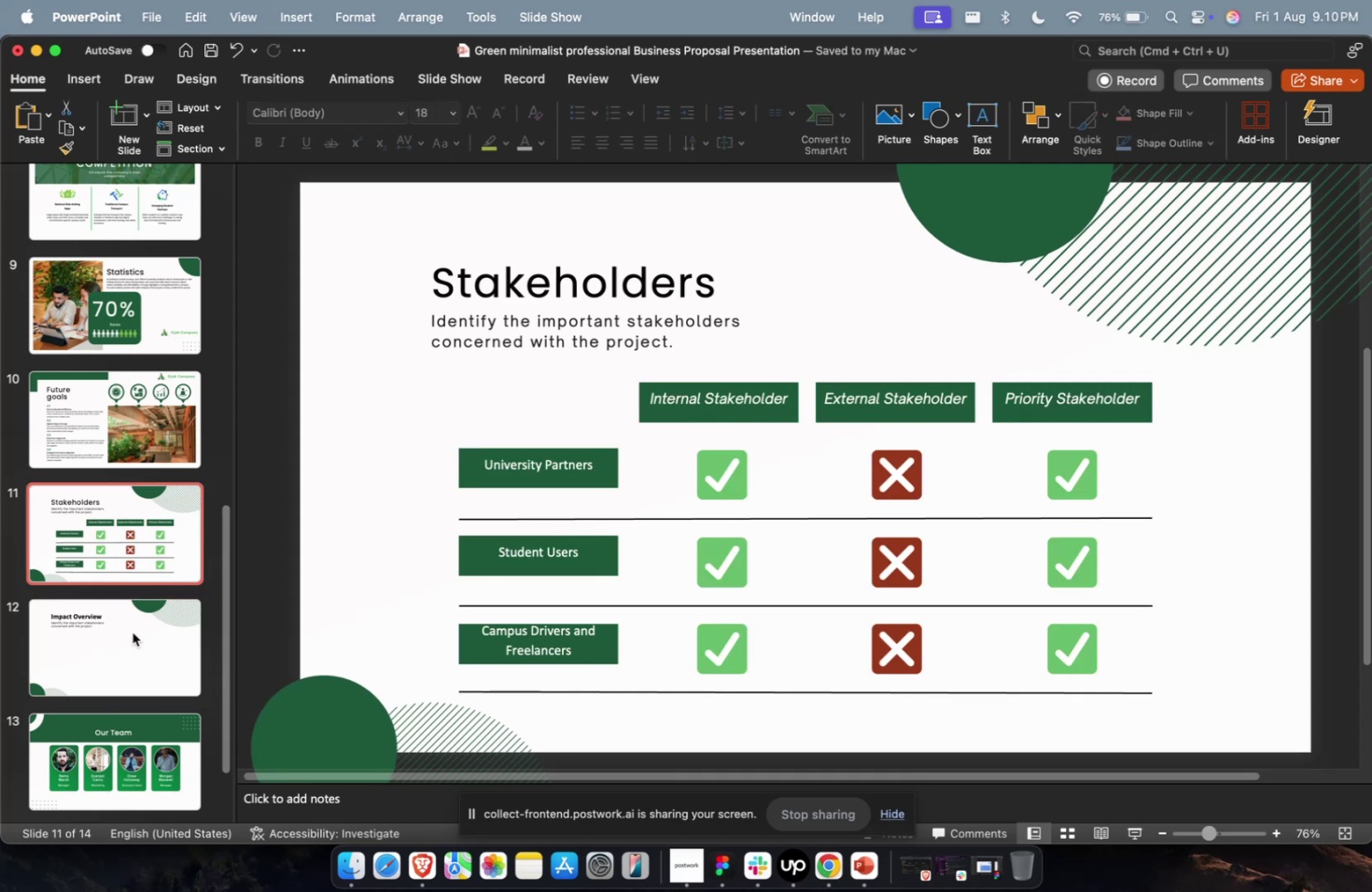 
double_click([133, 633])
 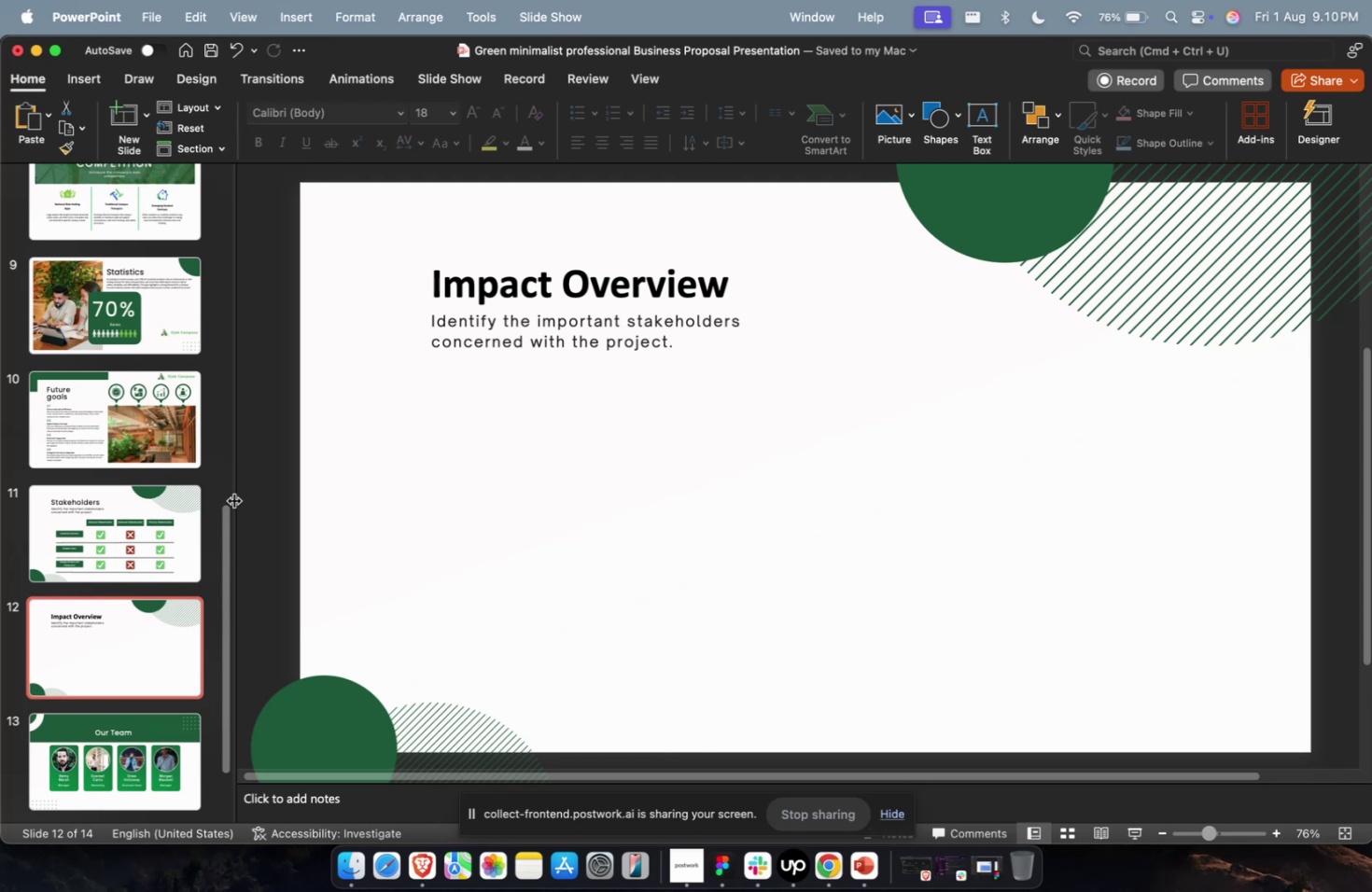 
wait(6.16)
 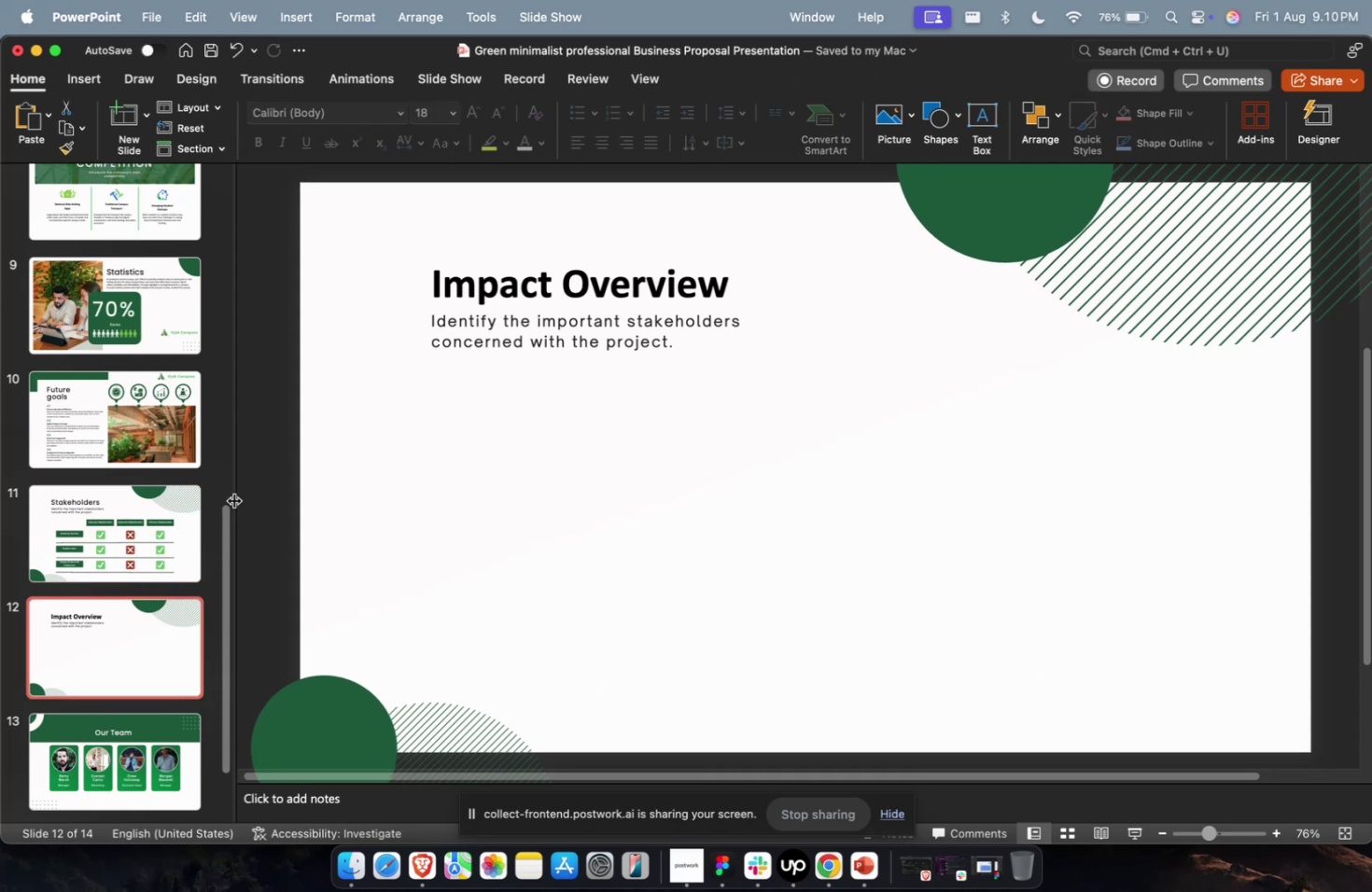 
key(Meta+CommandLeft)
 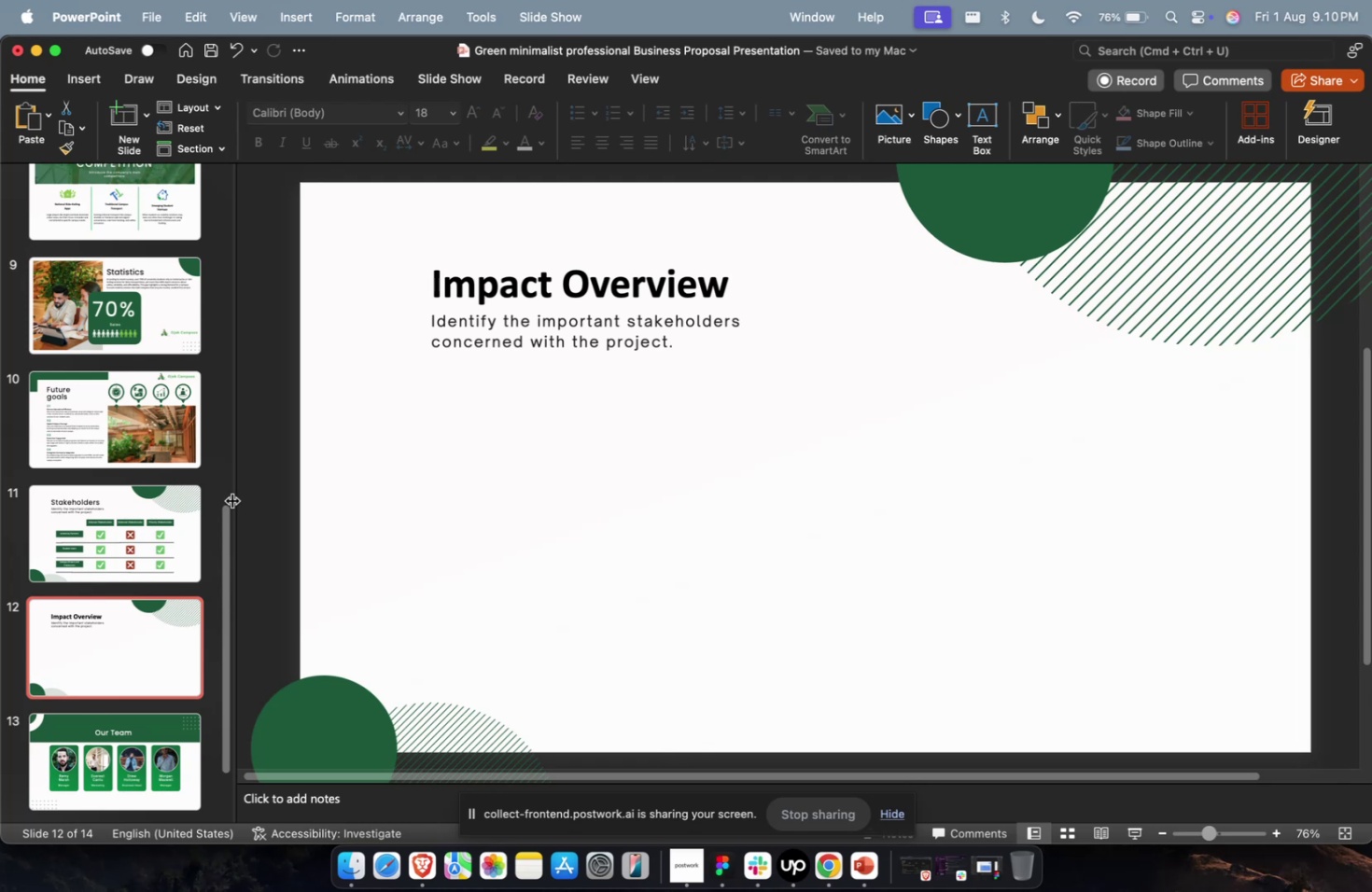 
key(Meta+1)
 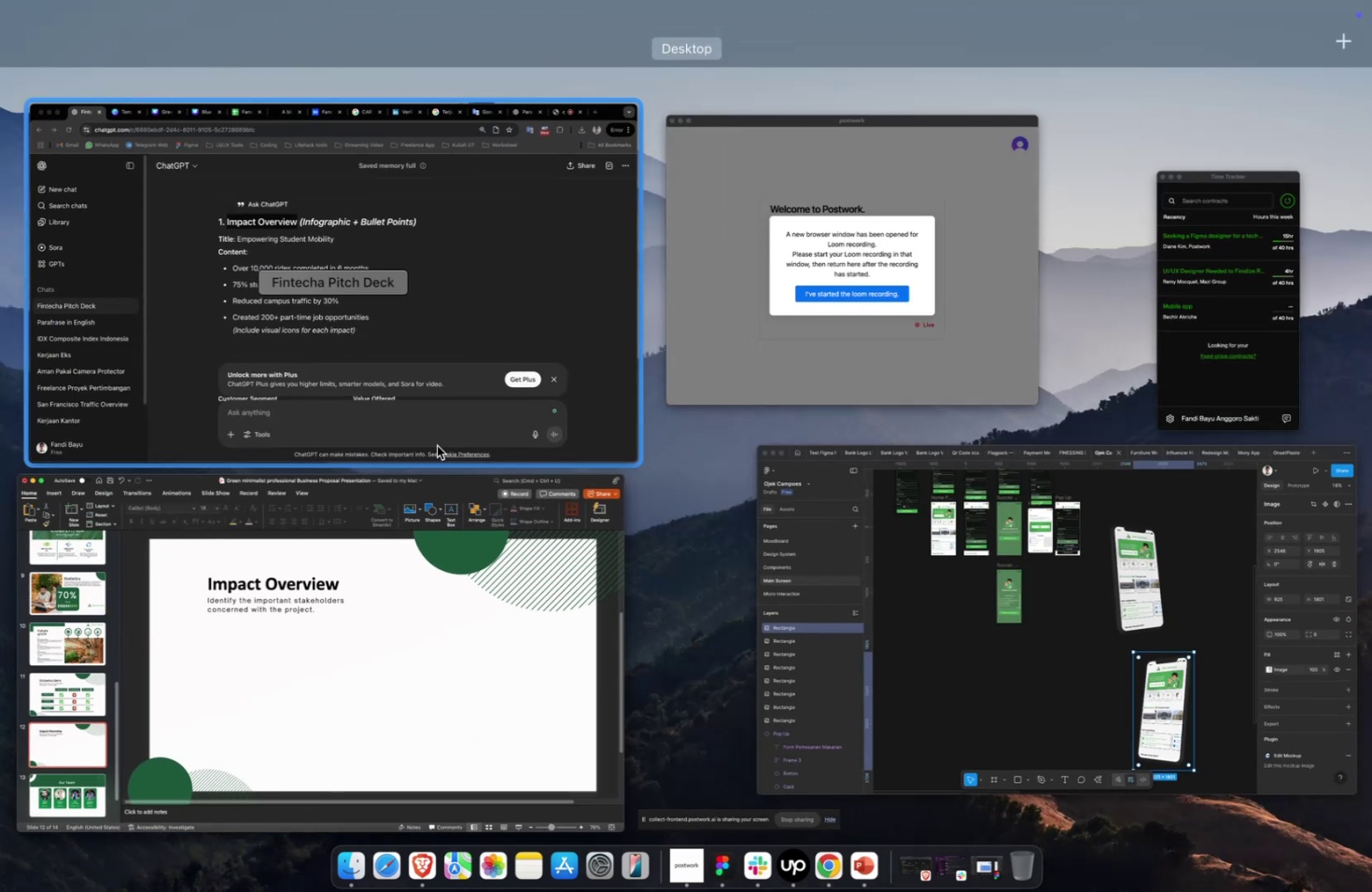 
left_click([478, 414])
 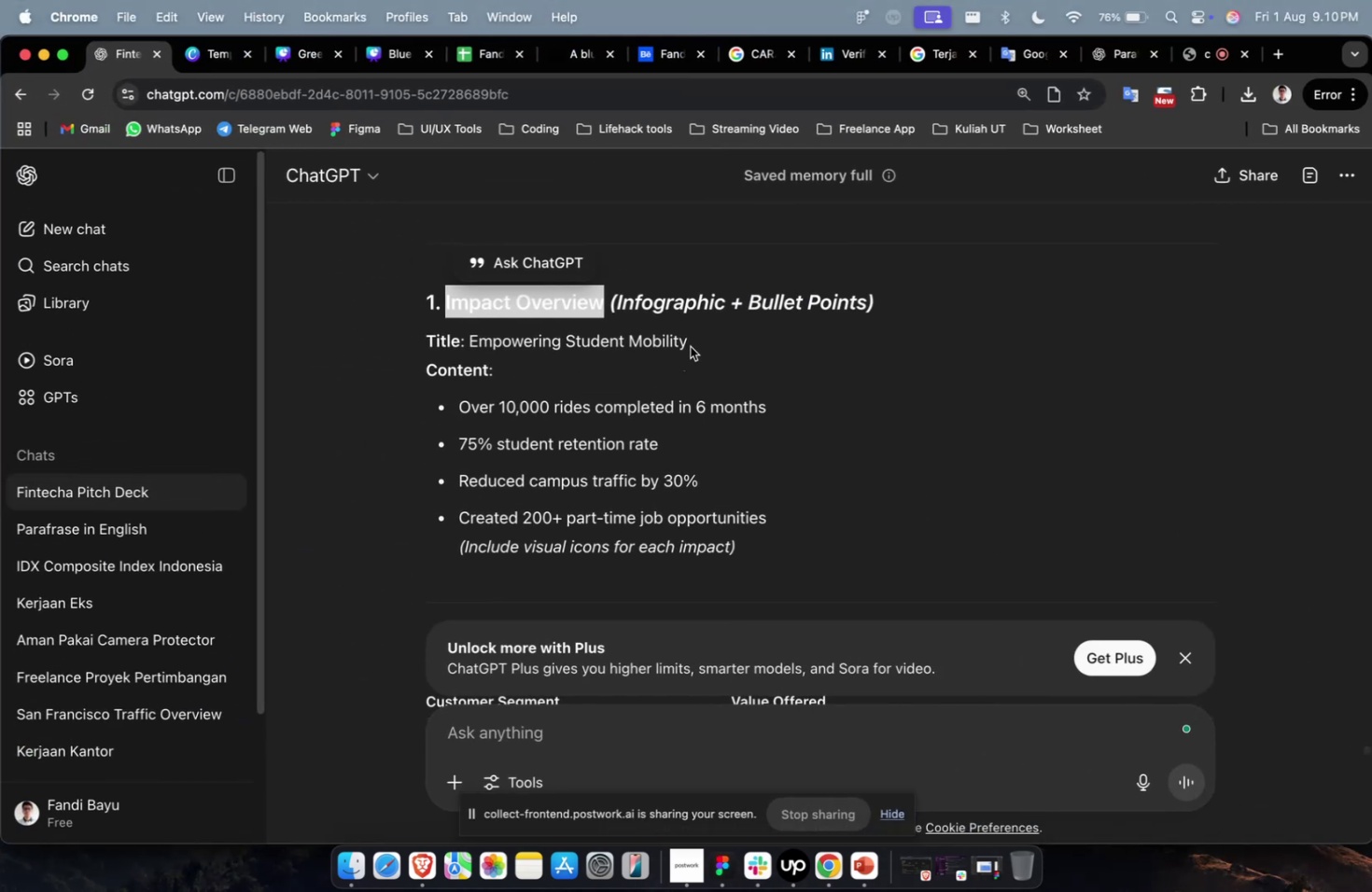 
left_click_drag(start_coordinate=[693, 346], to_coordinate=[469, 352])
 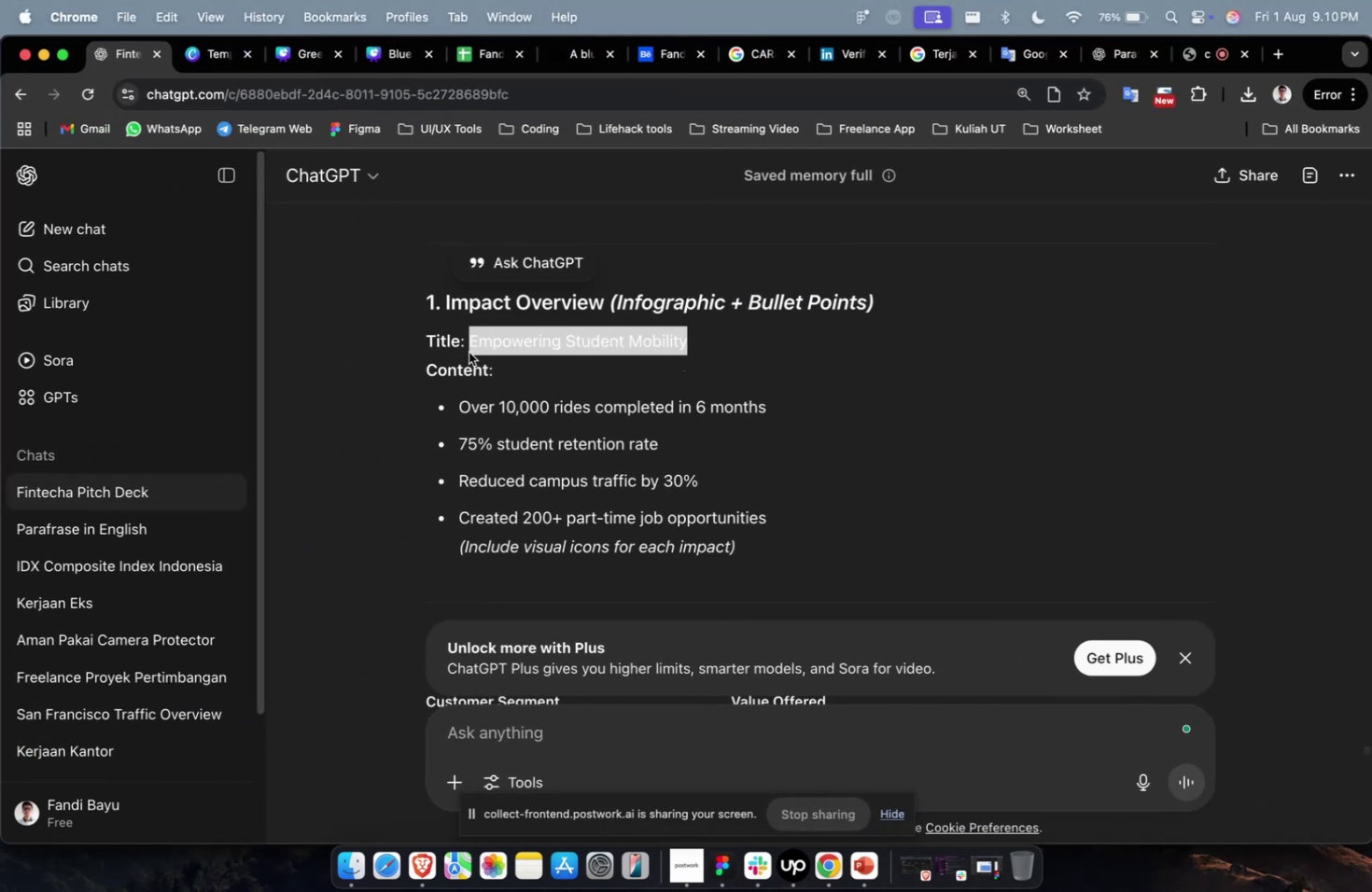 
key(Meta+C)
 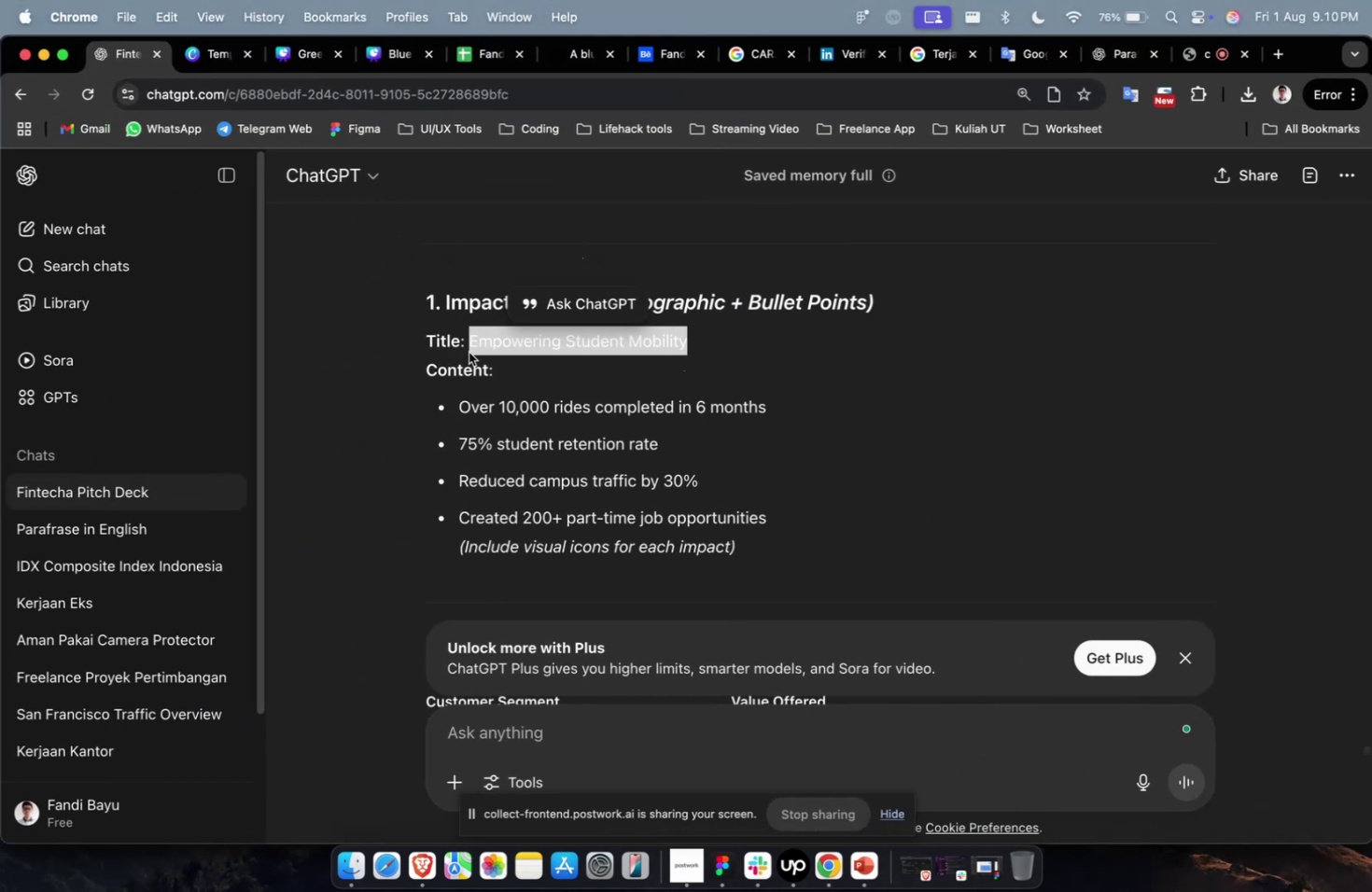 
key(Meta+1)
 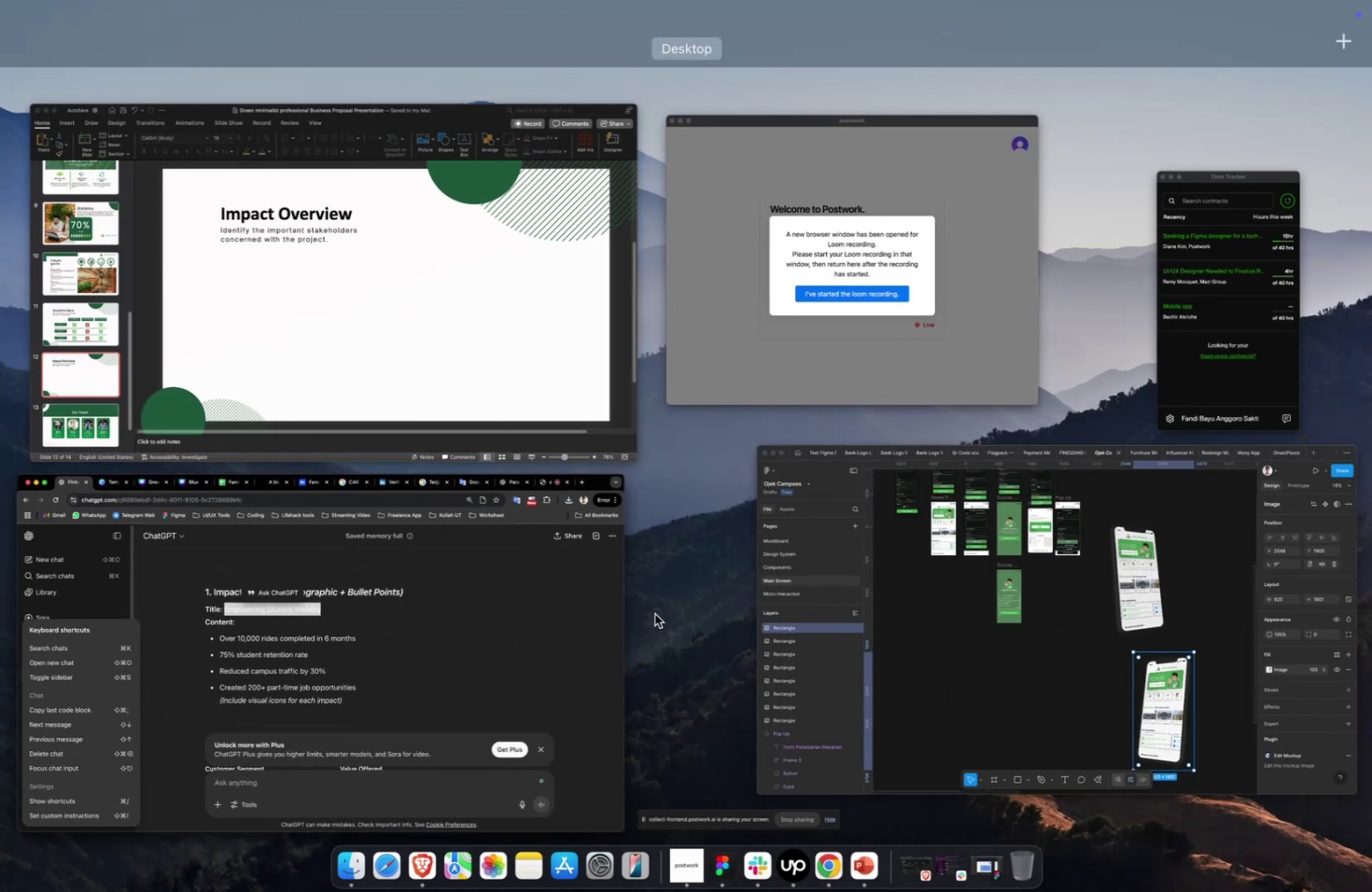 
left_click([485, 340])
 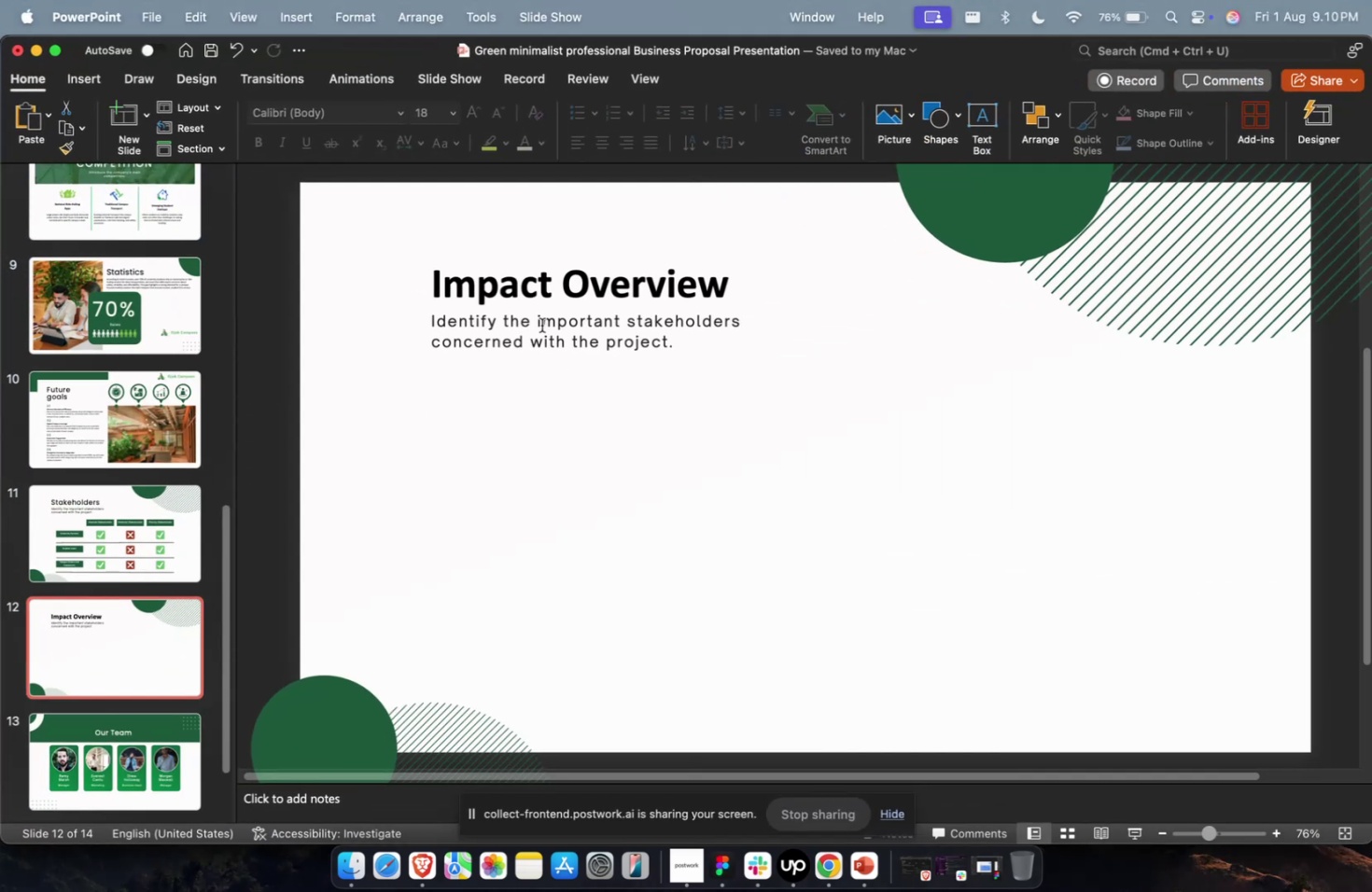 
double_click([541, 325])
 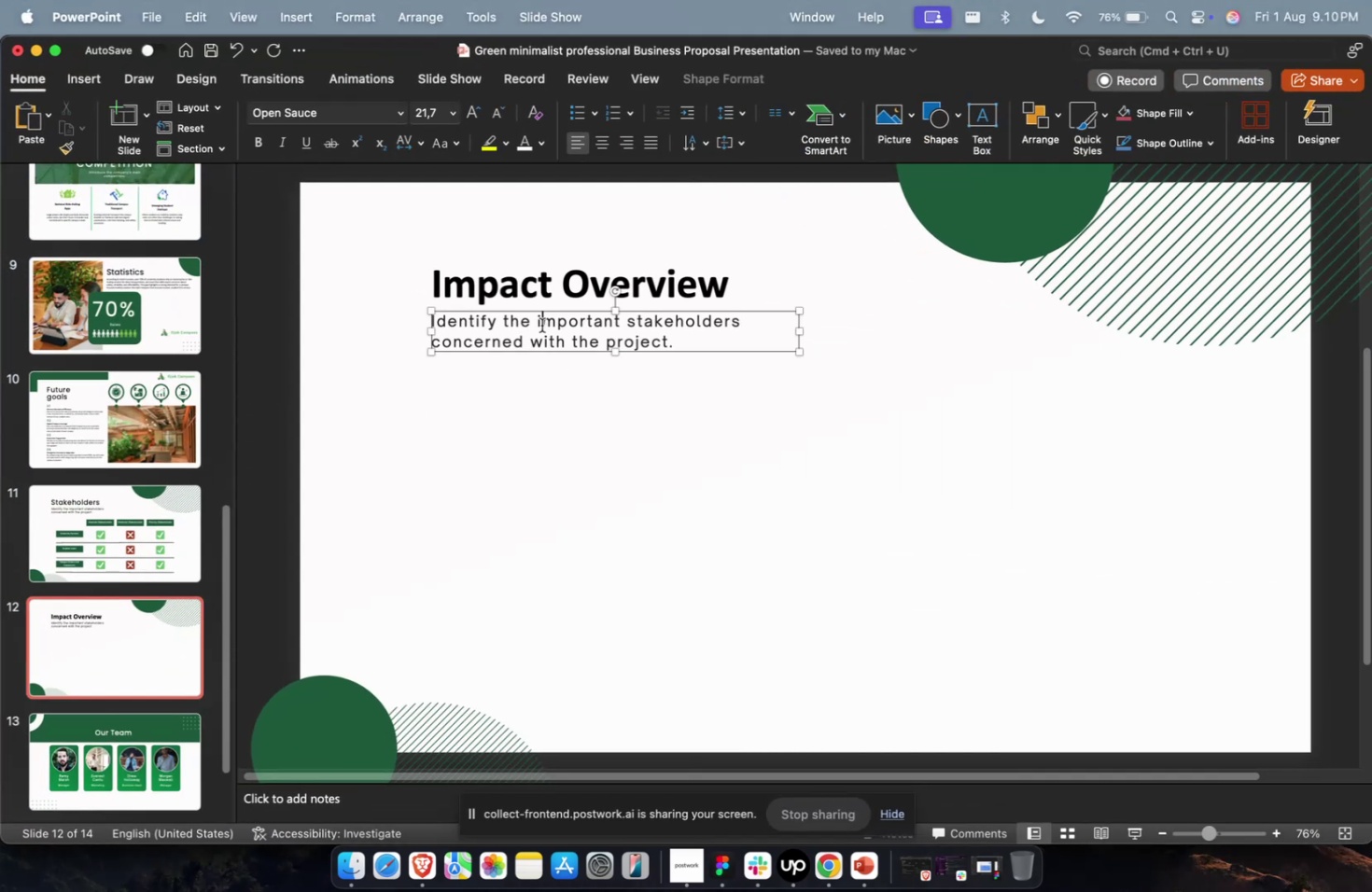 
key(Meta+A)
 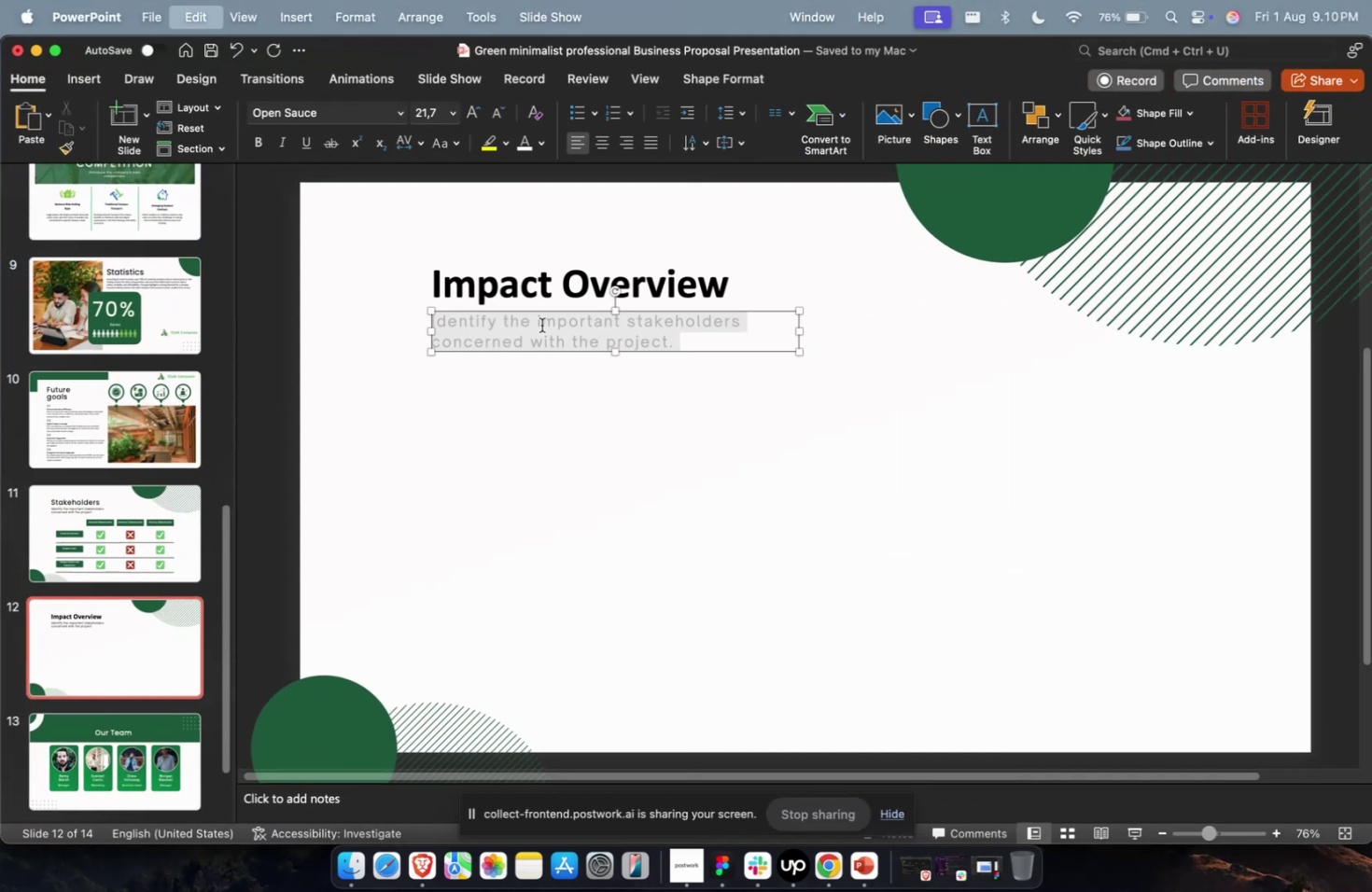 
key(Meta+V)
 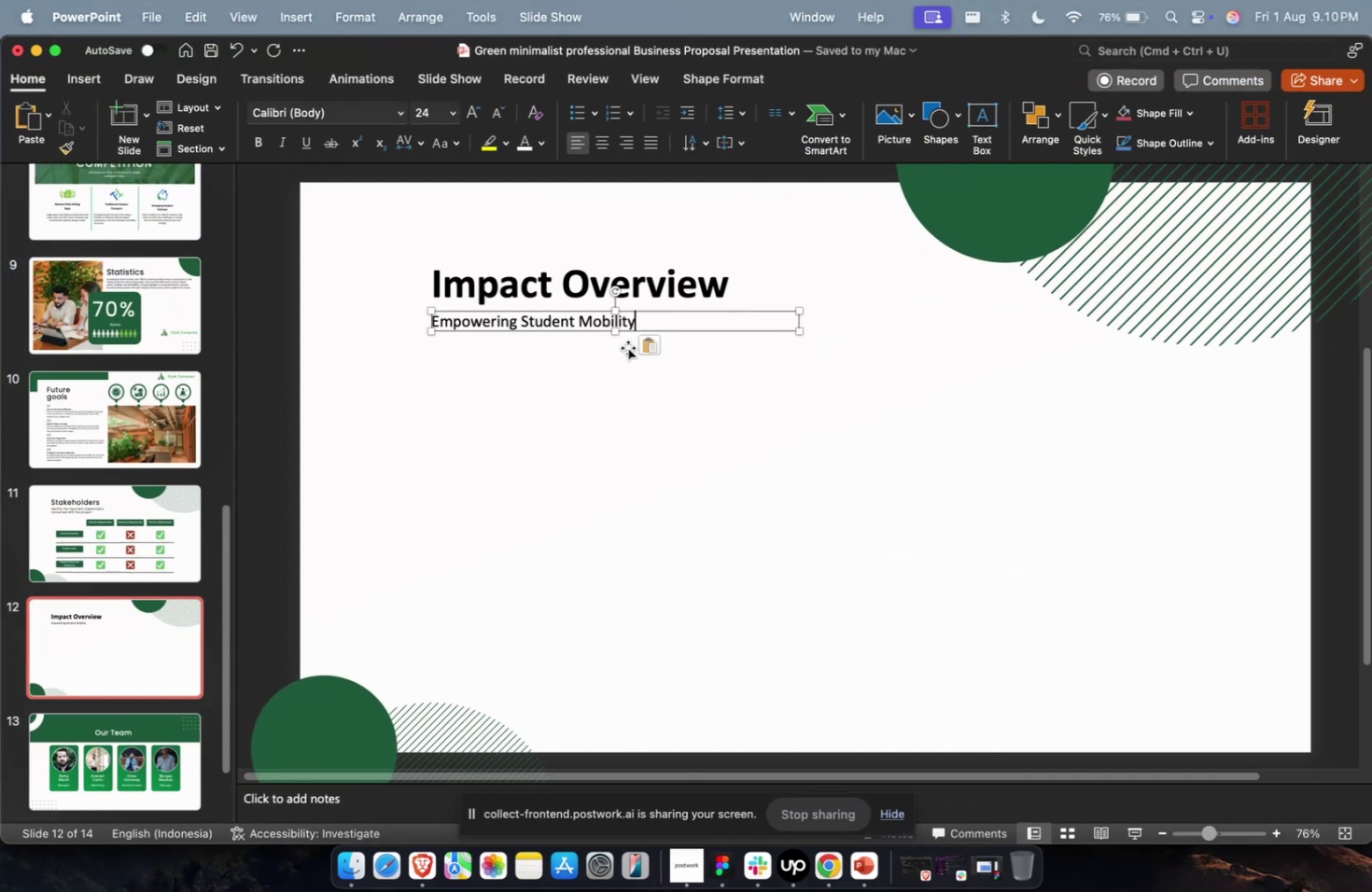 
key(Escape)
 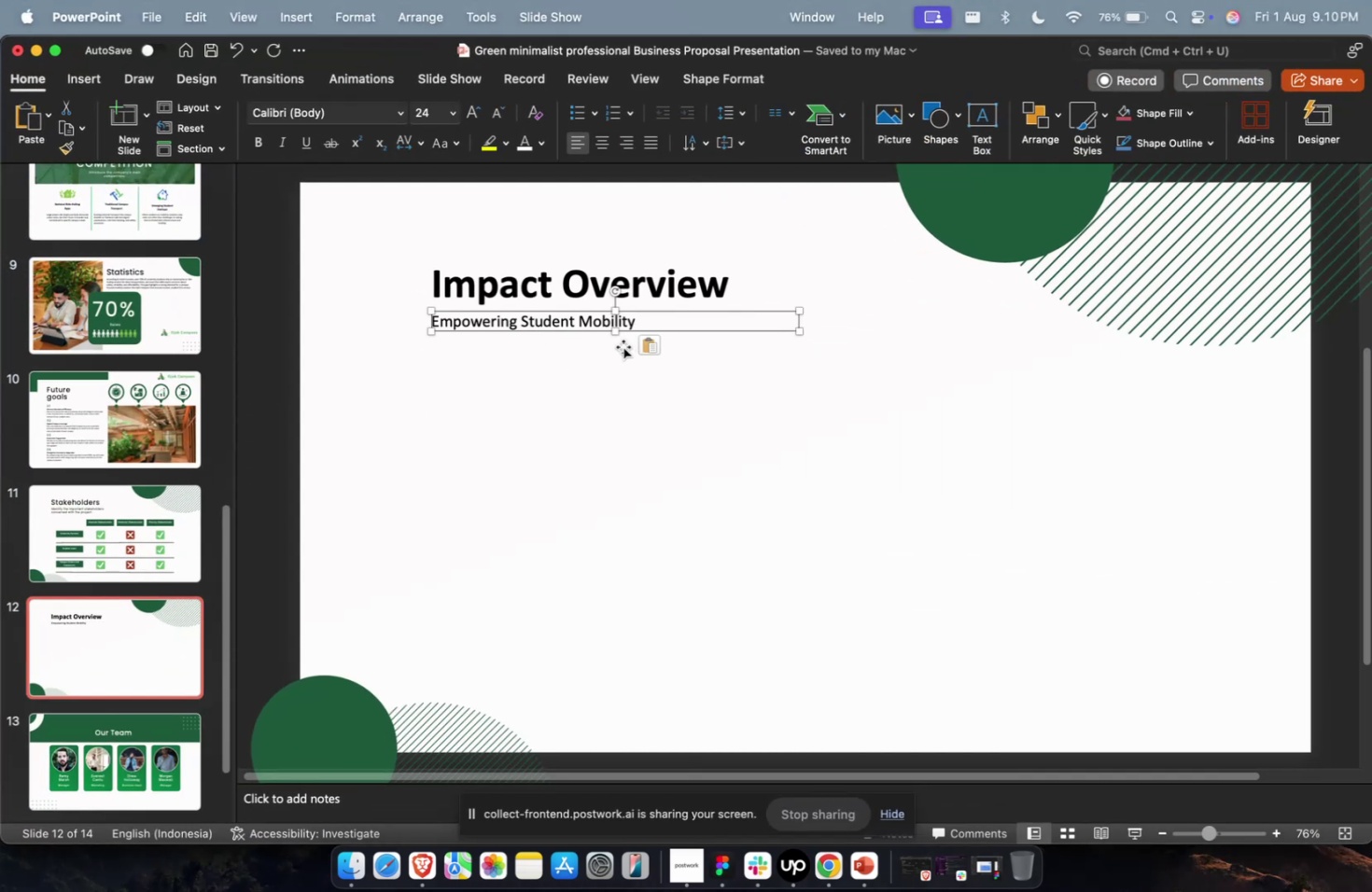 
key(Meta+1)
 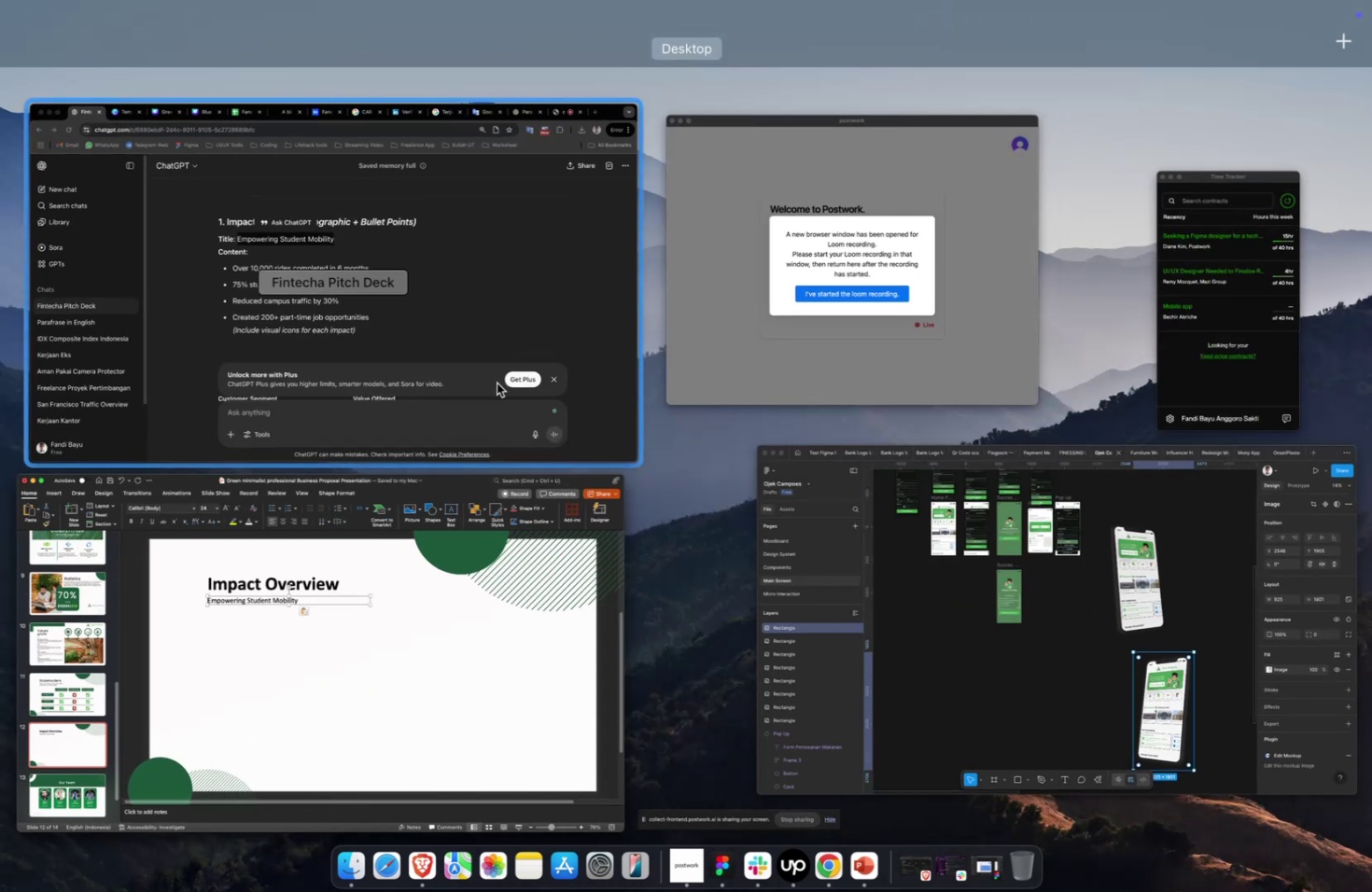 
left_click([426, 382])
 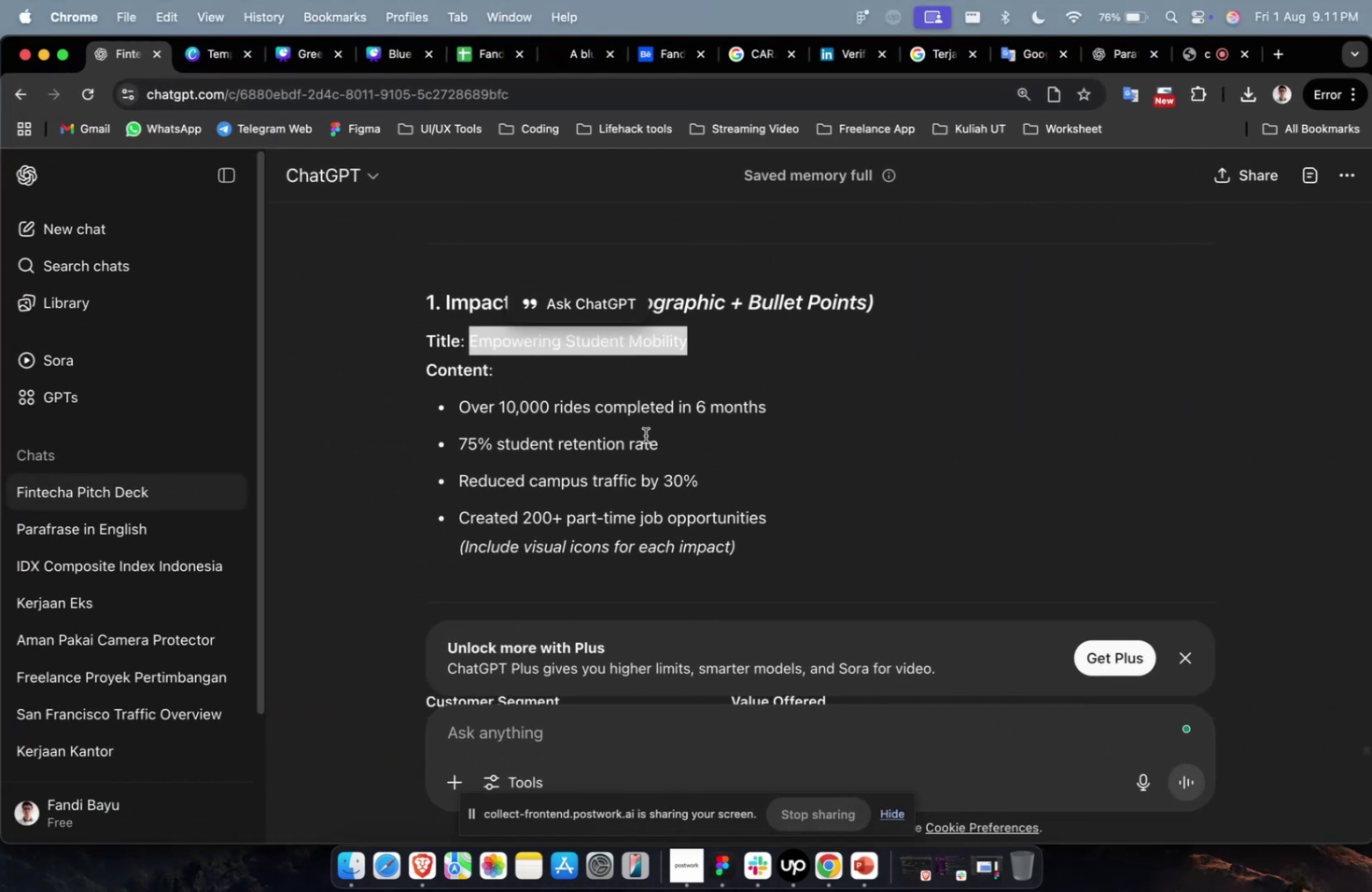 
scroll: coordinate [645, 435], scroll_direction: down, amount: 2.0
 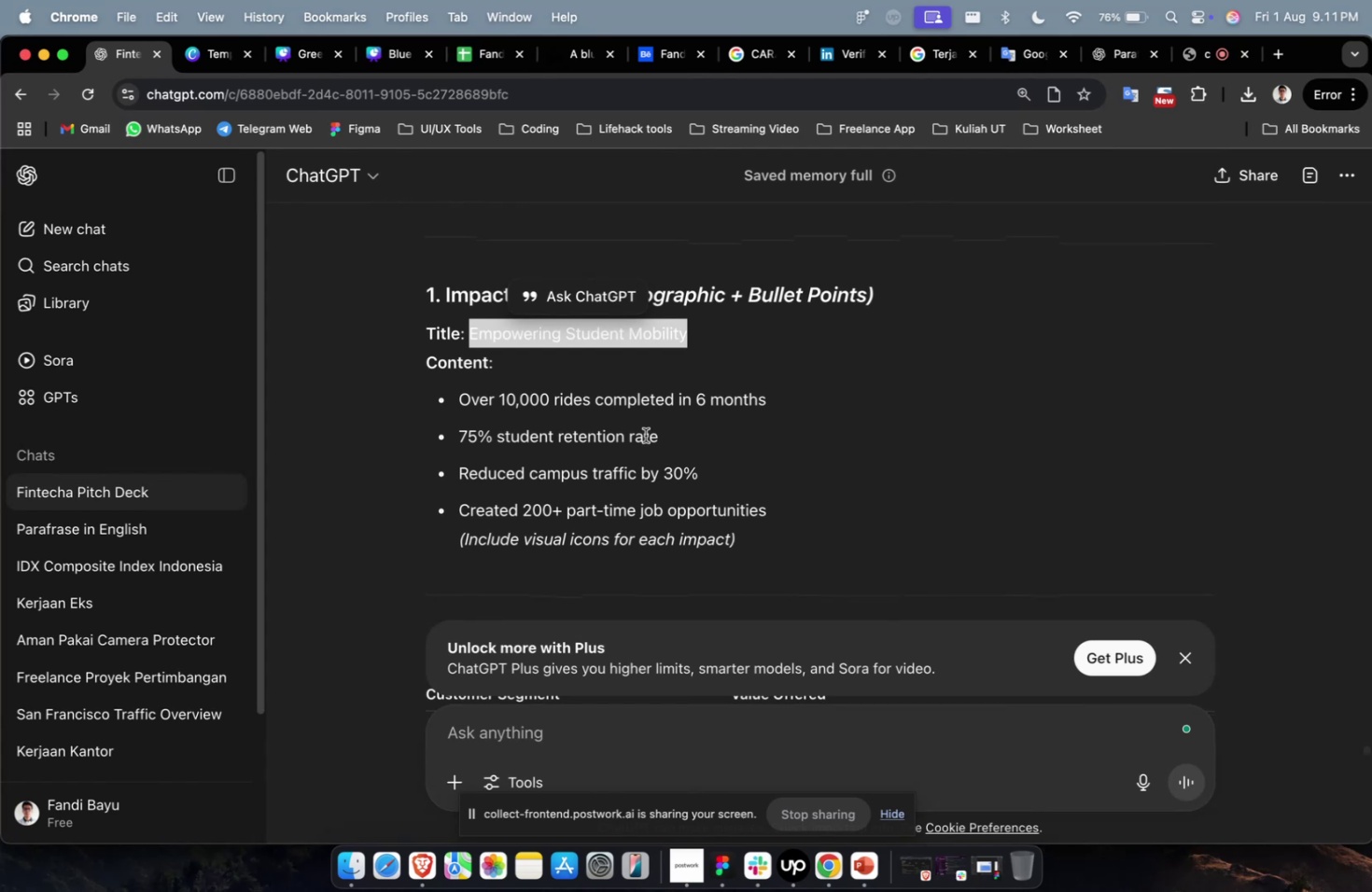 
wait(34.35)
 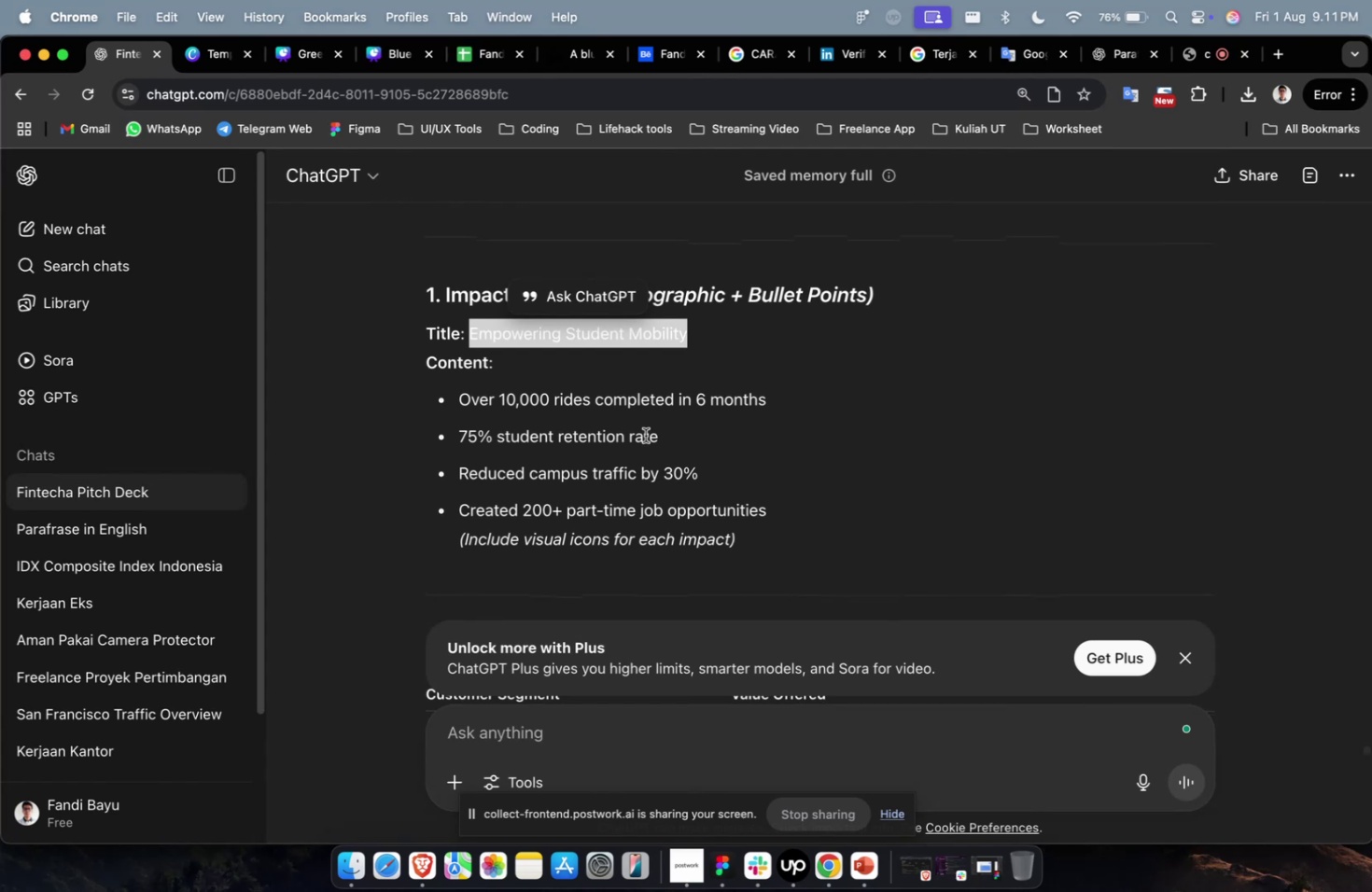 
scroll: coordinate [644, 435], scroll_direction: down, amount: 1.0
 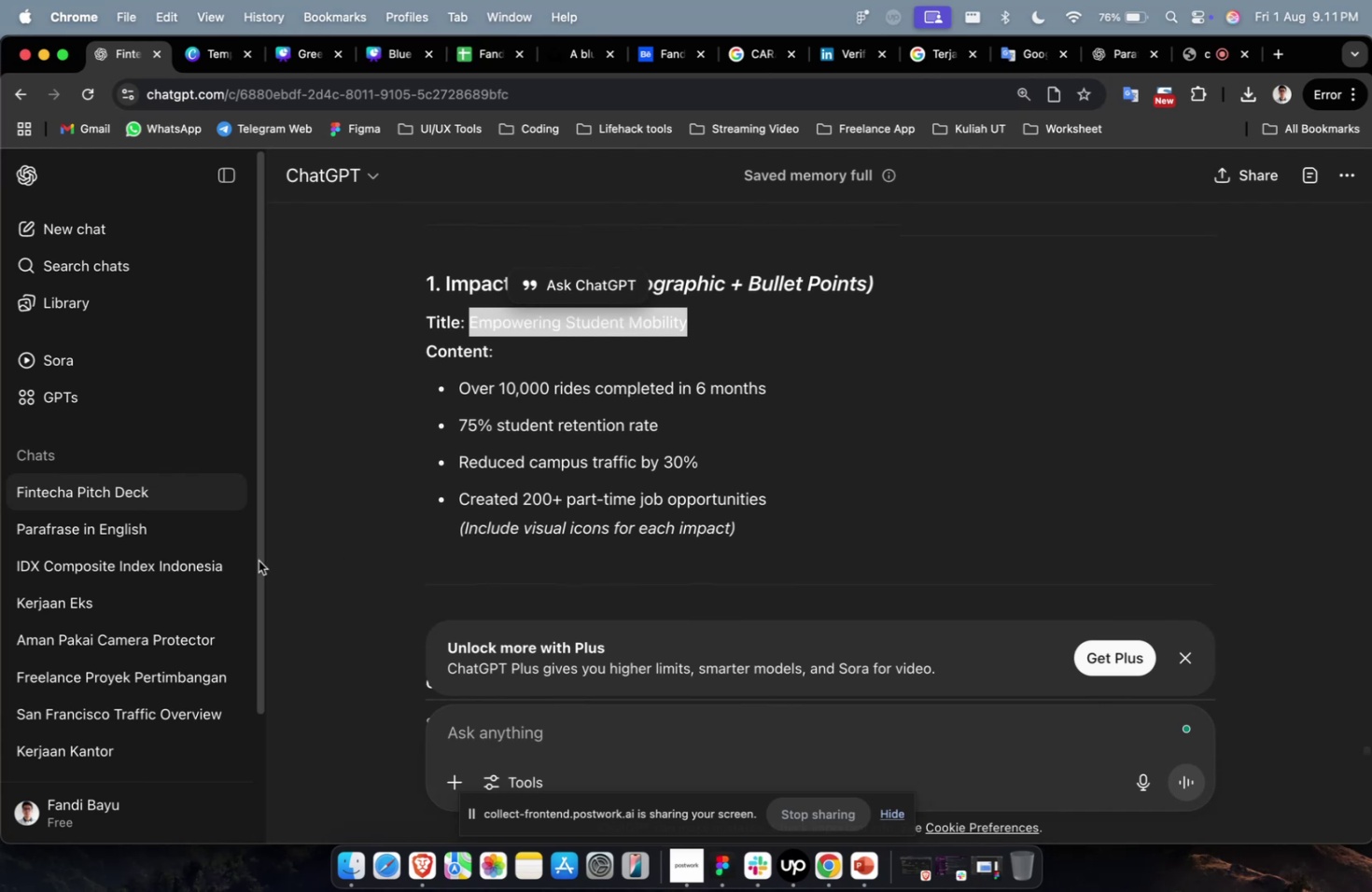 
left_click([388, 411])
 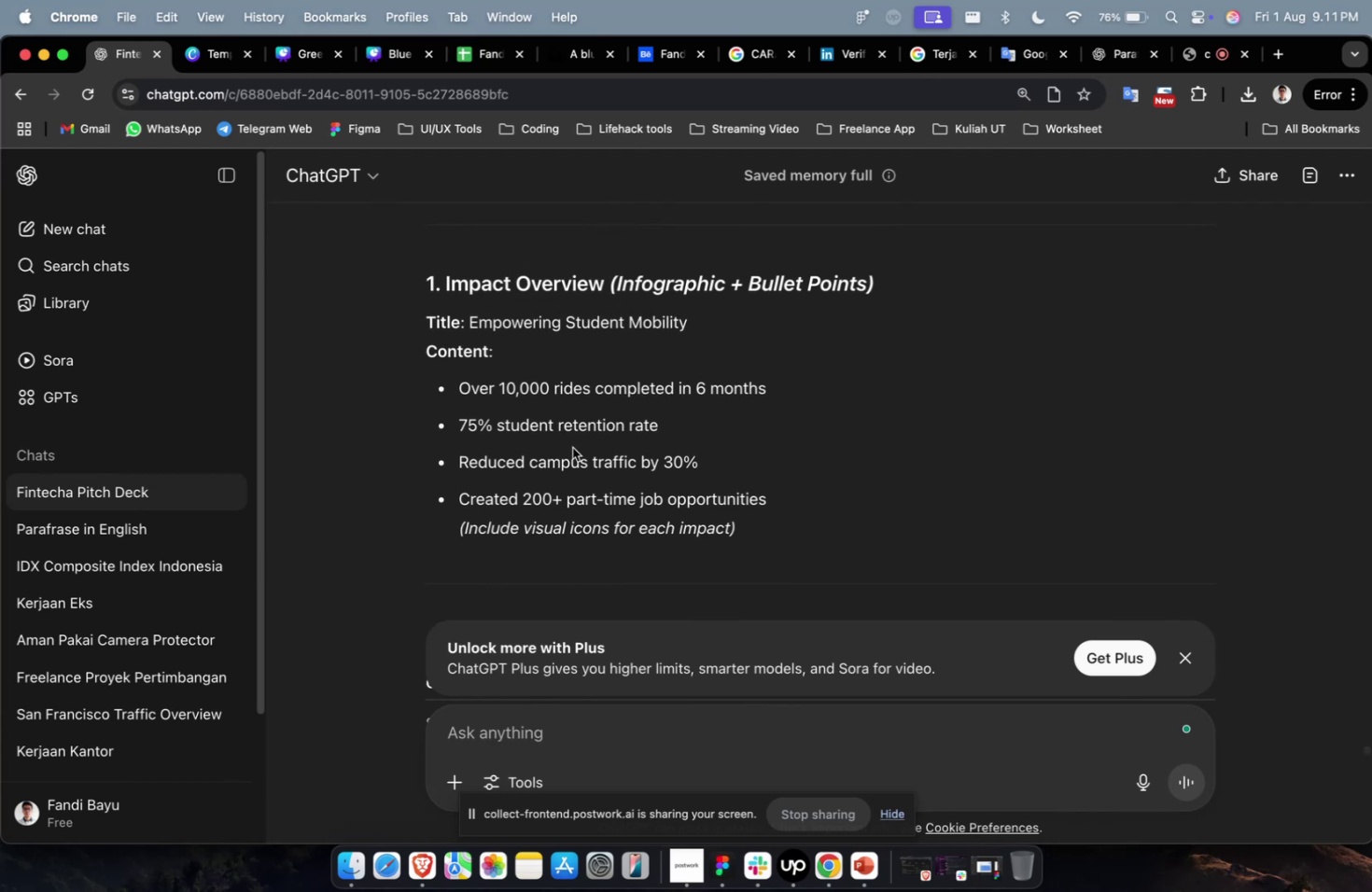 
left_click([580, 447])
 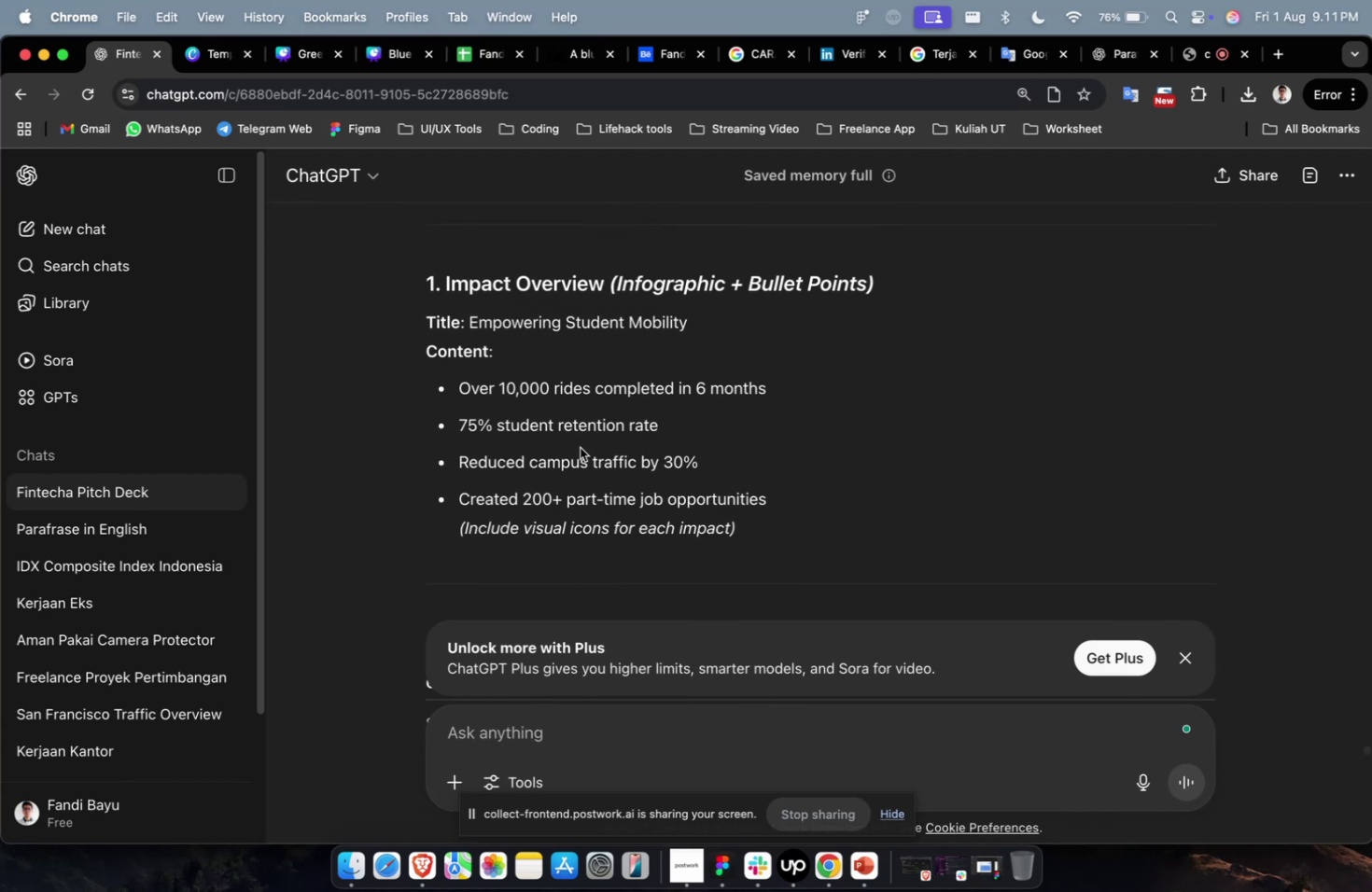 
wait(8.2)
 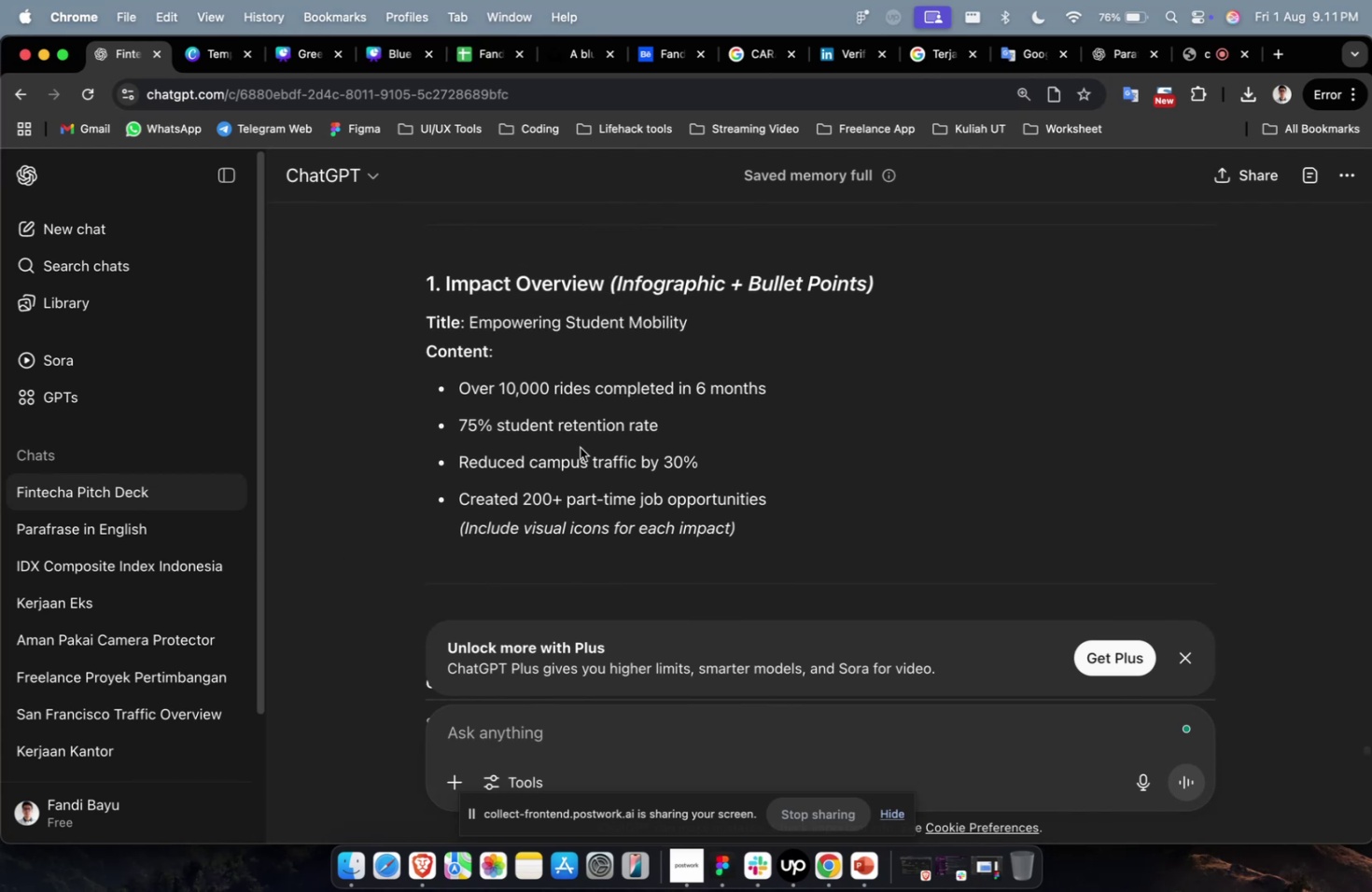 
left_click_drag(start_coordinate=[769, 524], to_coordinate=[448, 389])
 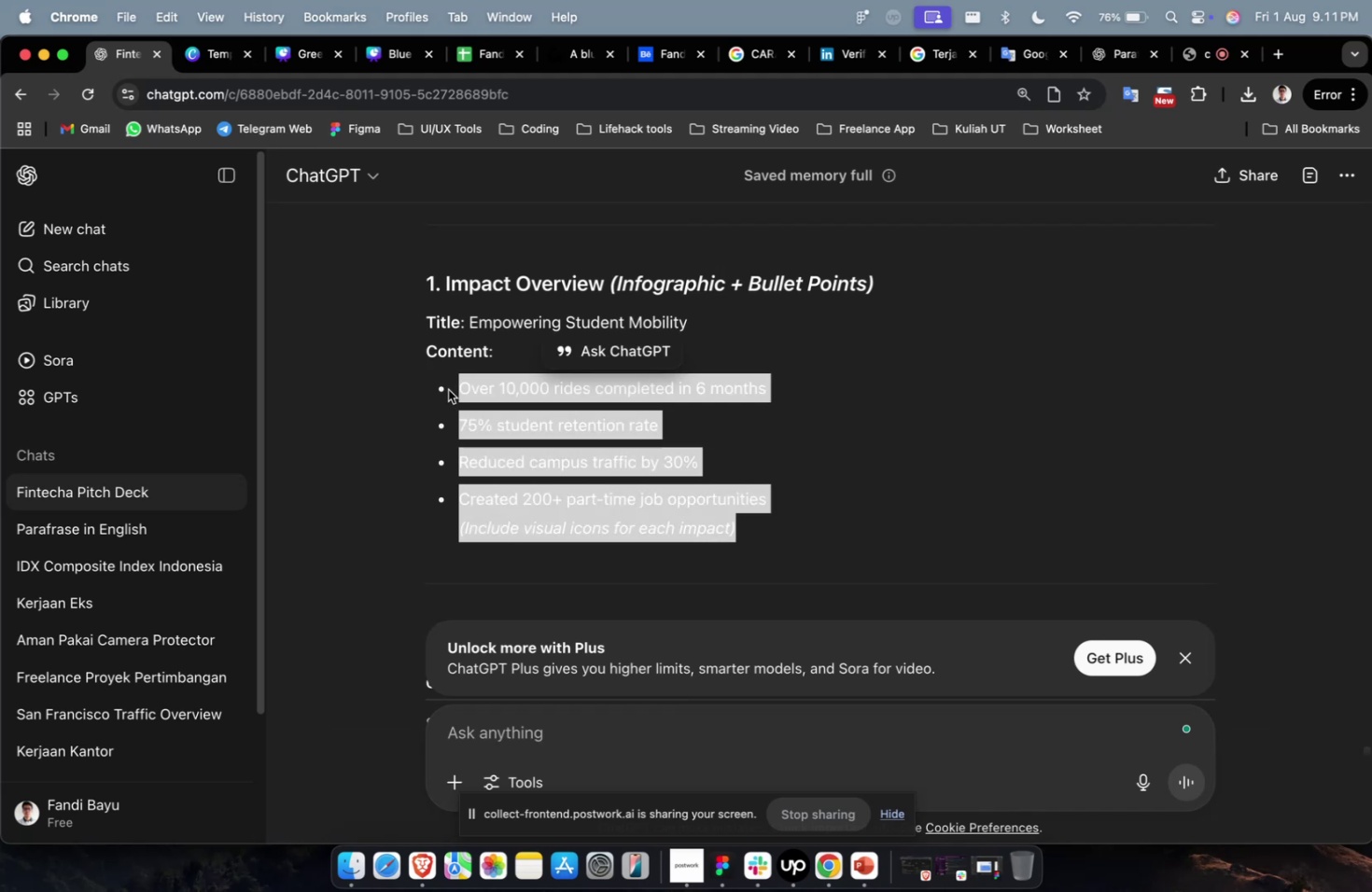 
key(Meta+C)
 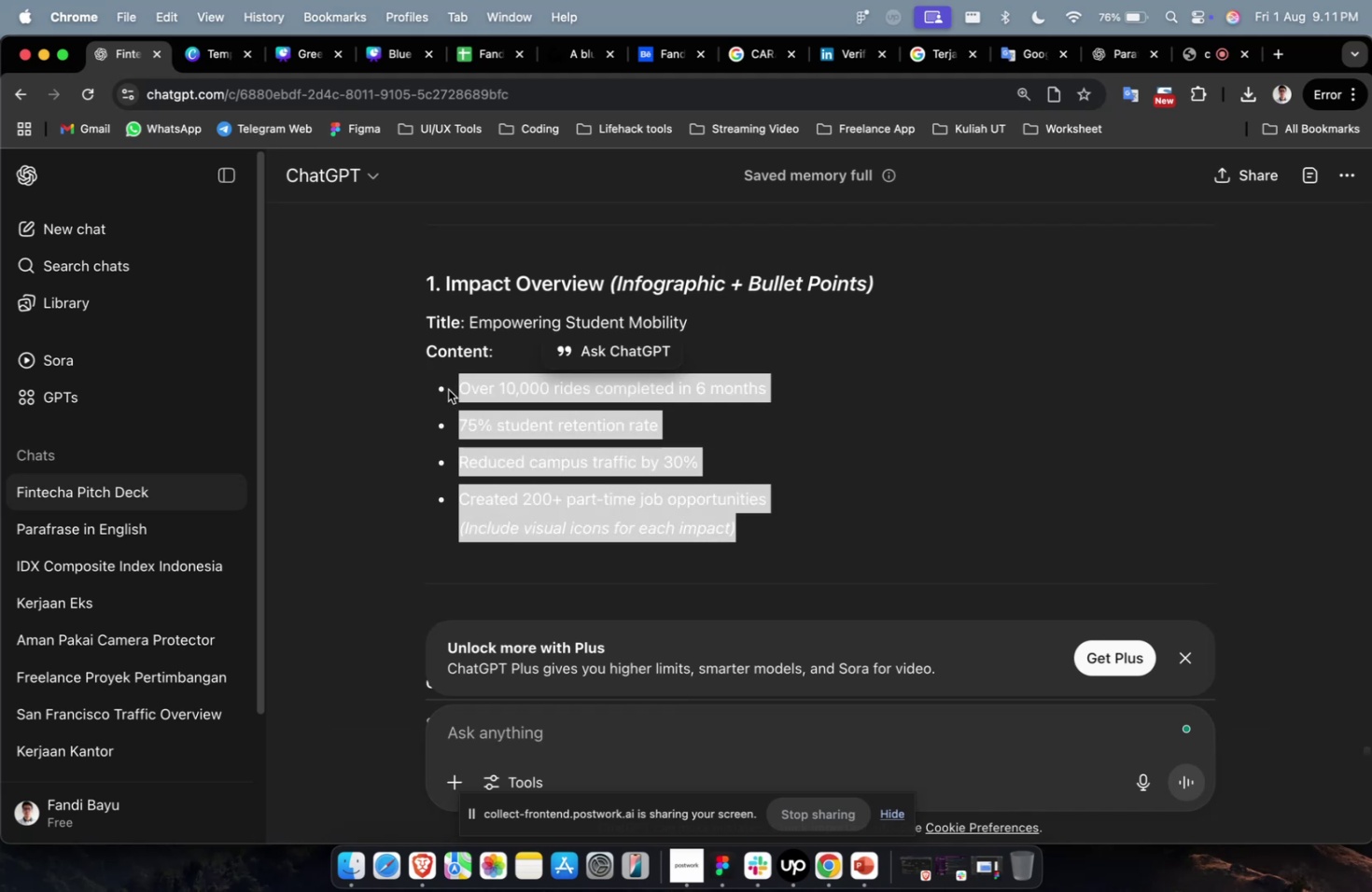 
key(Meta+C)
 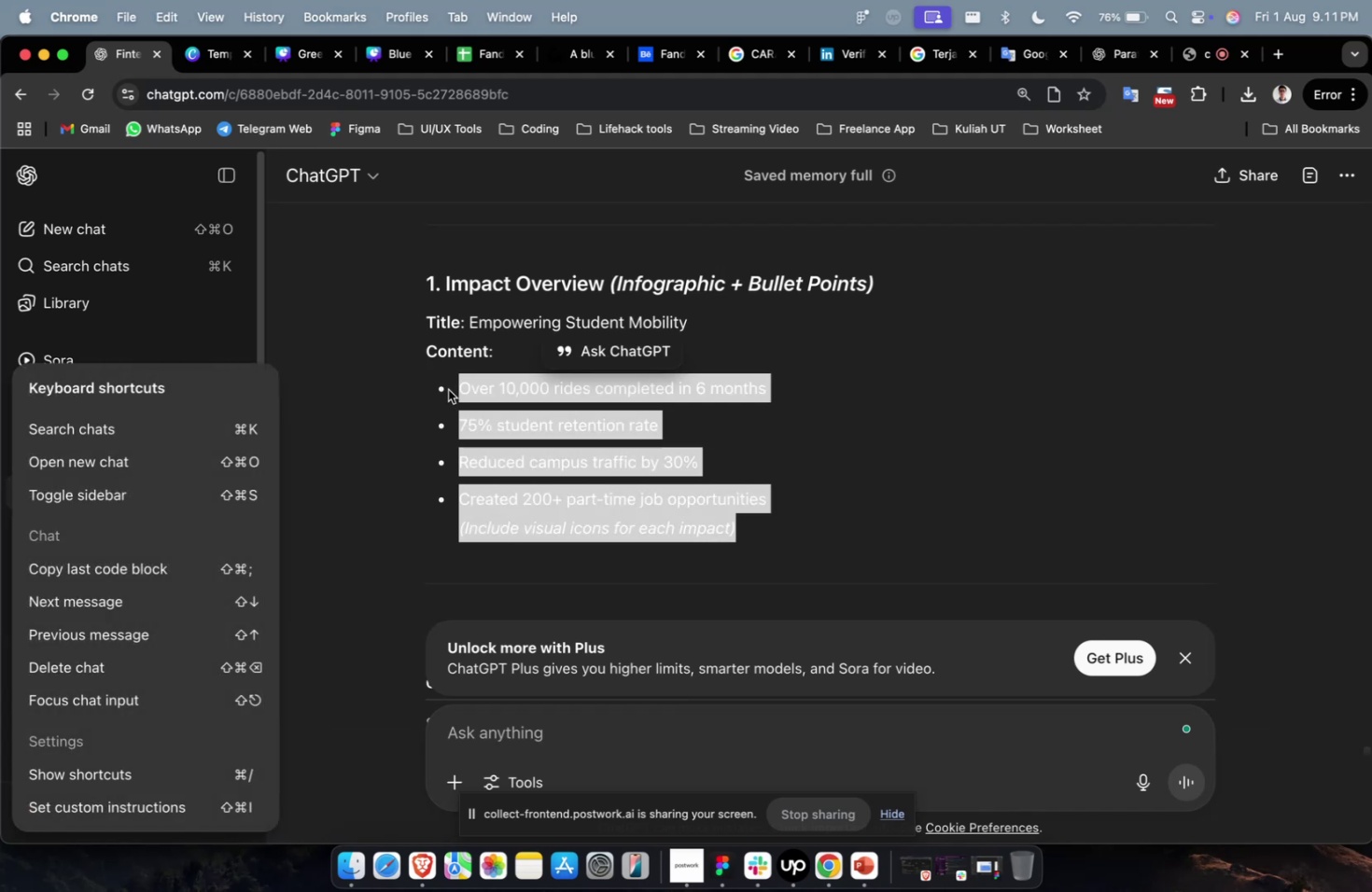 
key(Meta+1)
 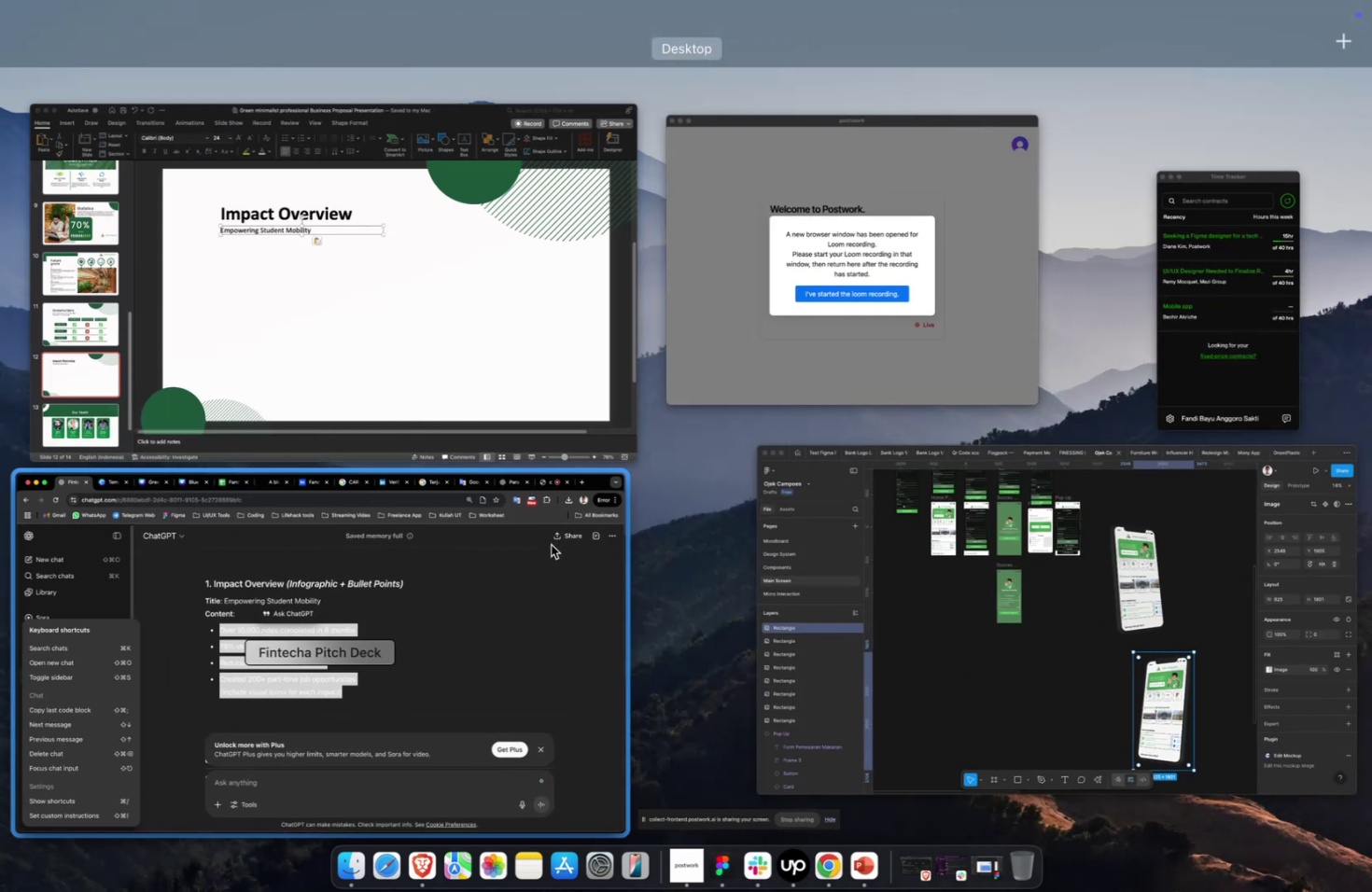 
wait(5.57)
 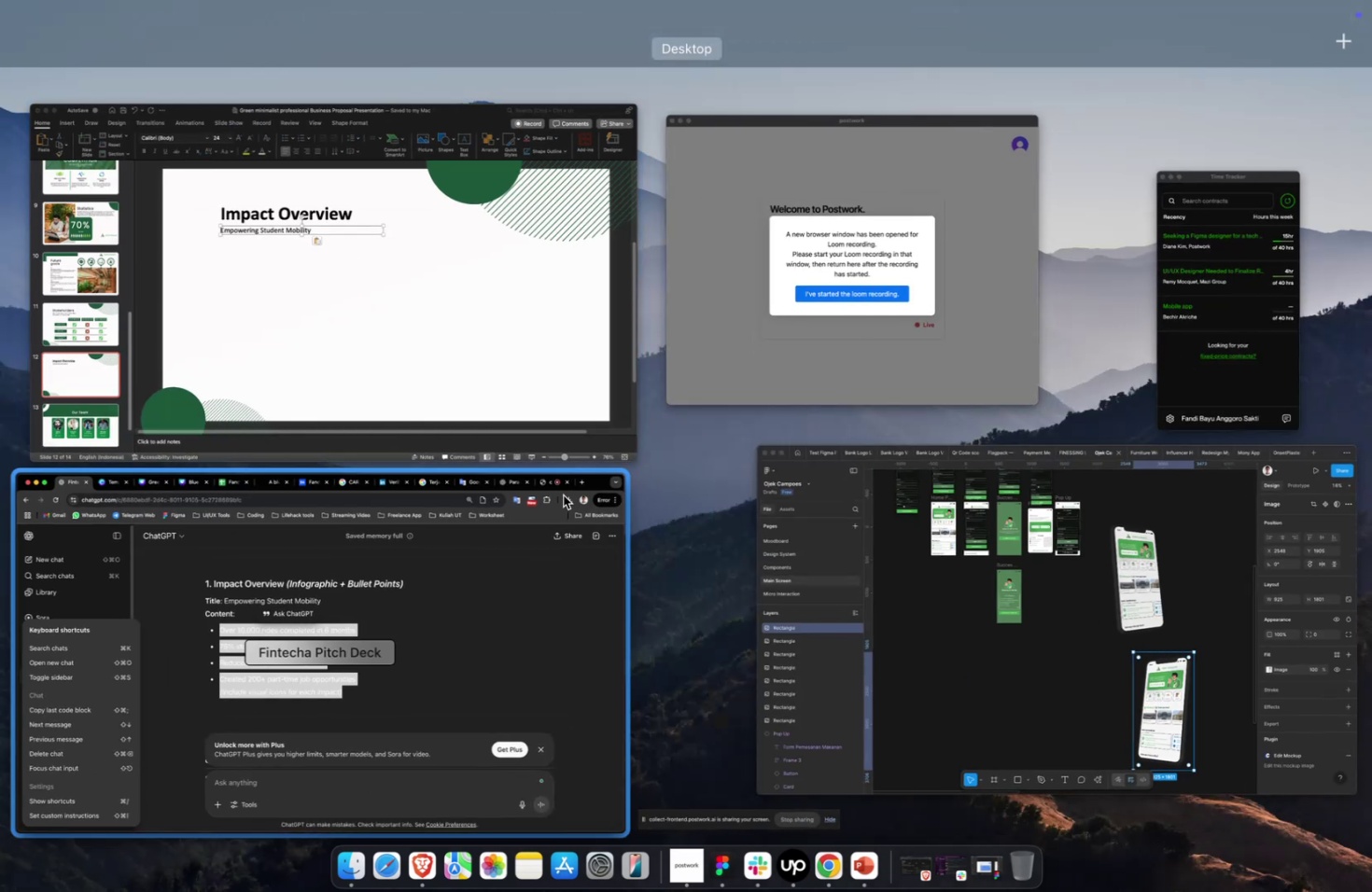 
left_click([503, 417])
 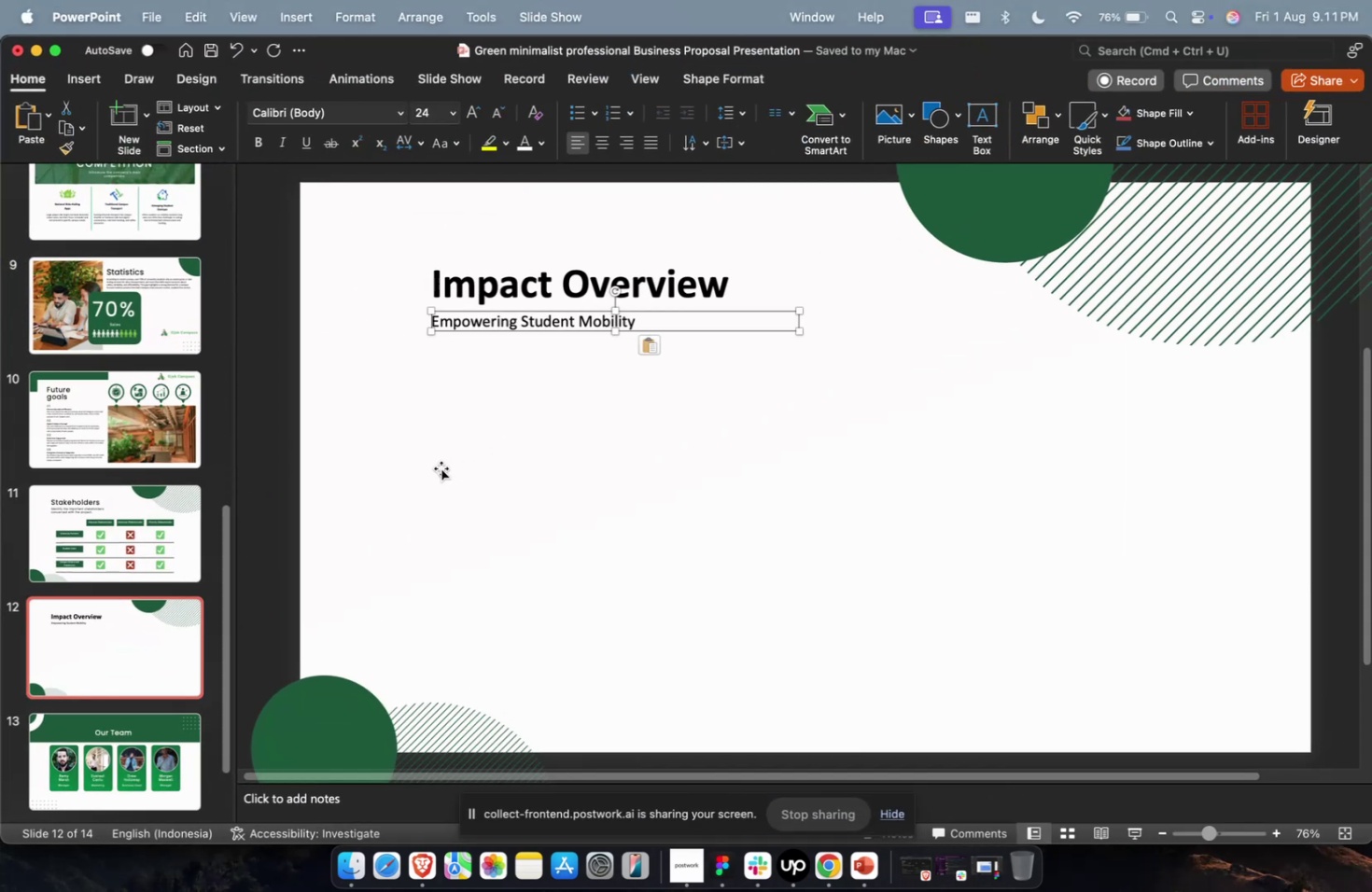 
left_click([259, 485])
 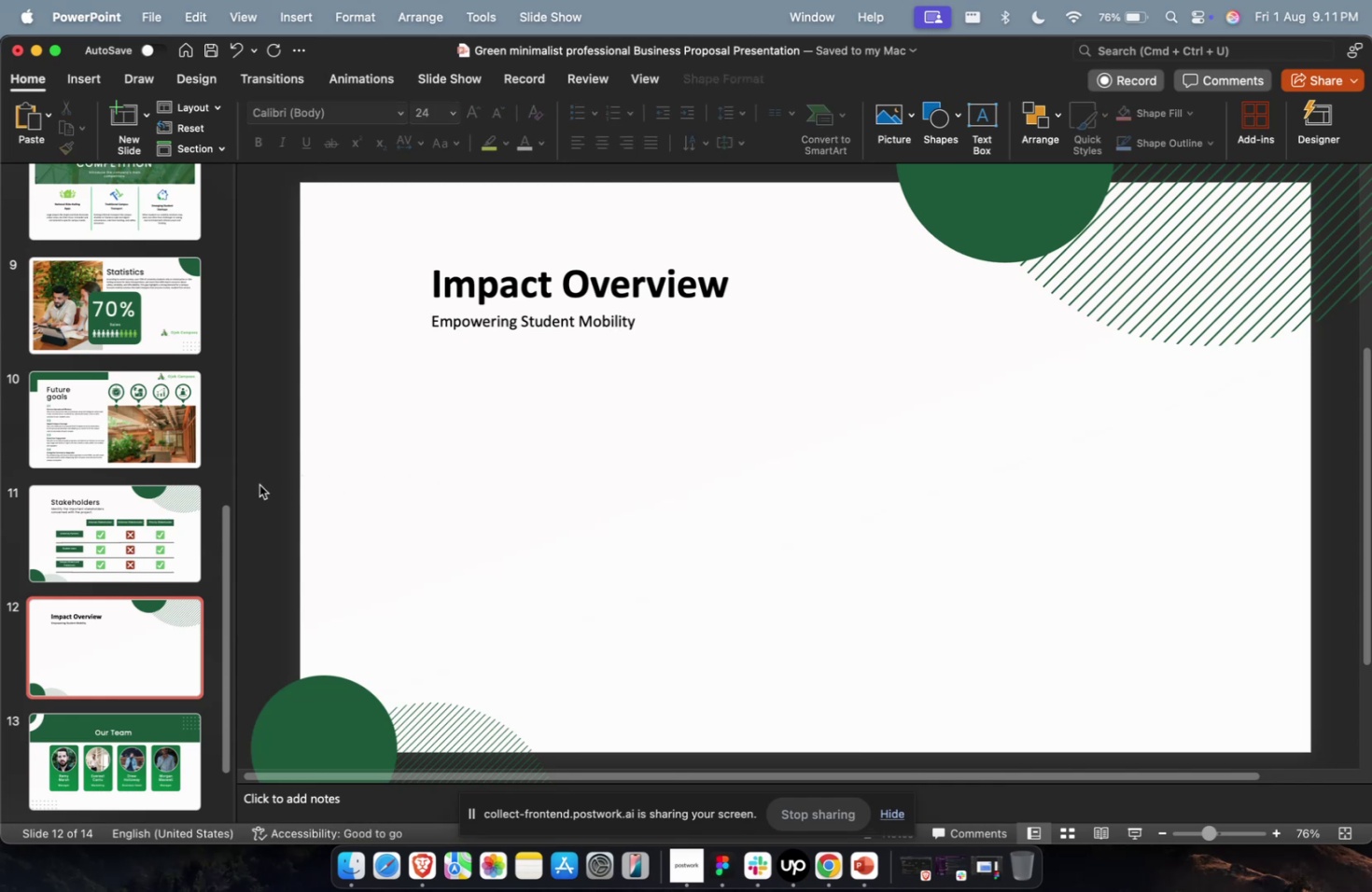 
key(Meta+V)
 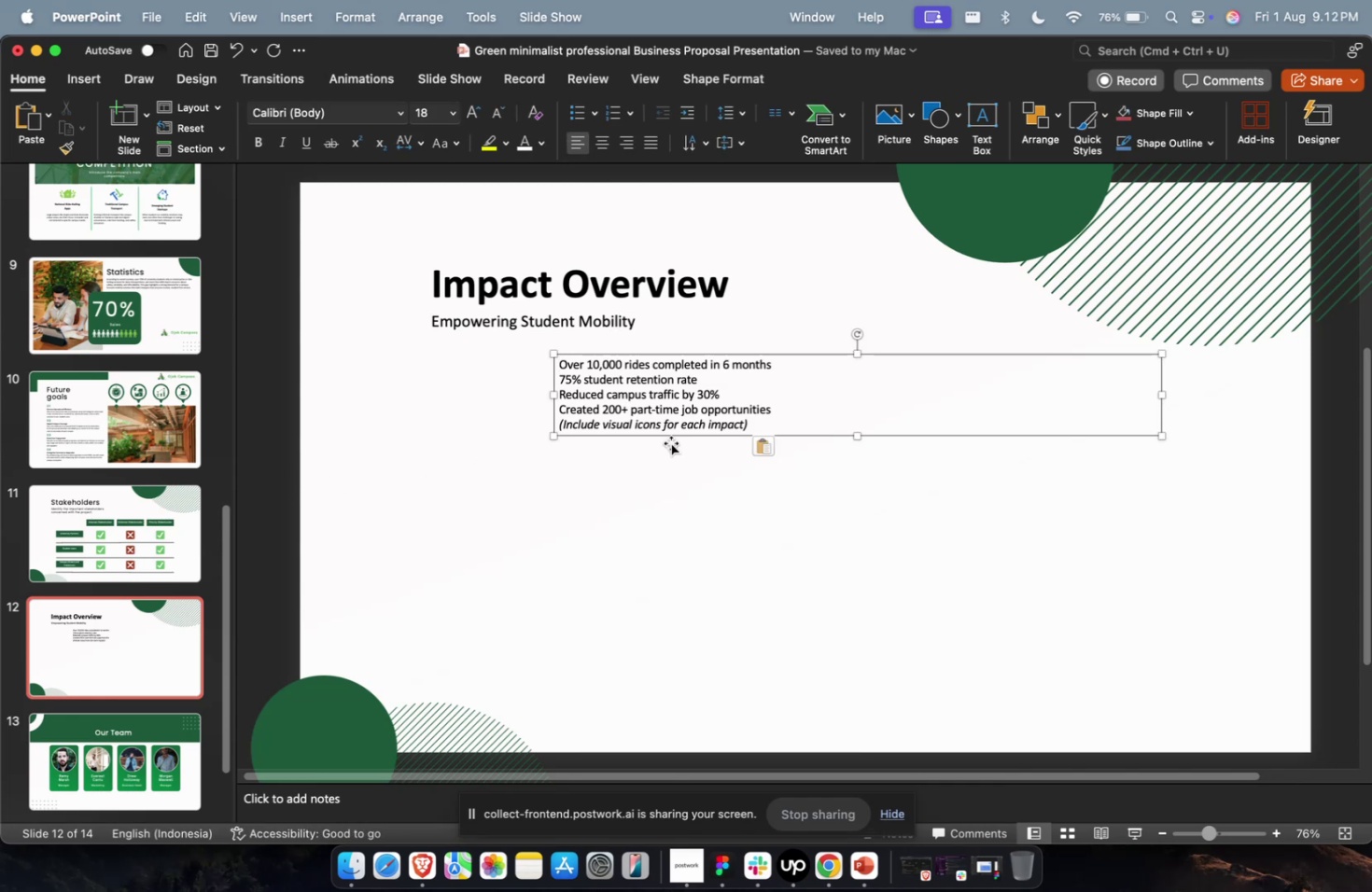 
left_click_drag(start_coordinate=[669, 434], to_coordinate=[610, 448])
 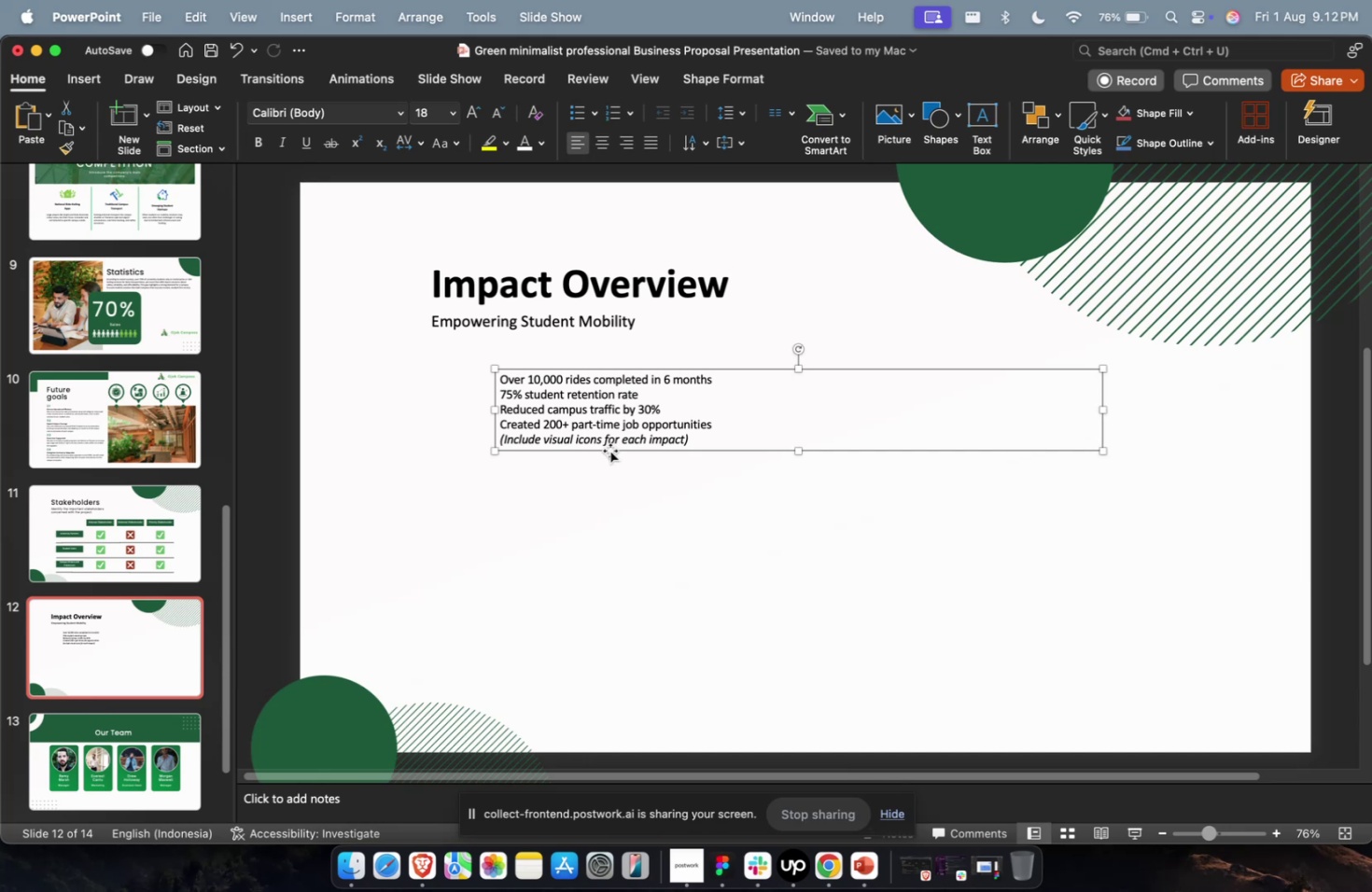 
wait(11.5)
 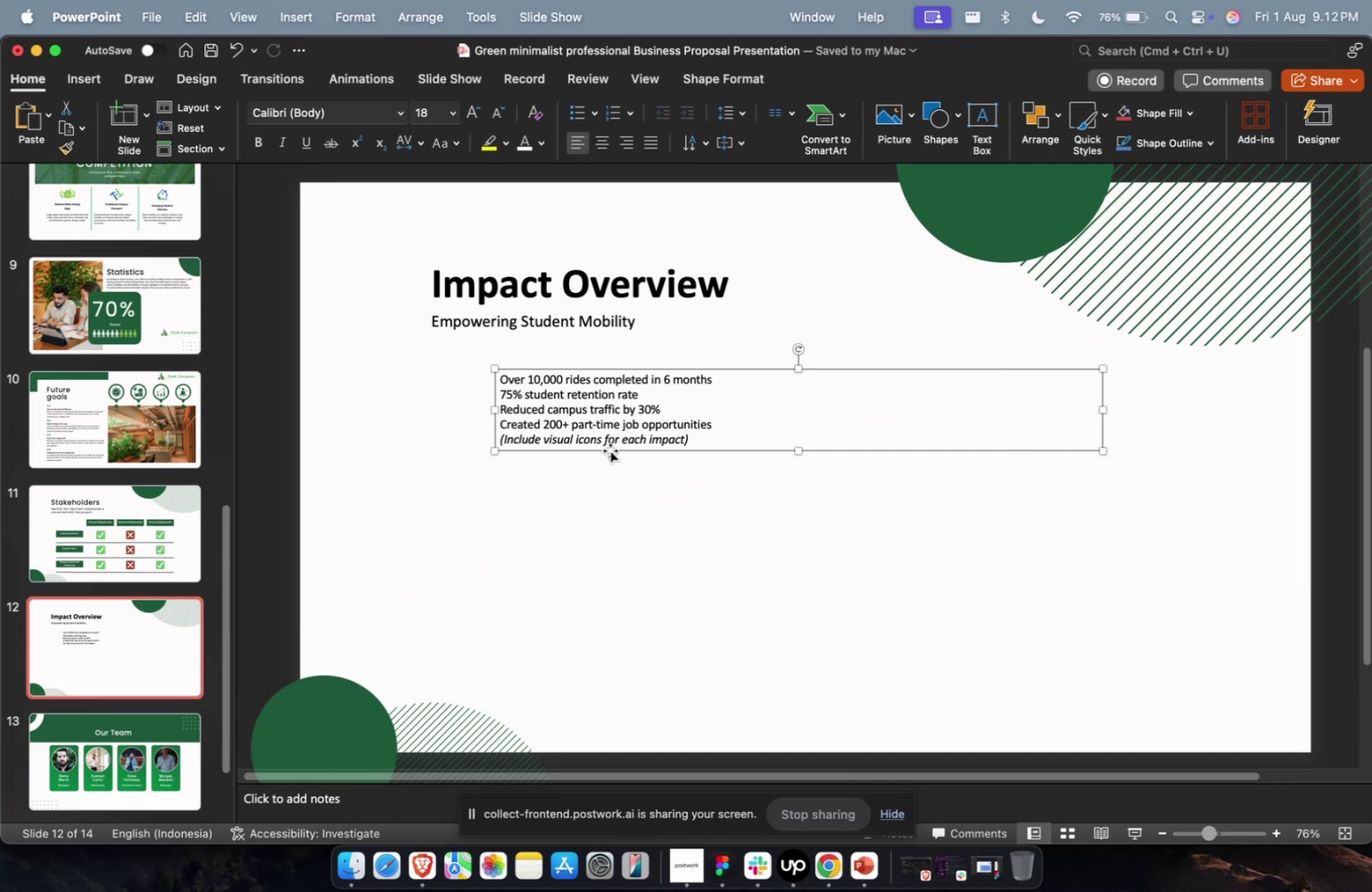 
left_click([430, 118])
 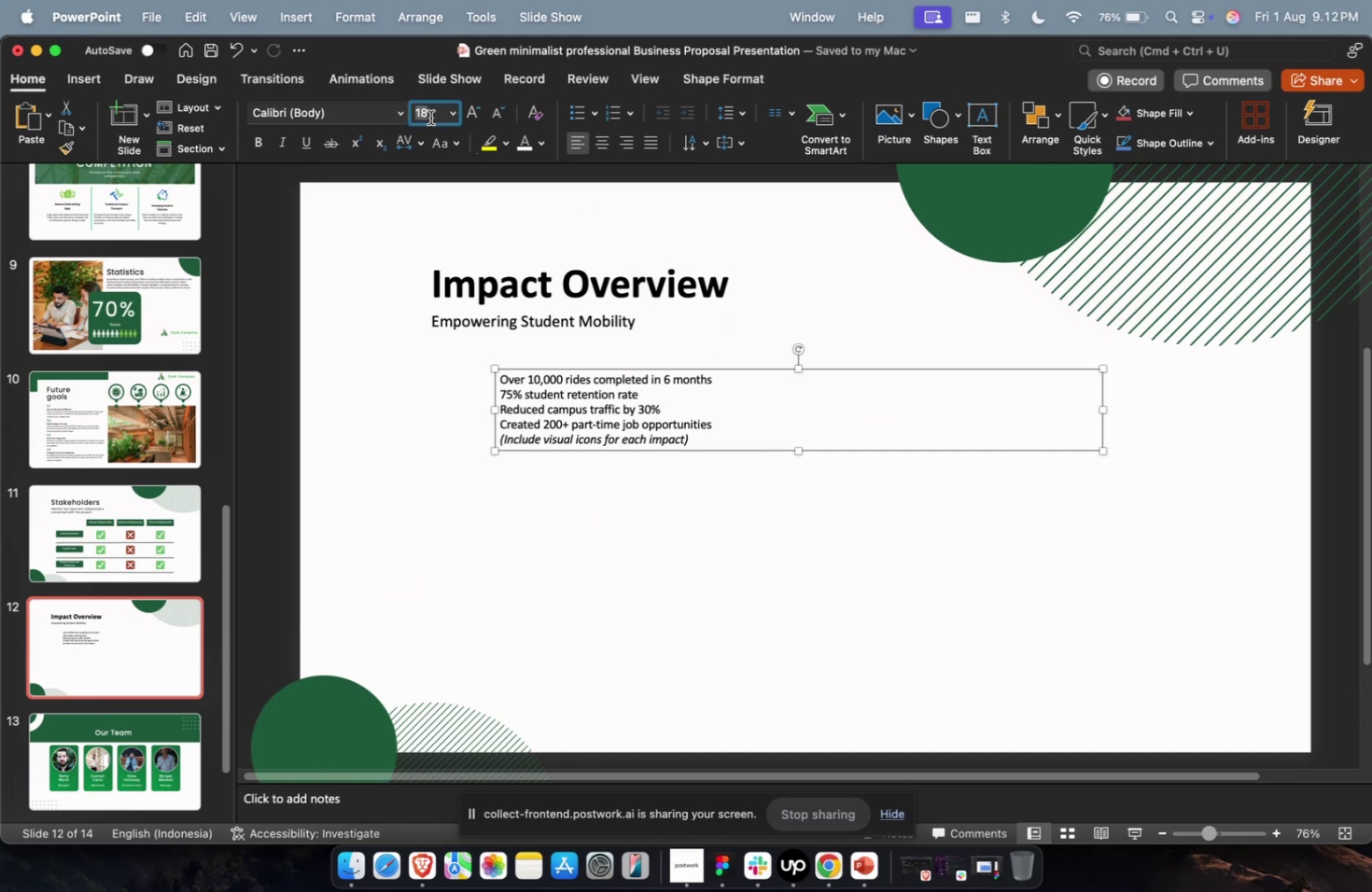 
type(32)
 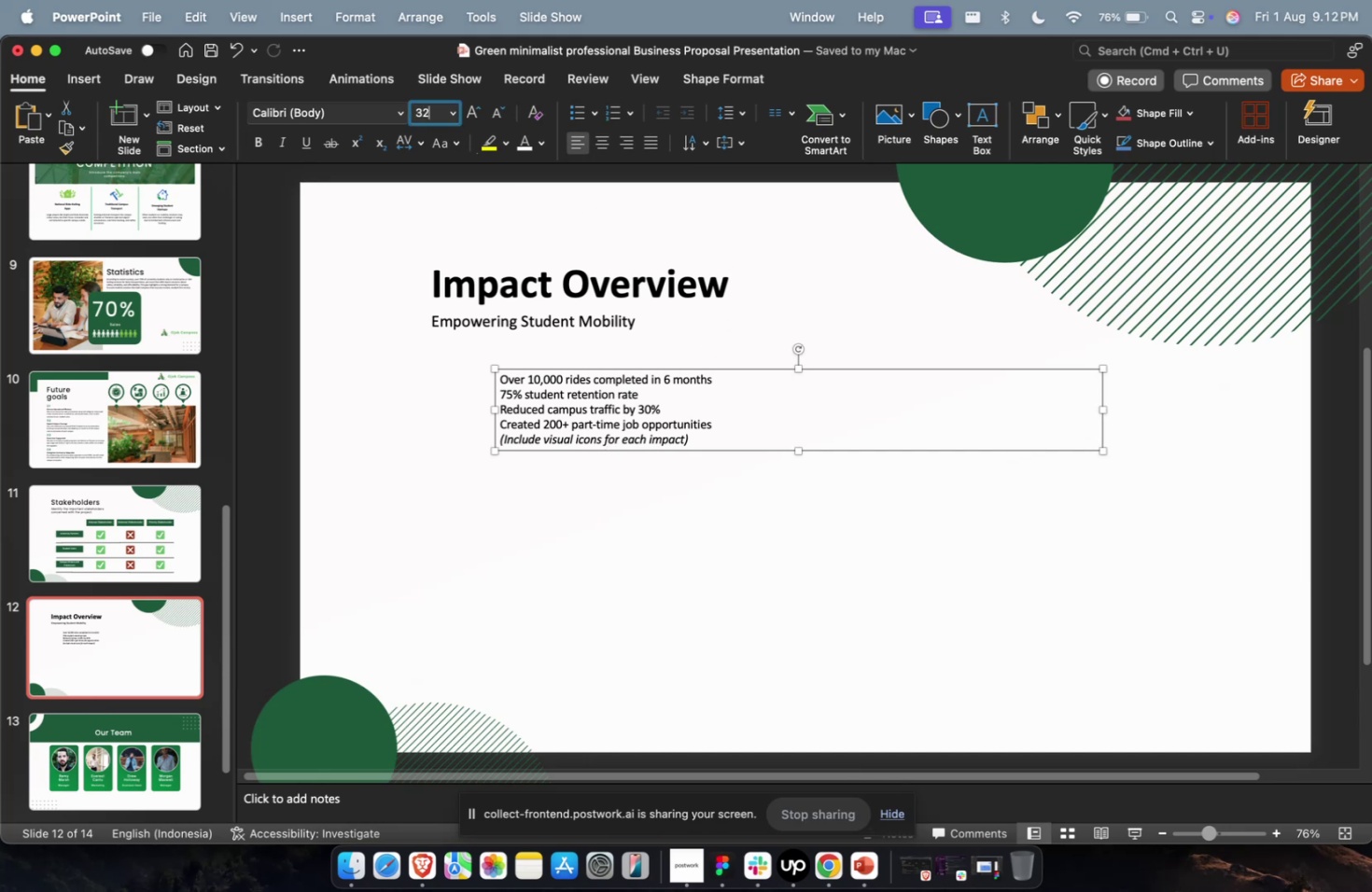 
key(Enter)
 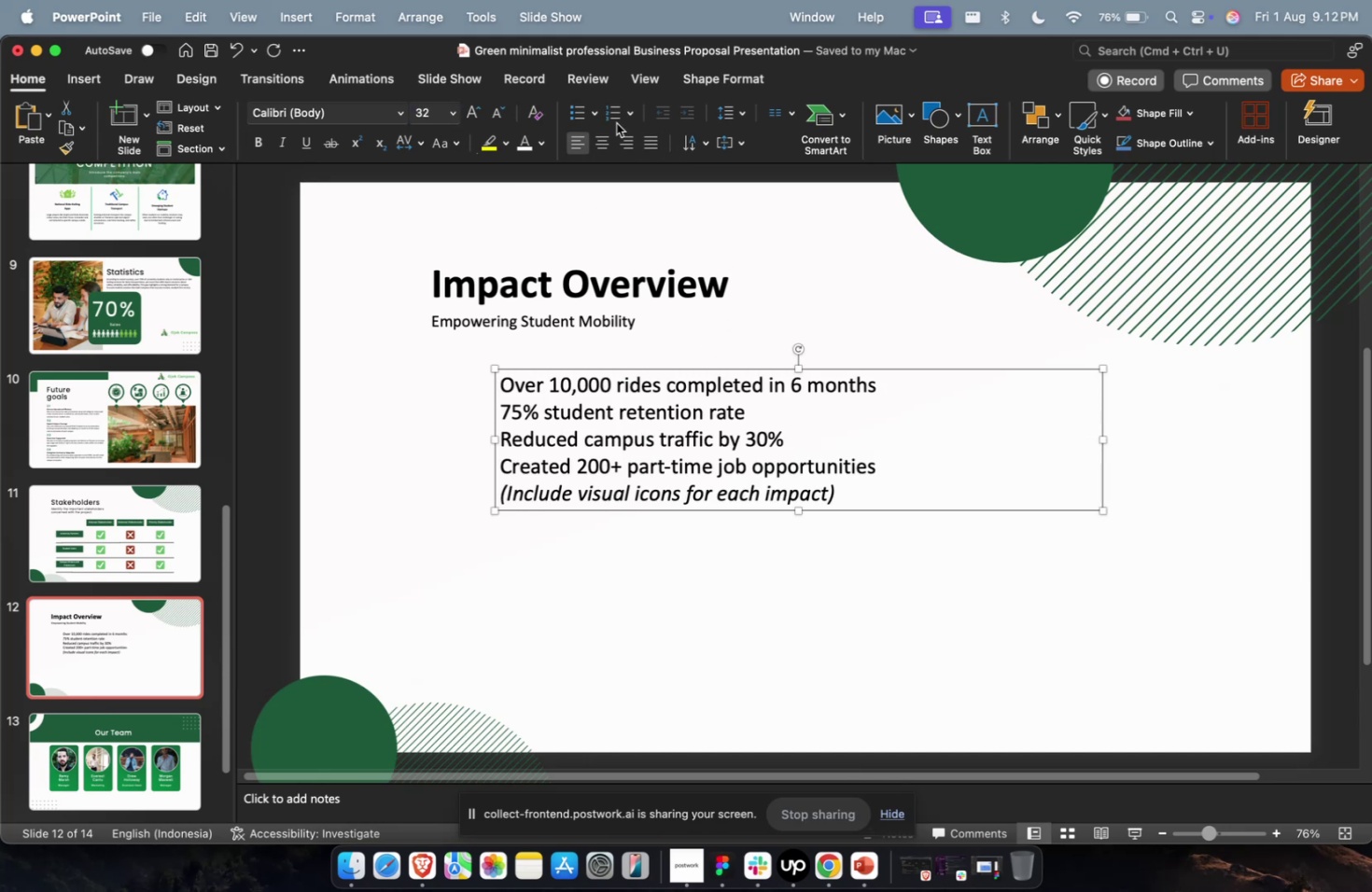 
left_click([578, 112])
 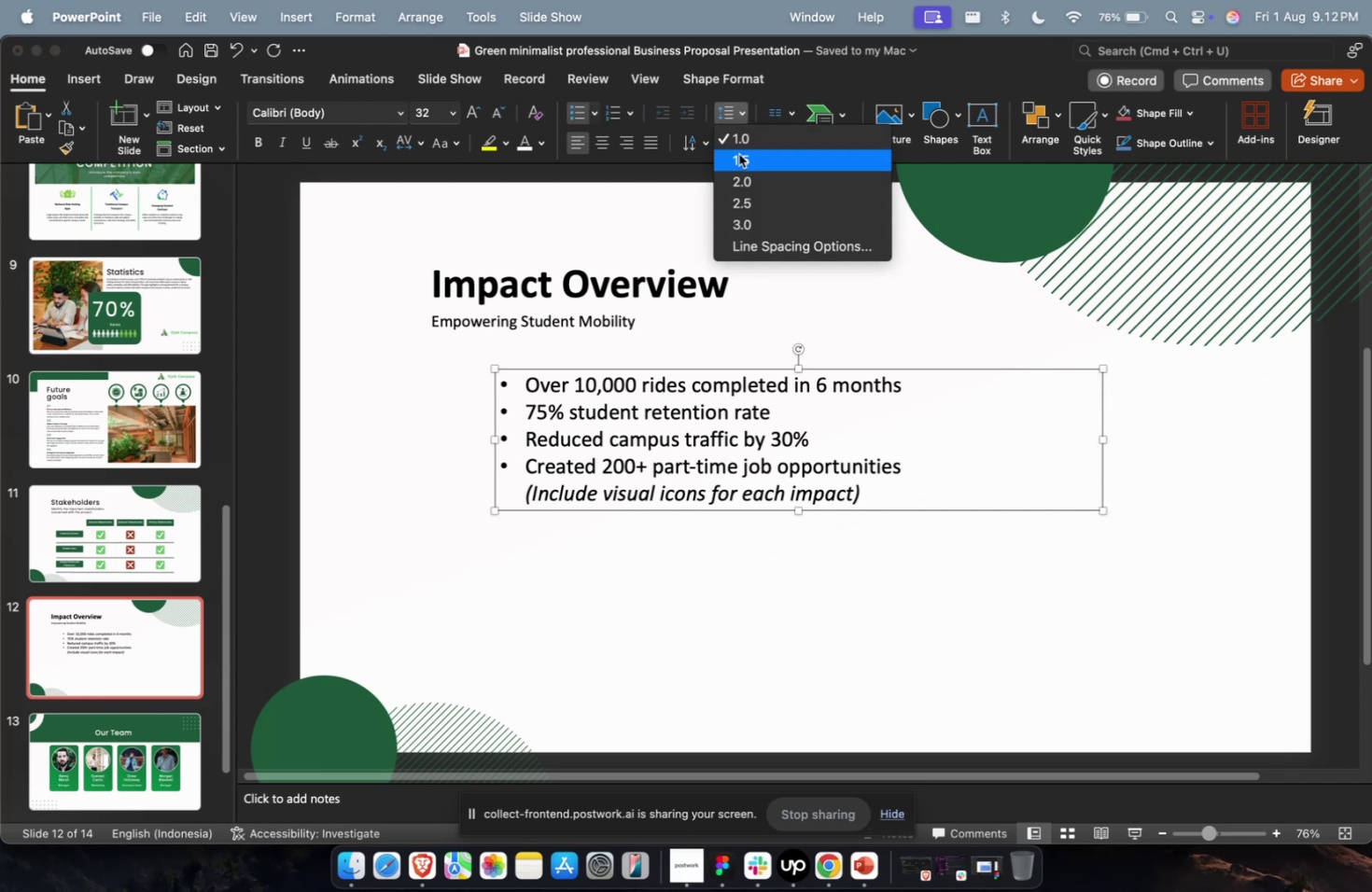 
double_click([742, 159])
 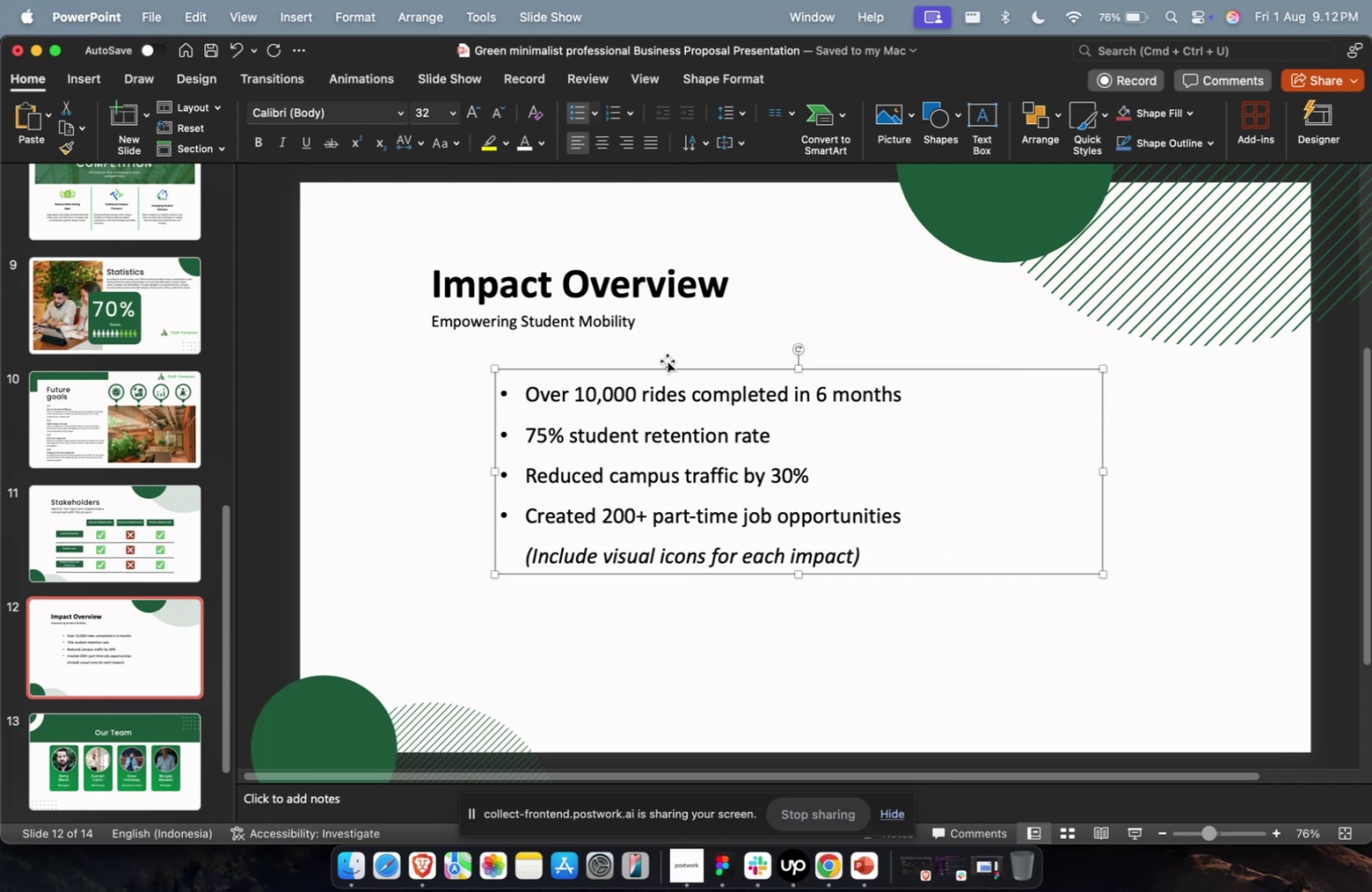 
left_click_drag(start_coordinate=[662, 368], to_coordinate=[624, 366])
 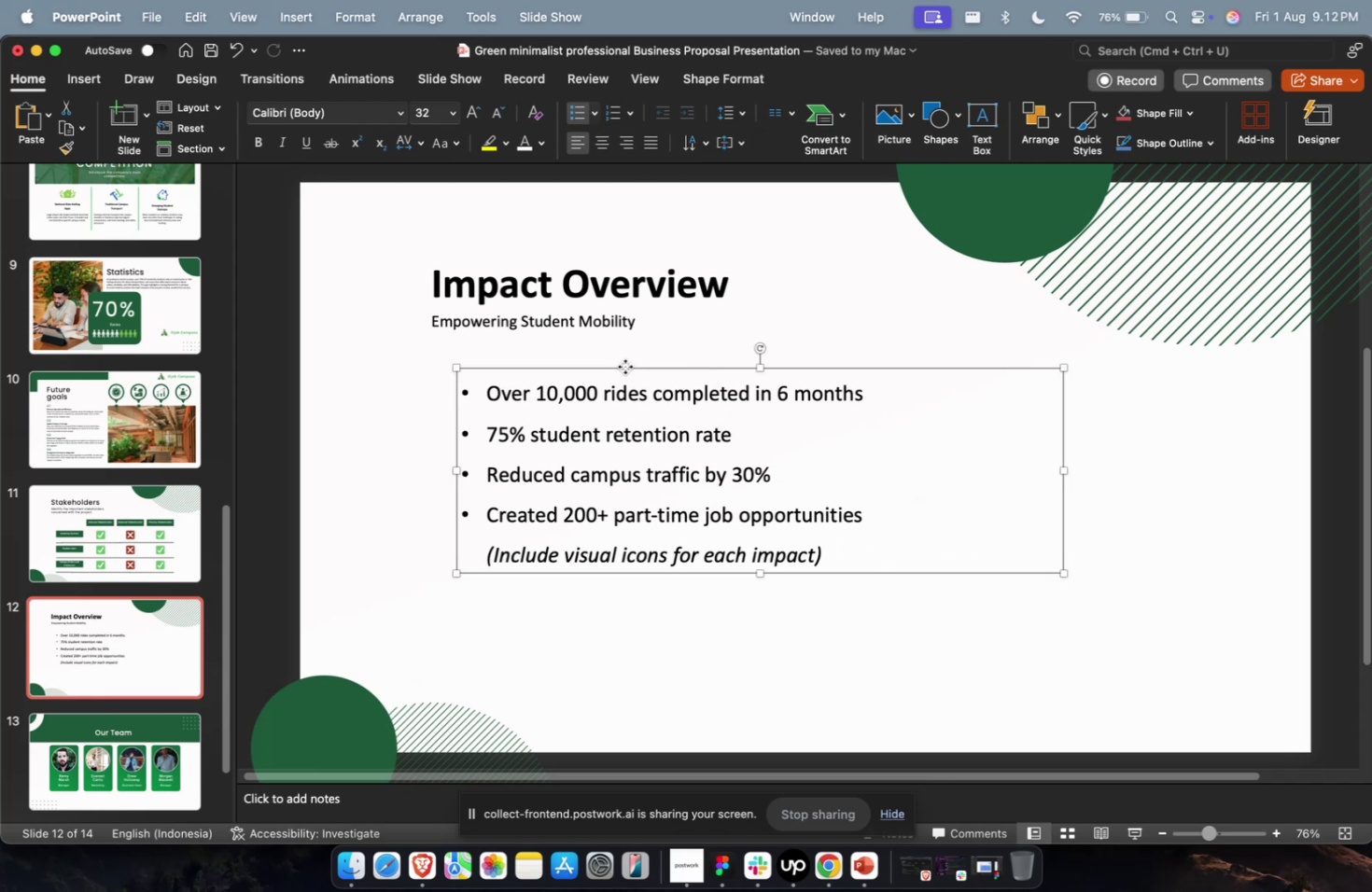 
wait(5.18)
 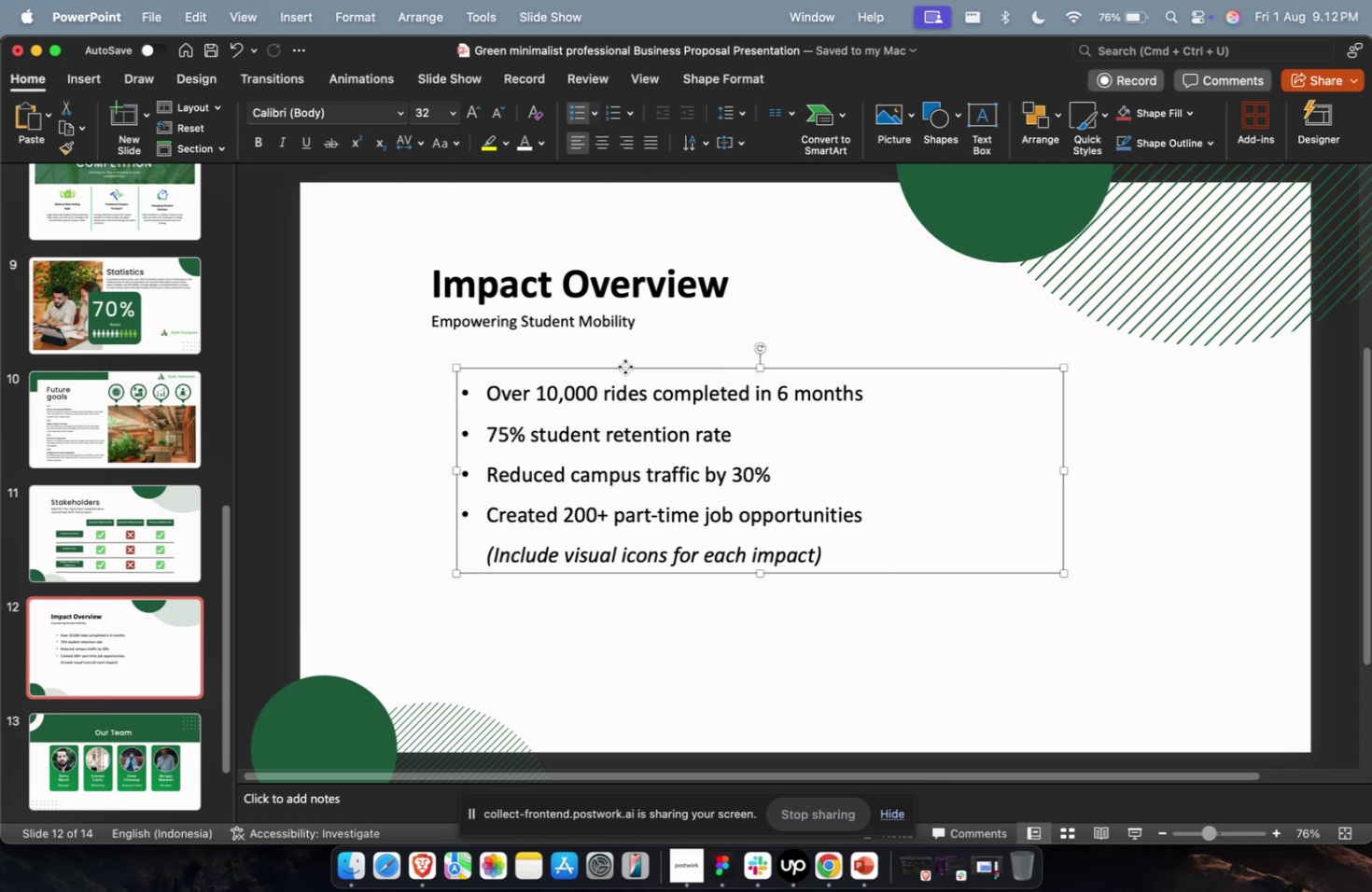 
scroll: coordinate [624, 366], scroll_direction: down, amount: 3.0
 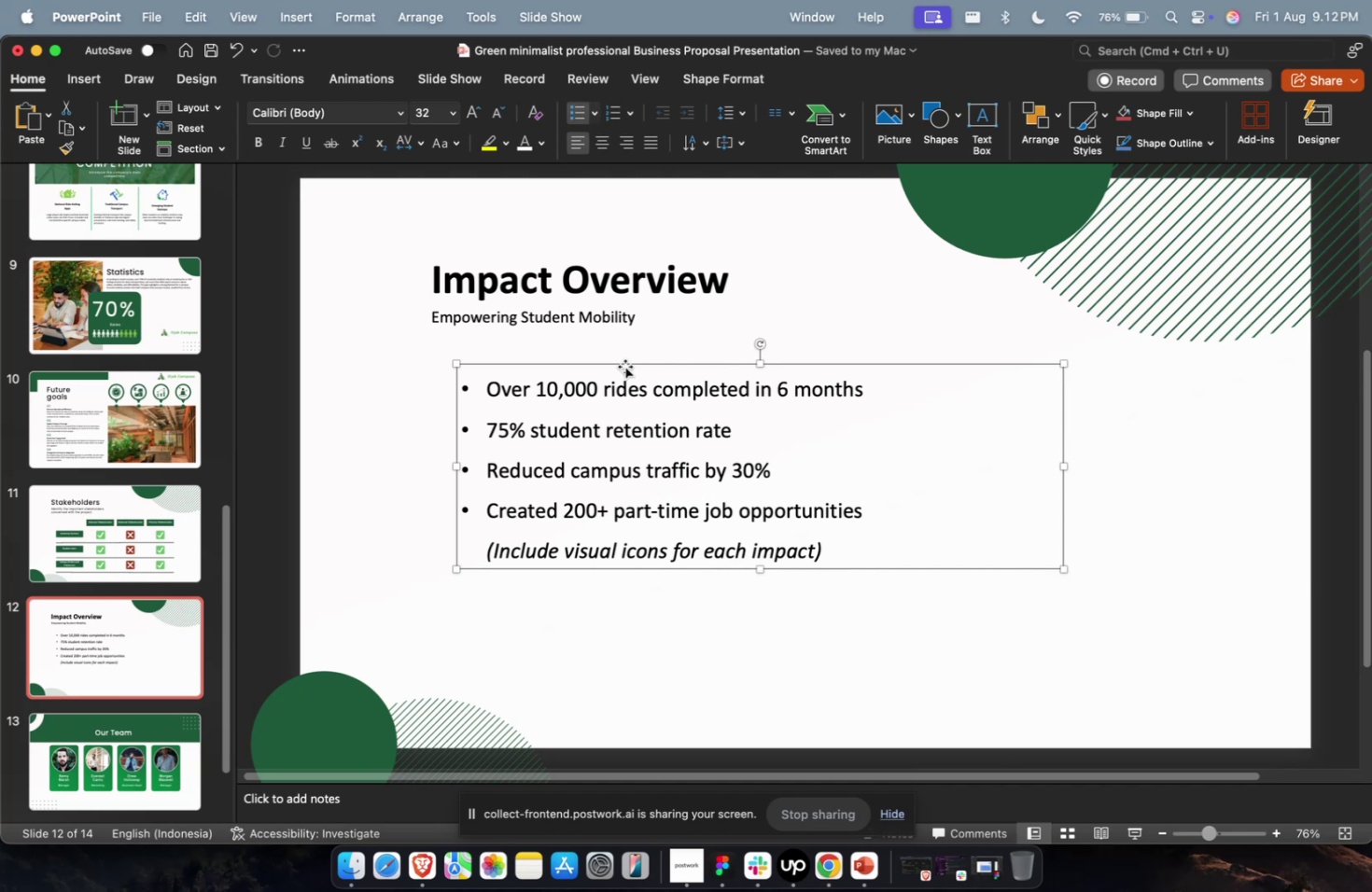 
wait(30.74)
 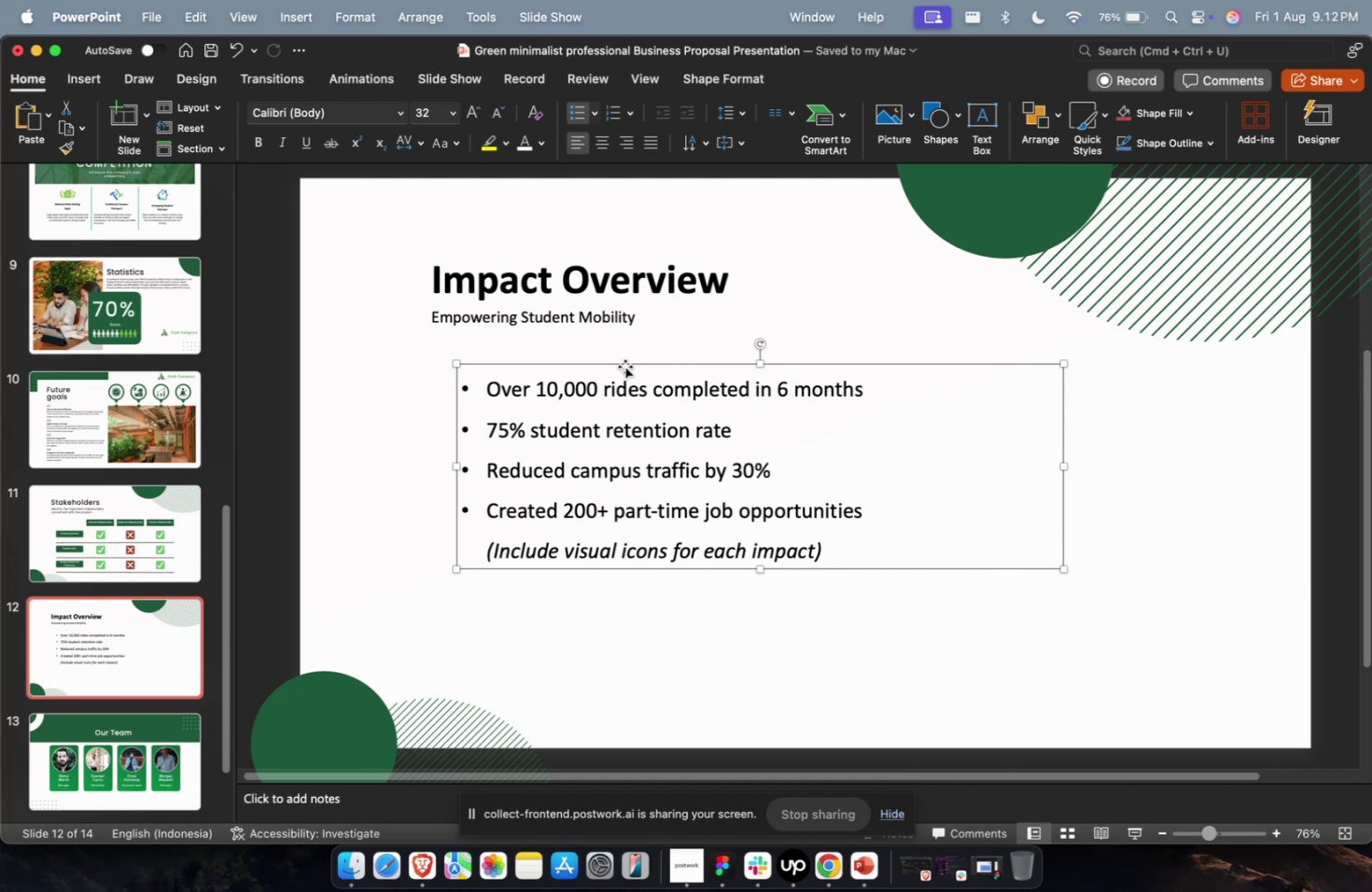 
scroll: coordinate [624, 366], scroll_direction: down, amount: 2.0
 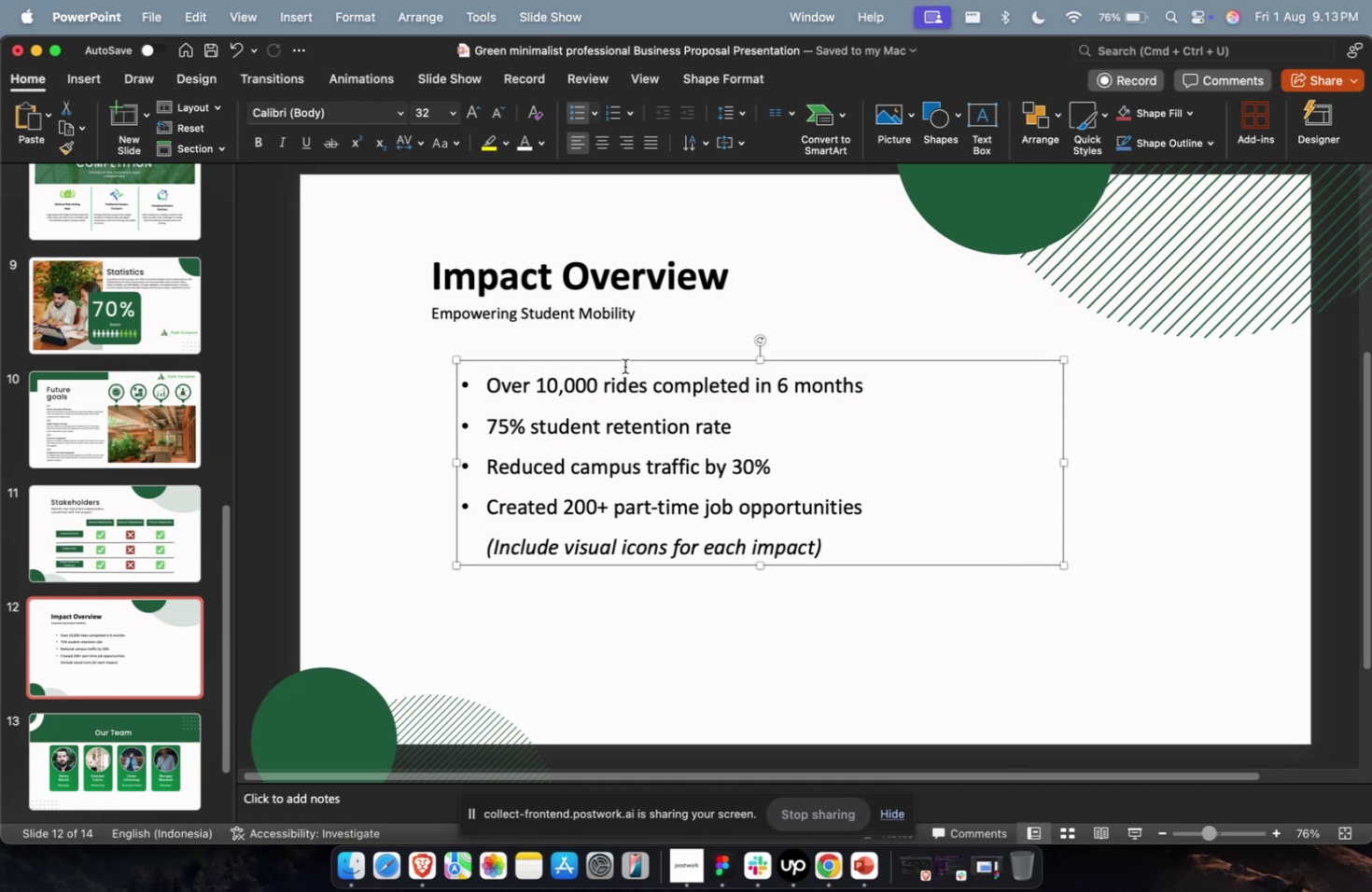 
scroll: coordinate [626, 366], scroll_direction: up, amount: 2.0
 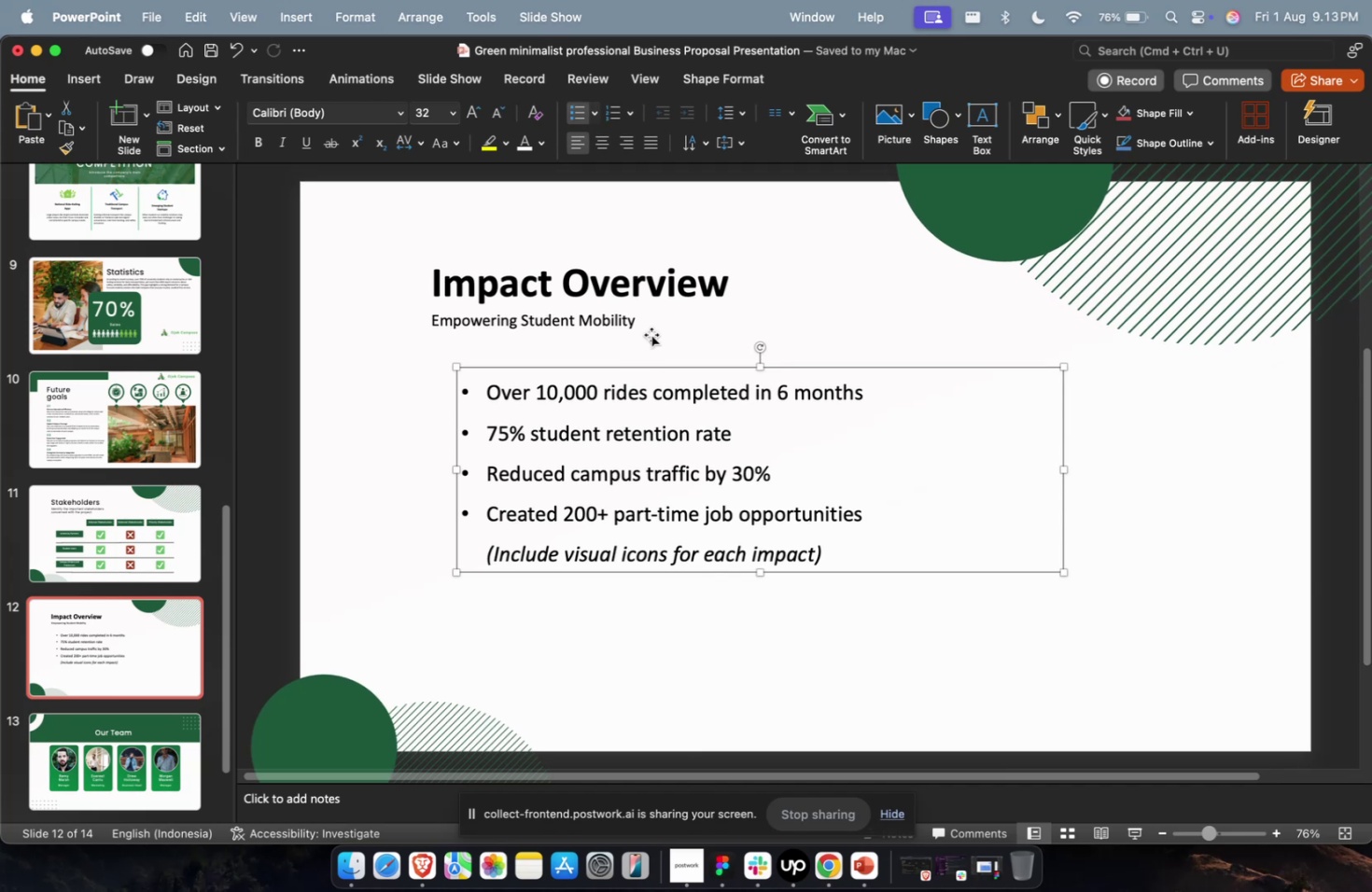 
scroll: coordinate [651, 334], scroll_direction: down, amount: 4.0
 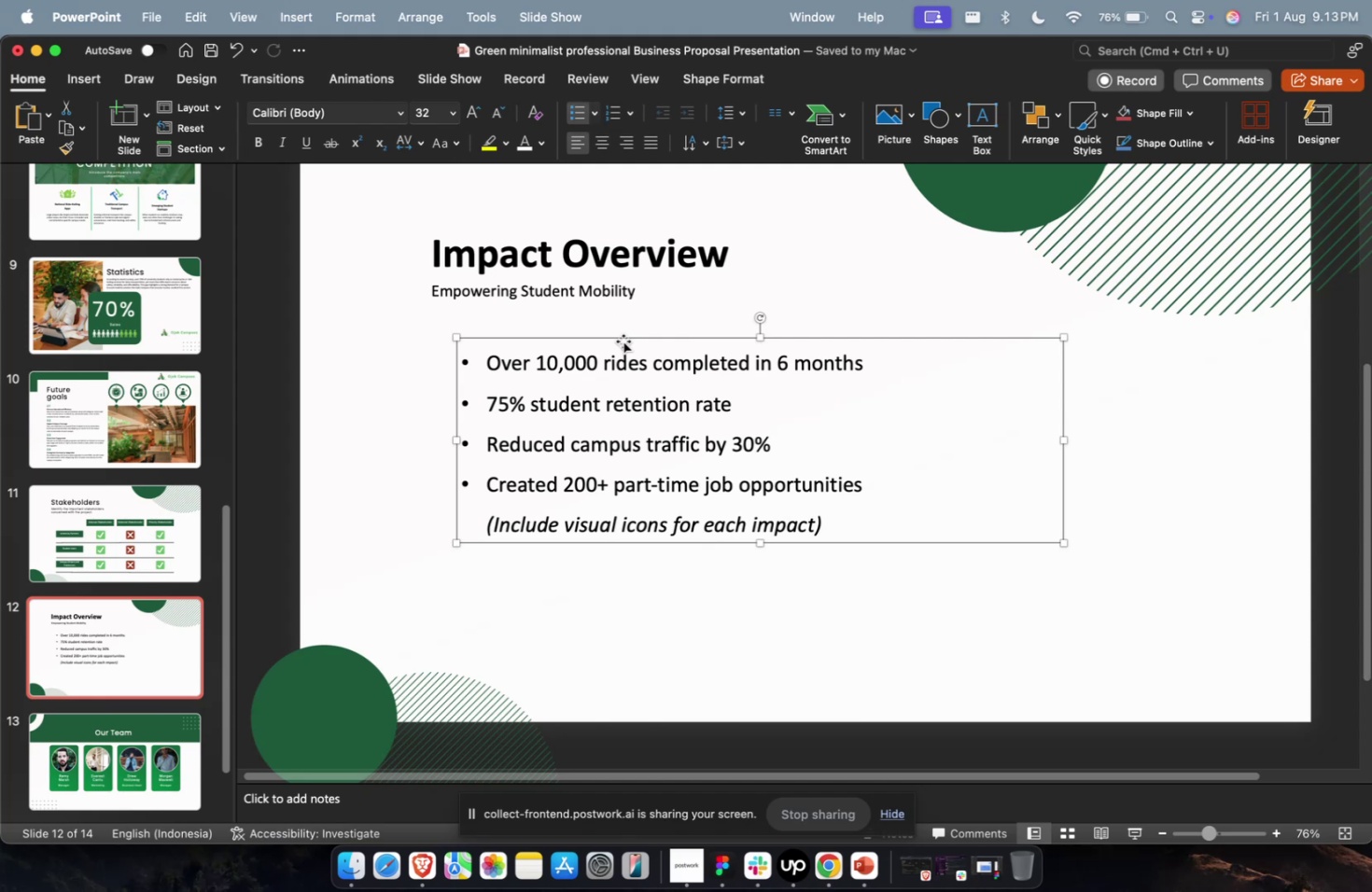 
wait(6.42)
 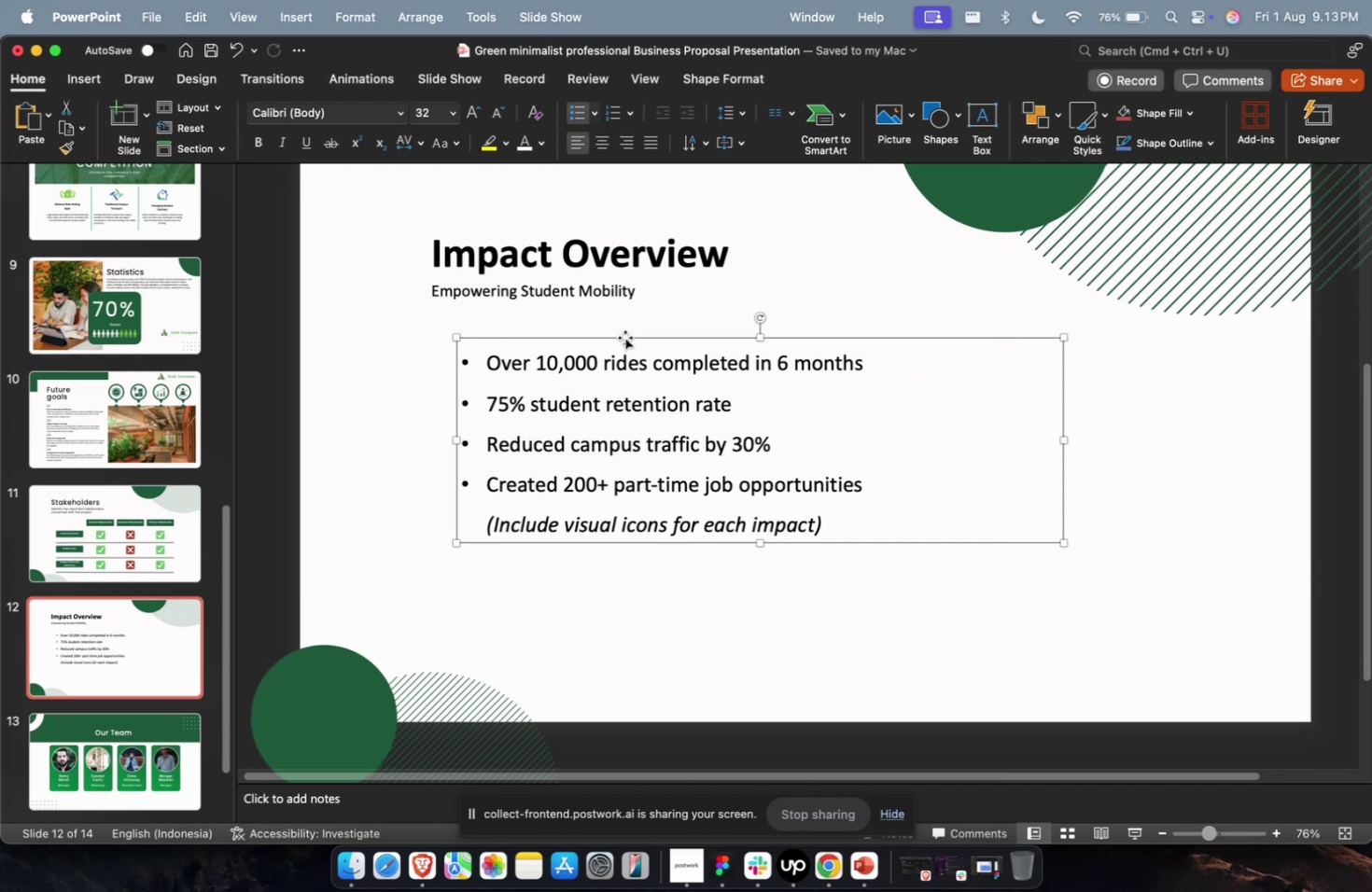 
scroll: coordinate [635, 343], scroll_direction: down, amount: 1.0
 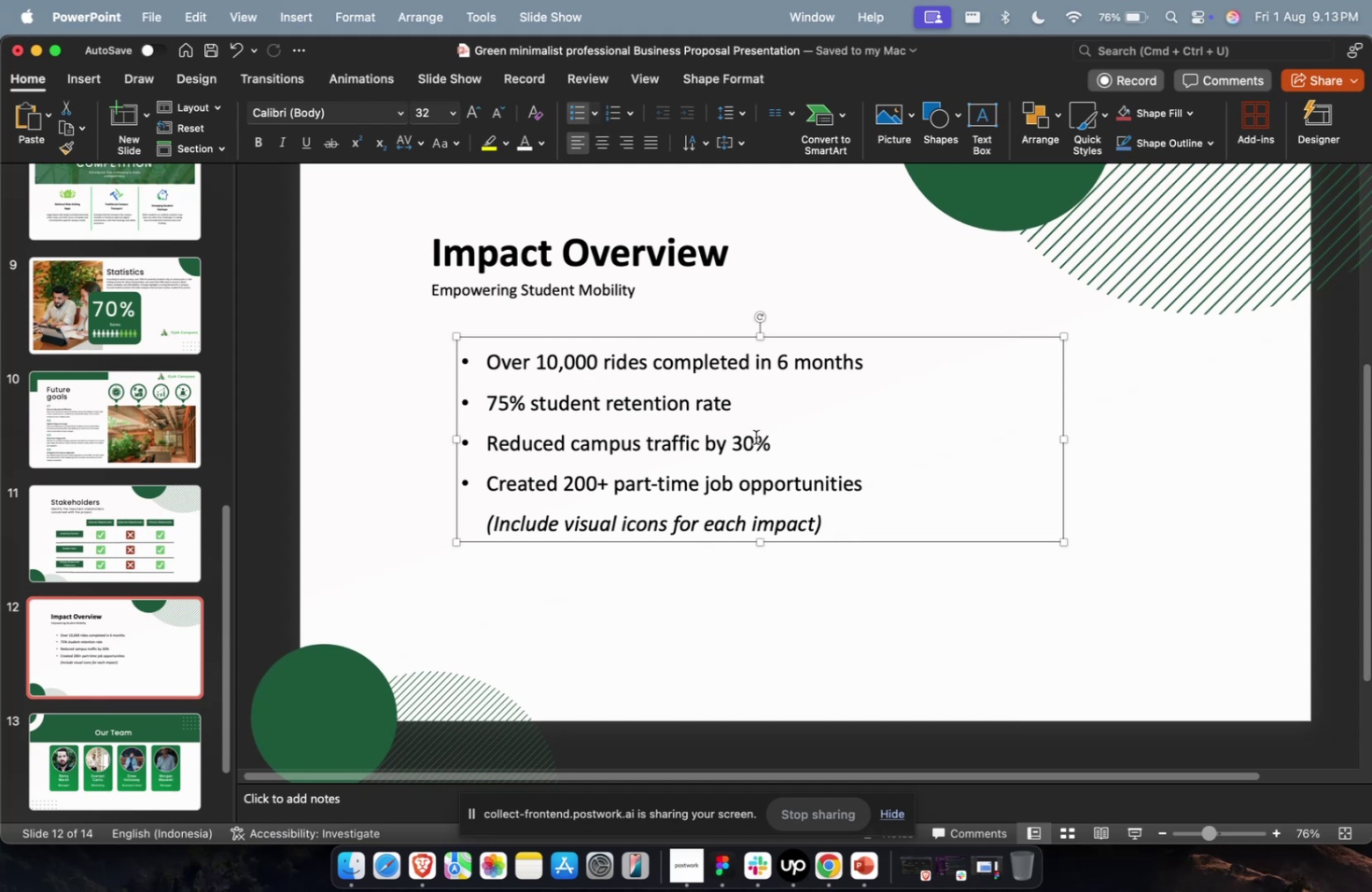 
double_click([768, 642])
 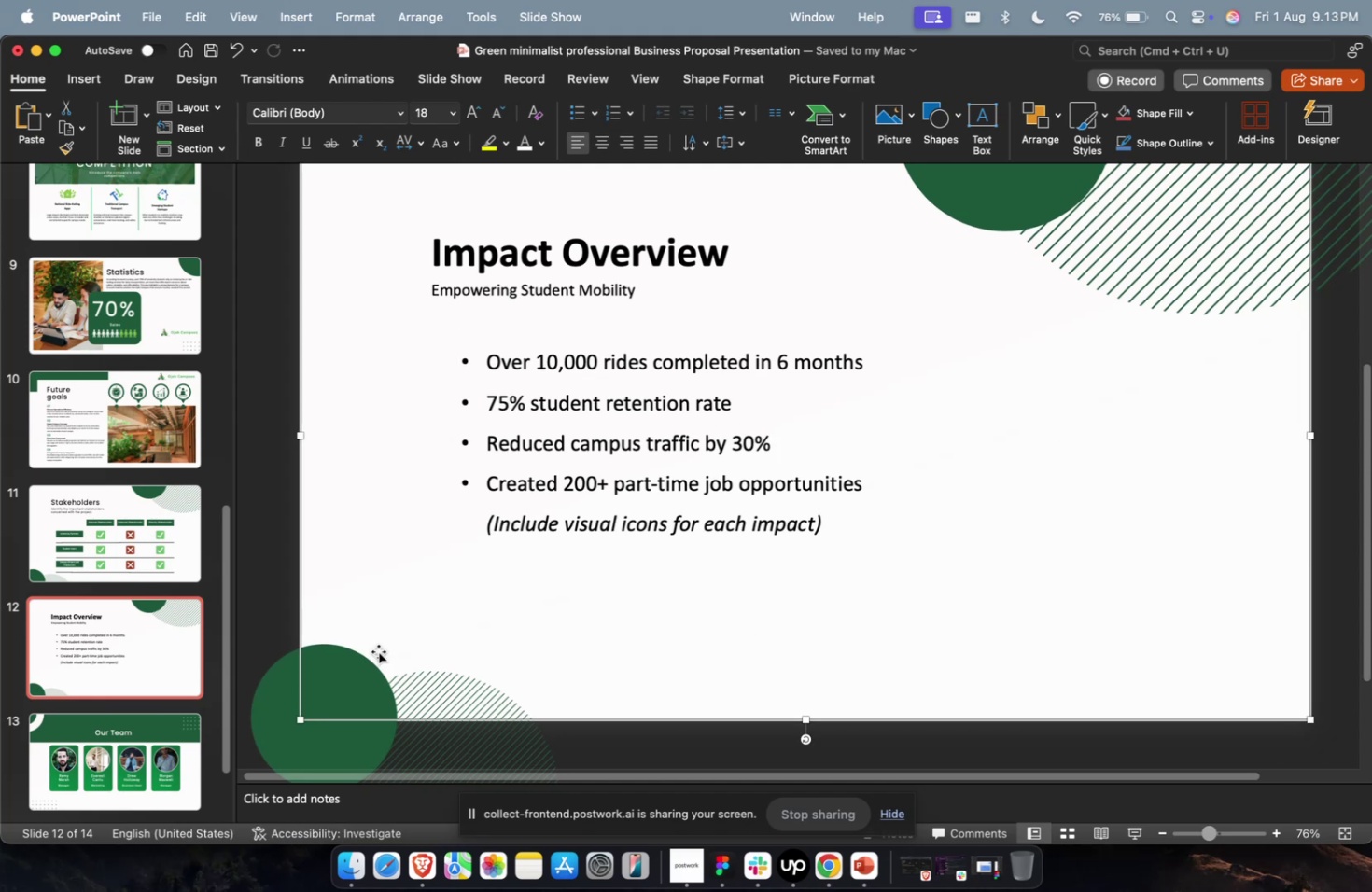 
left_click([144, 616])
 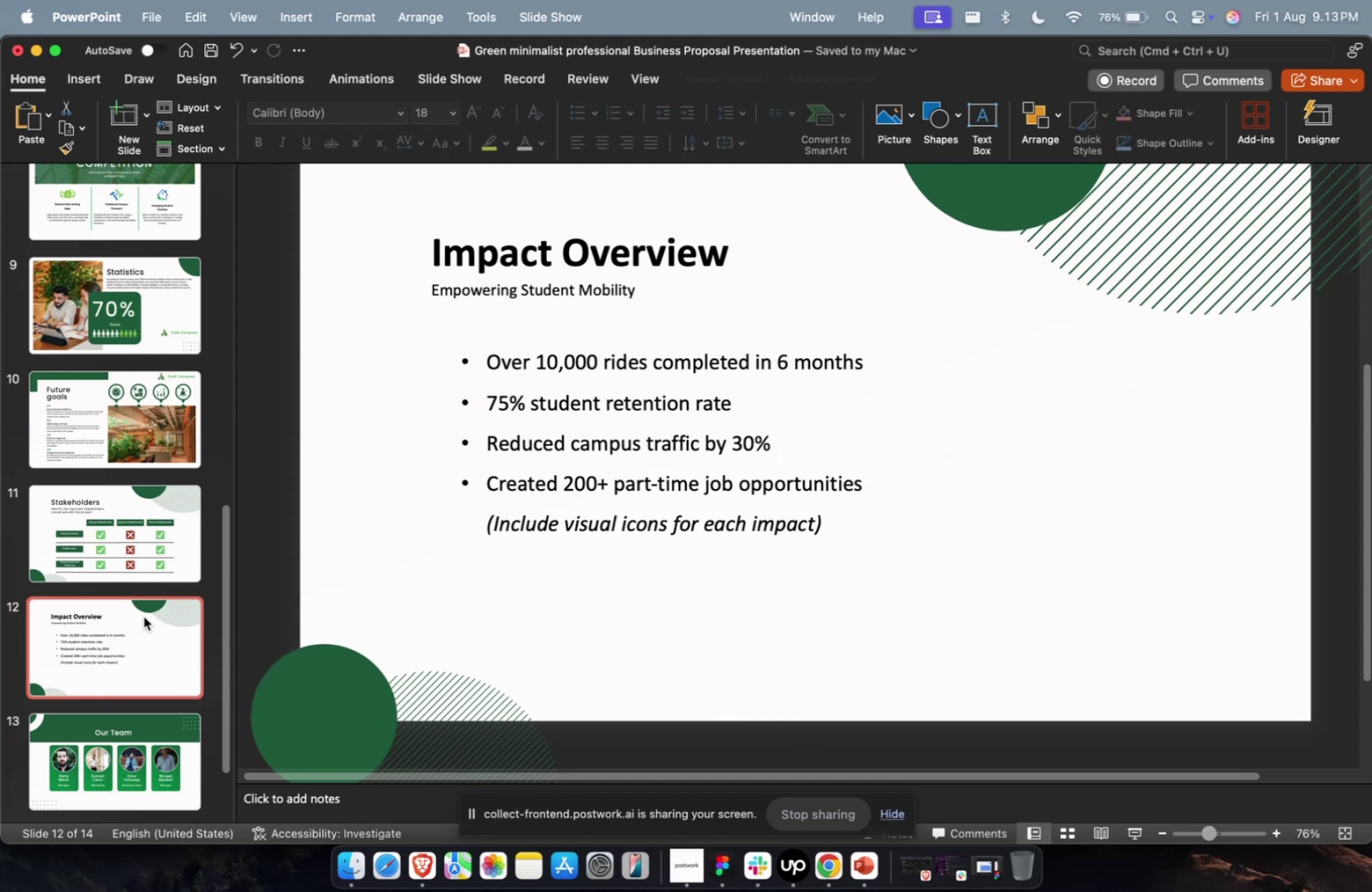 
key(Meta+CommandLeft)
 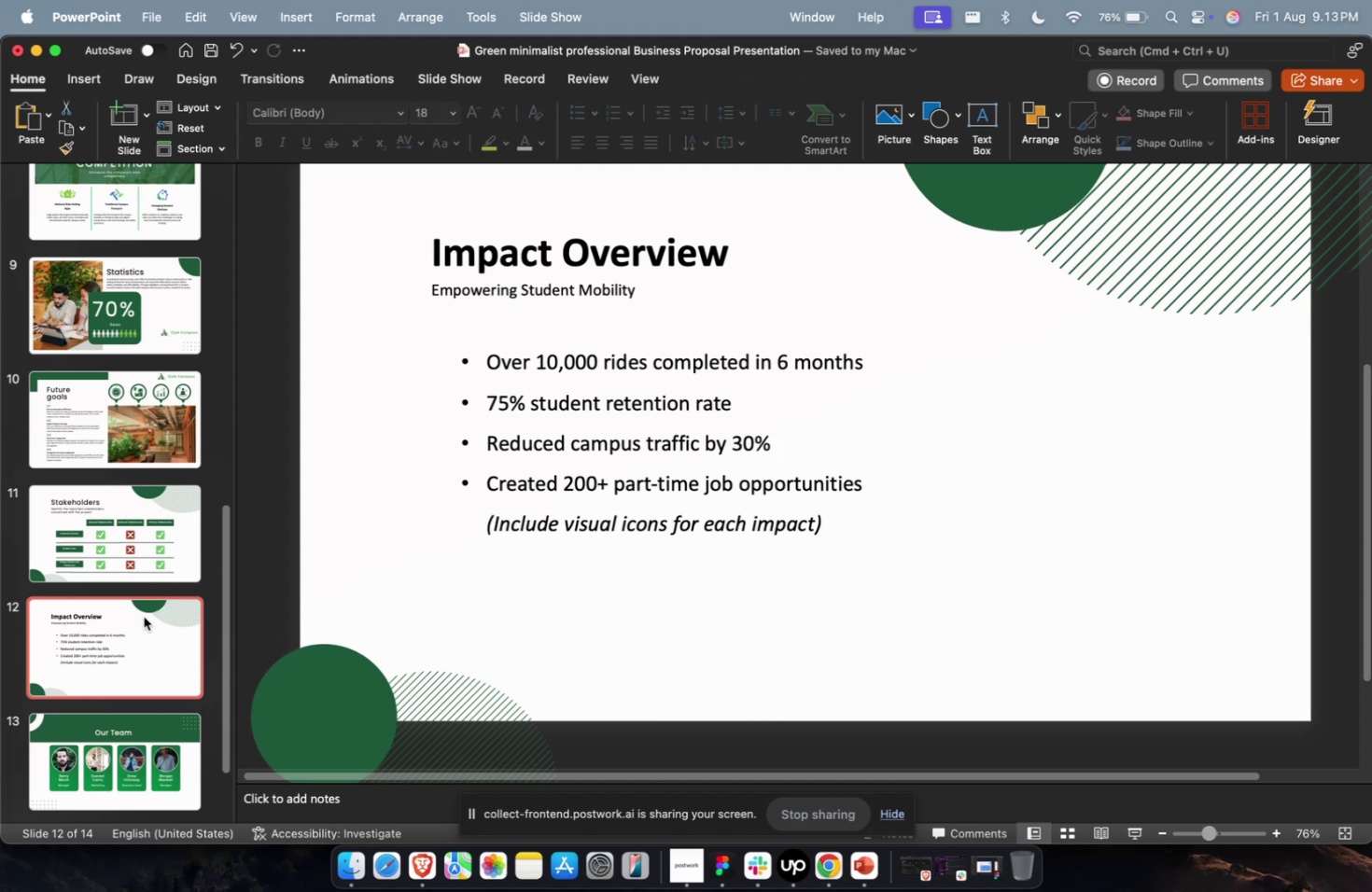 
key(Meta+D)
 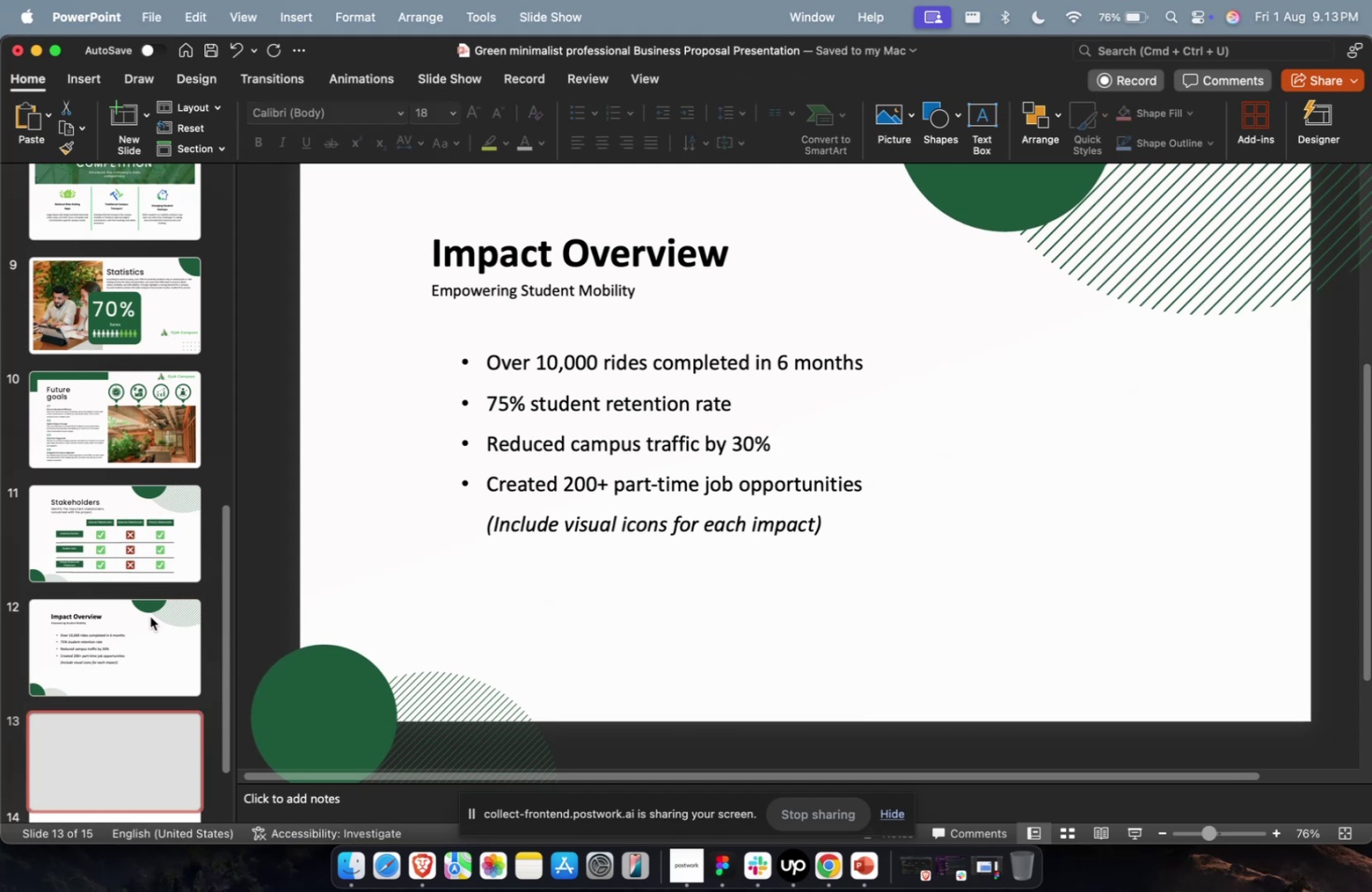 
key(Meta+CommandLeft)
 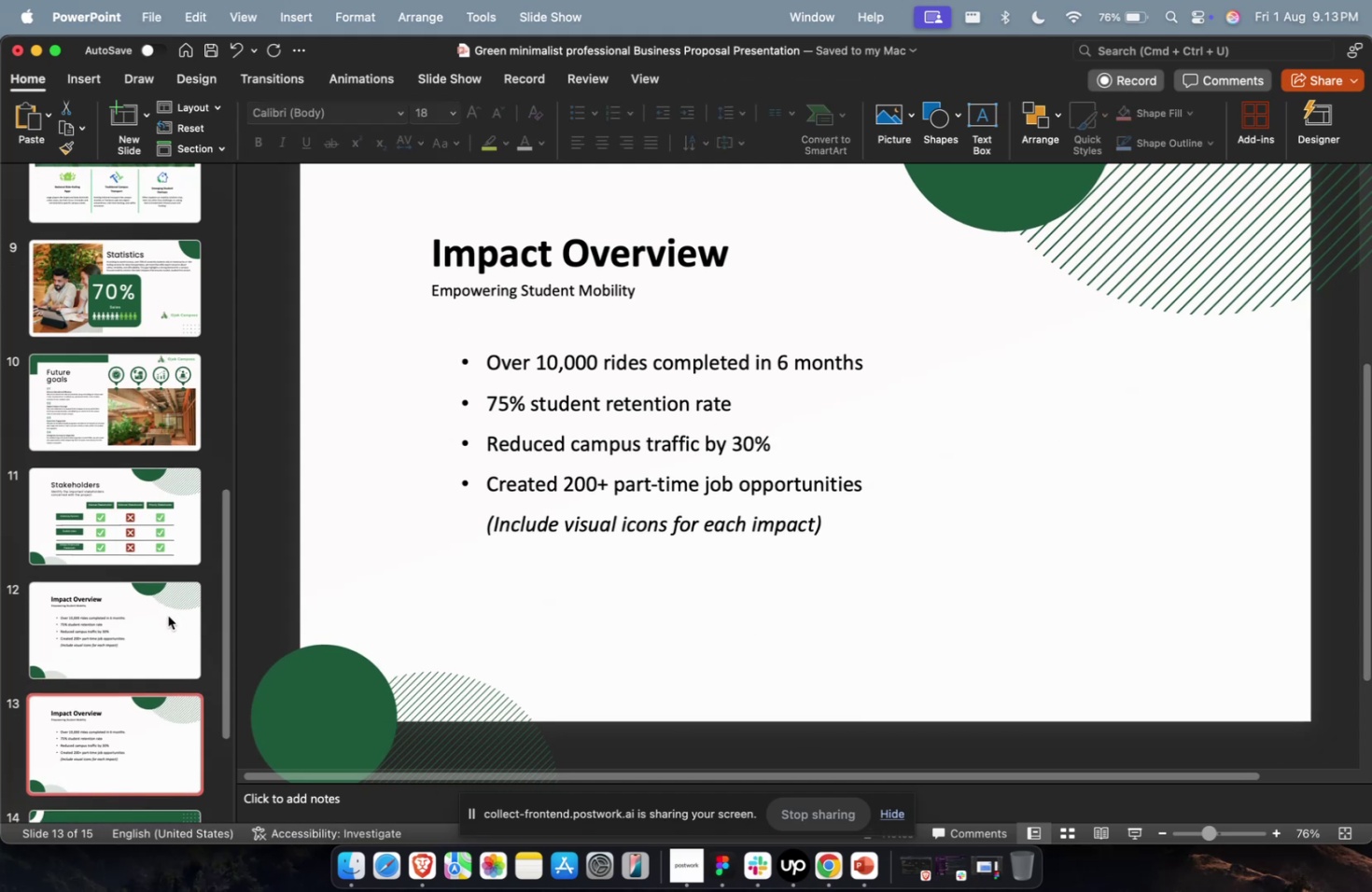 
key(Meta+1)
 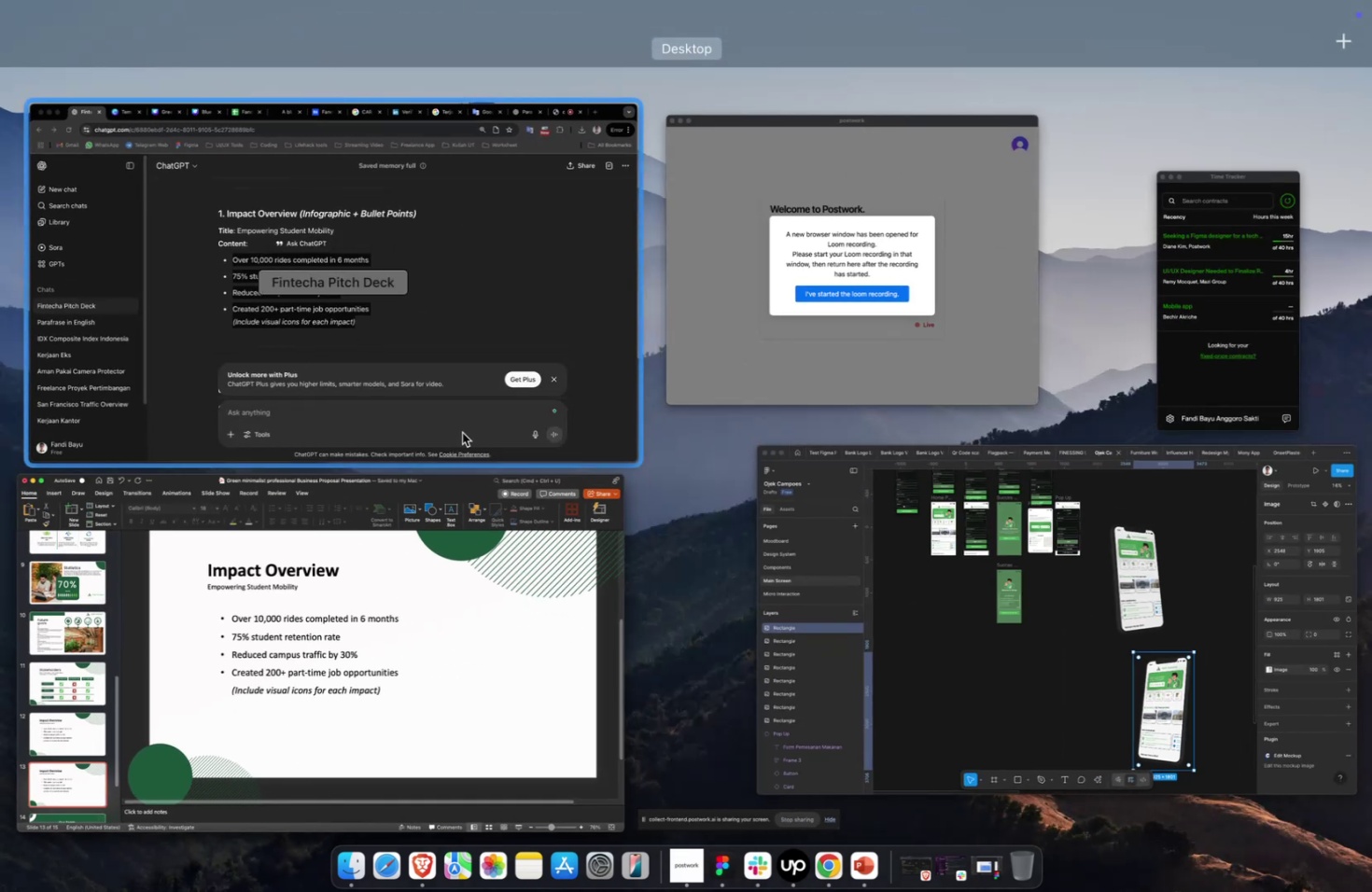 
left_click([462, 432])
 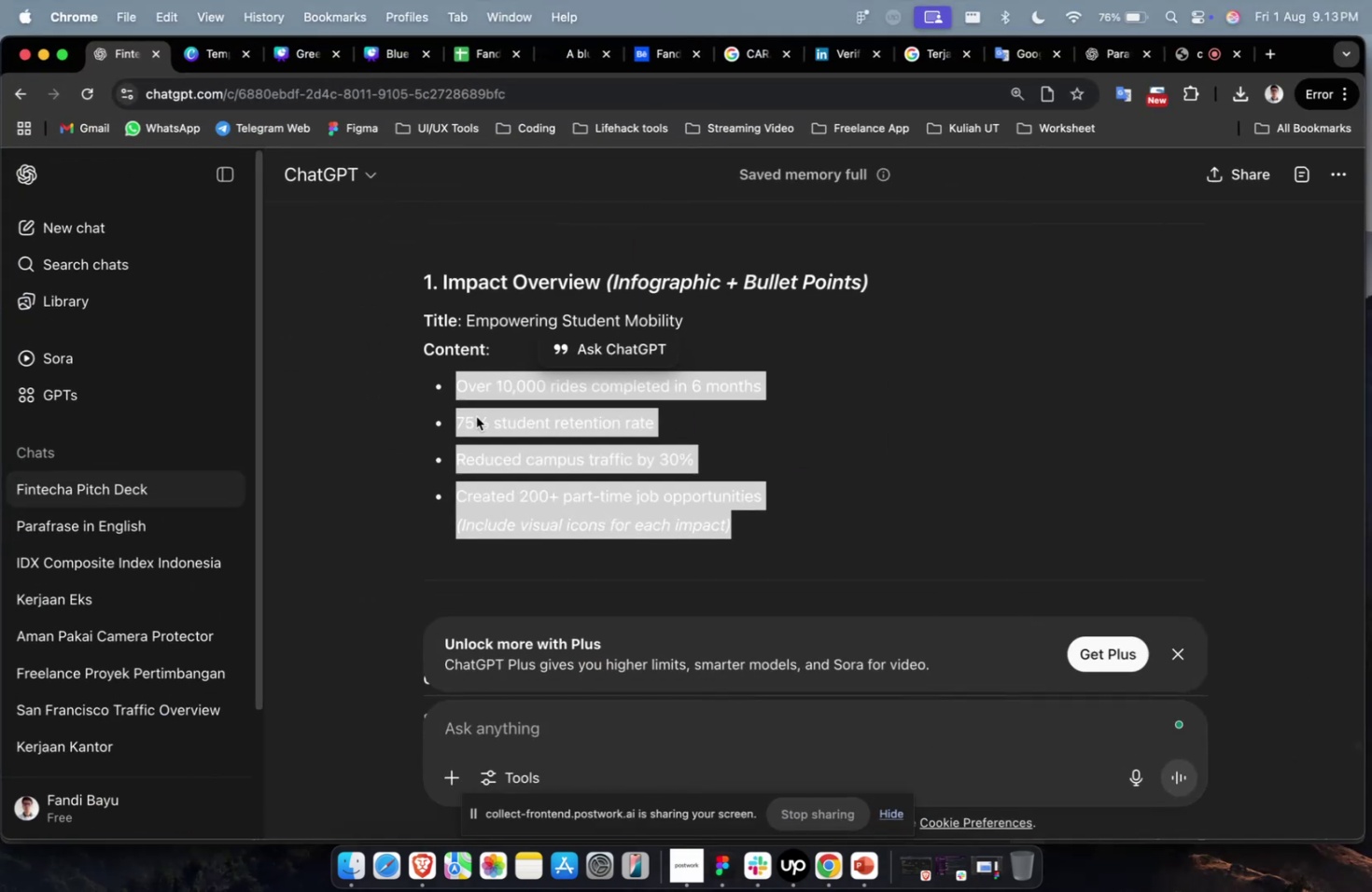 
scroll: coordinate [539, 426], scroll_direction: down, amount: 9.0
 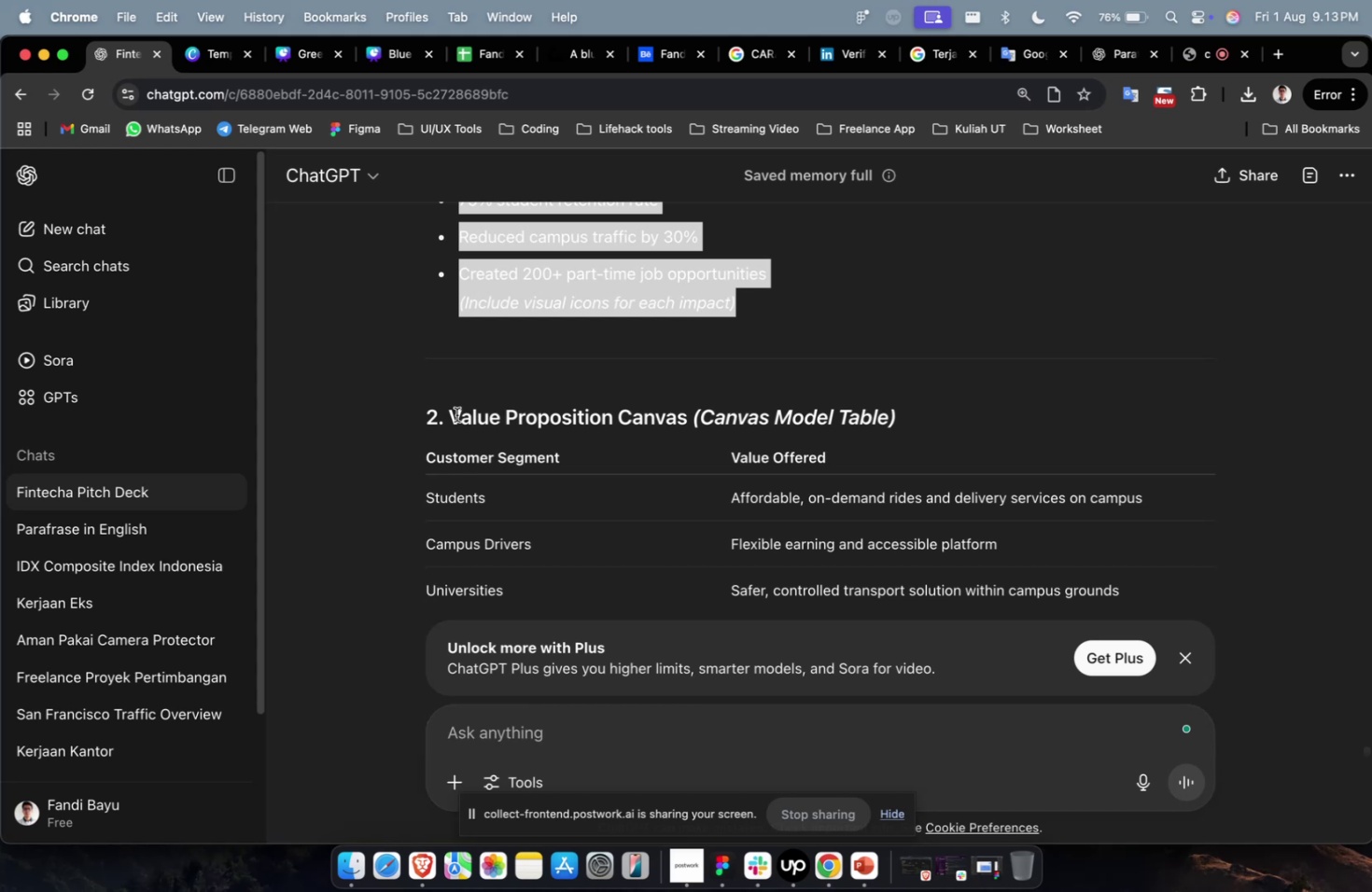 
left_click_drag(start_coordinate=[453, 414], to_coordinate=[684, 428])
 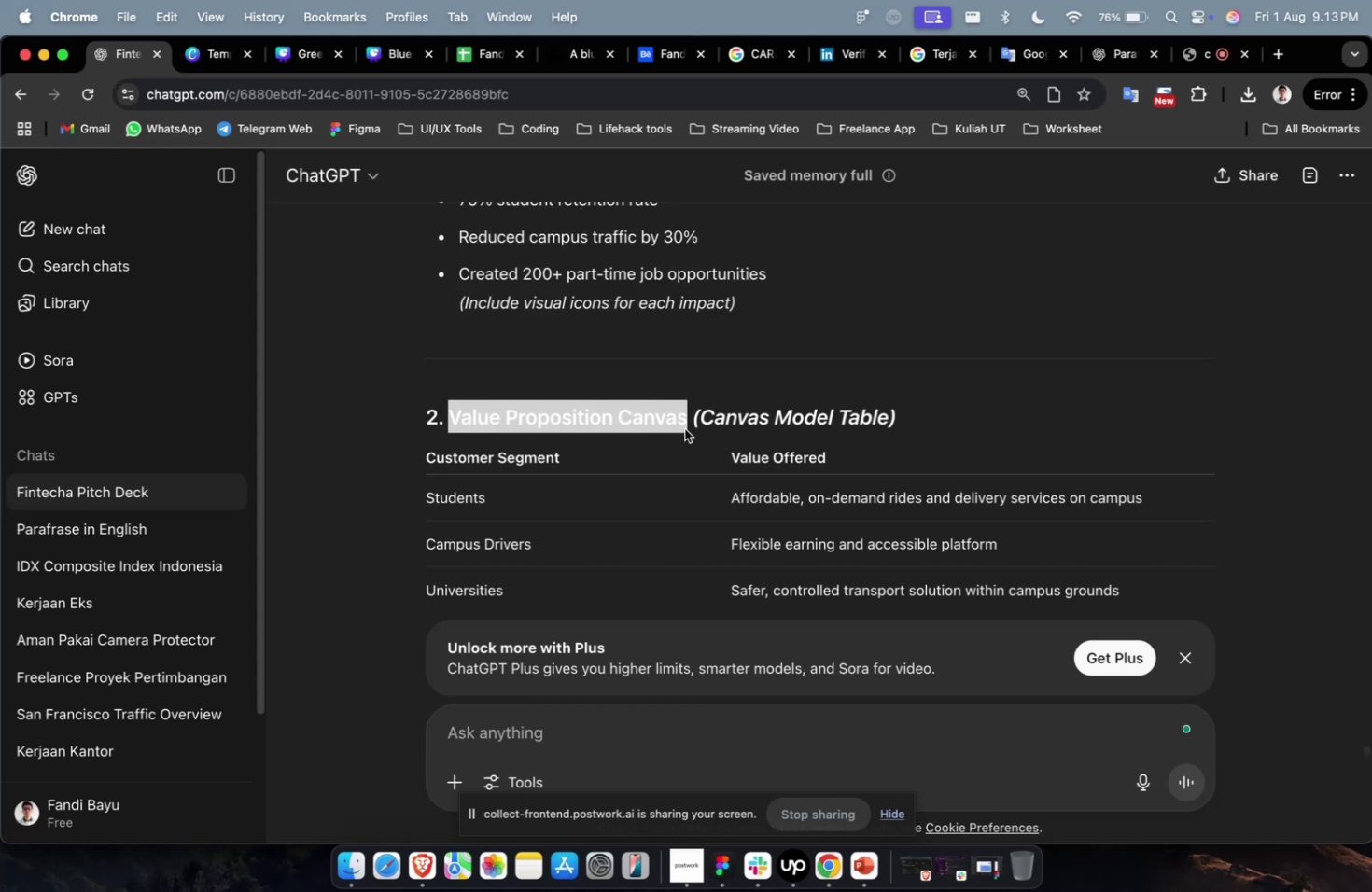 
key(Meta+C)
 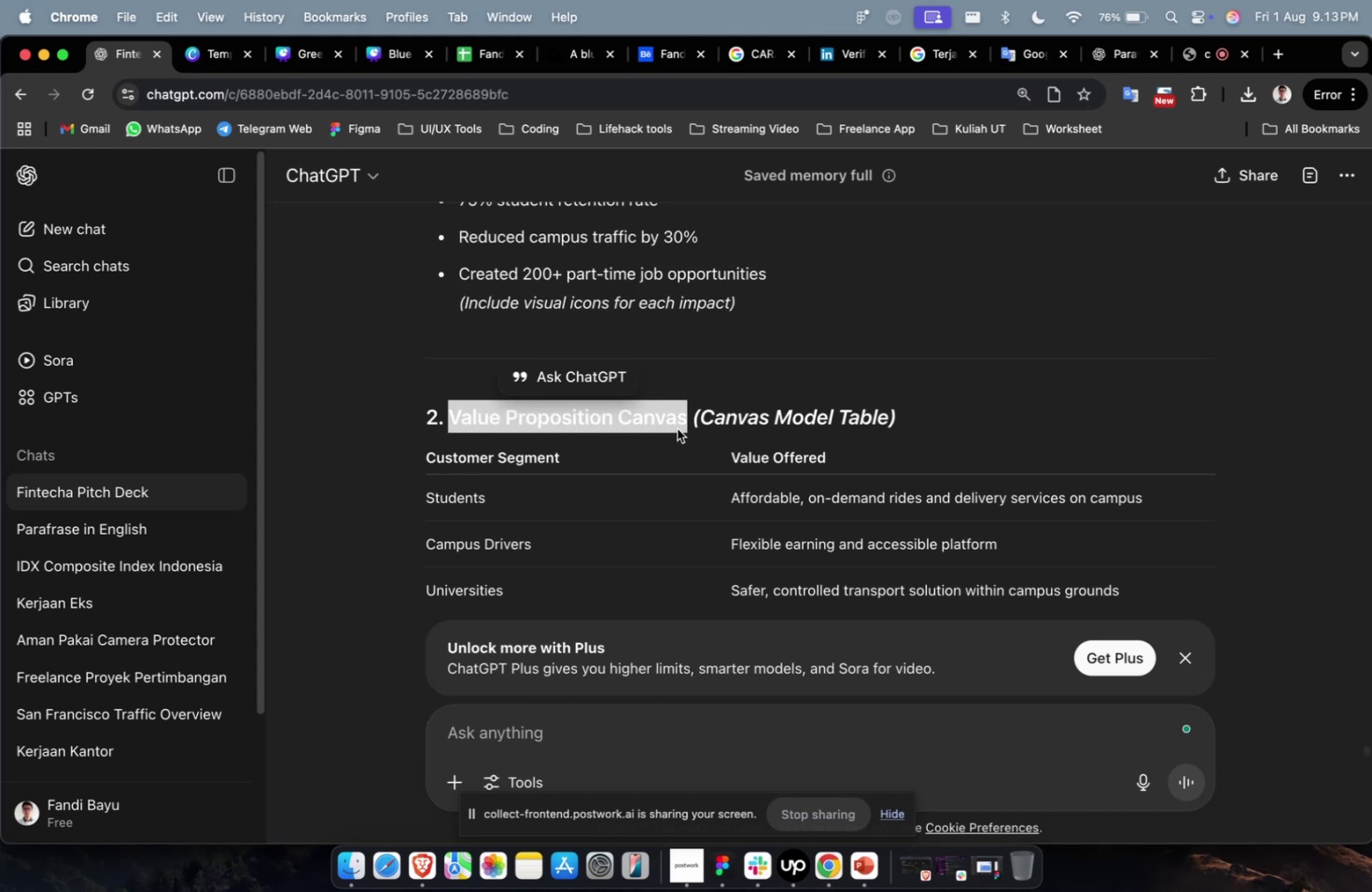 
key(Meta+1)
 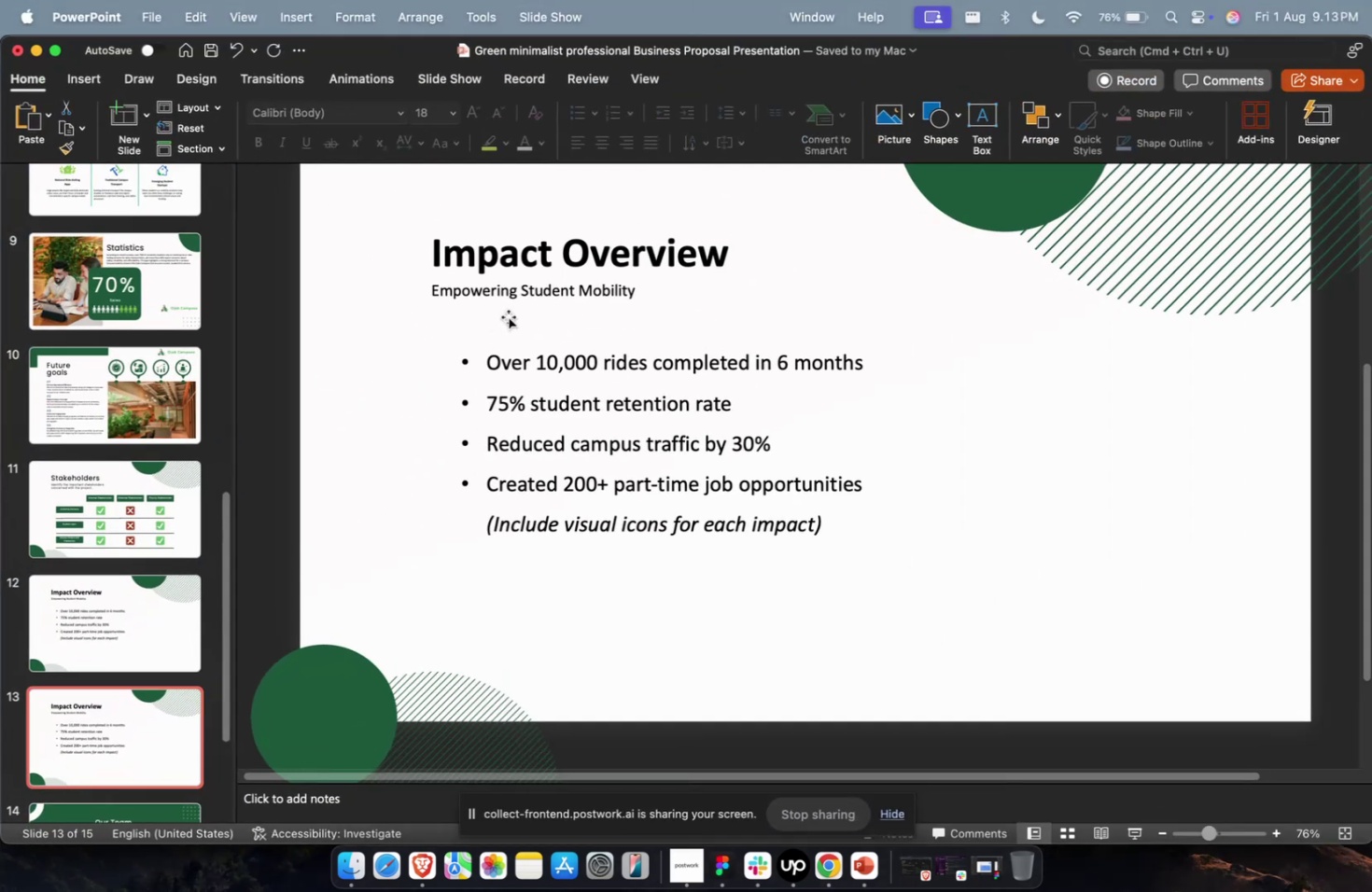 
double_click([567, 255])
 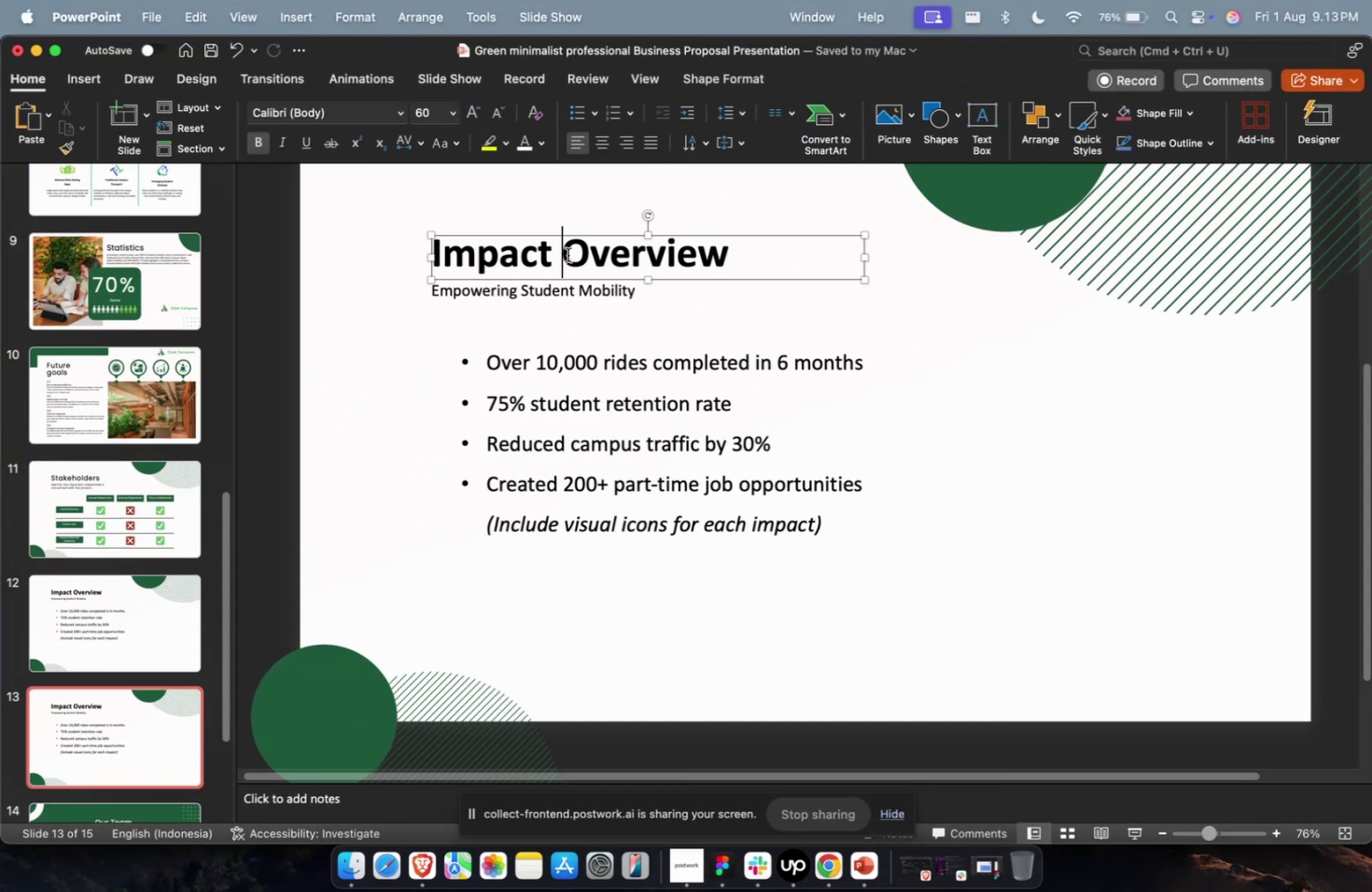 
key(Meta+A)
 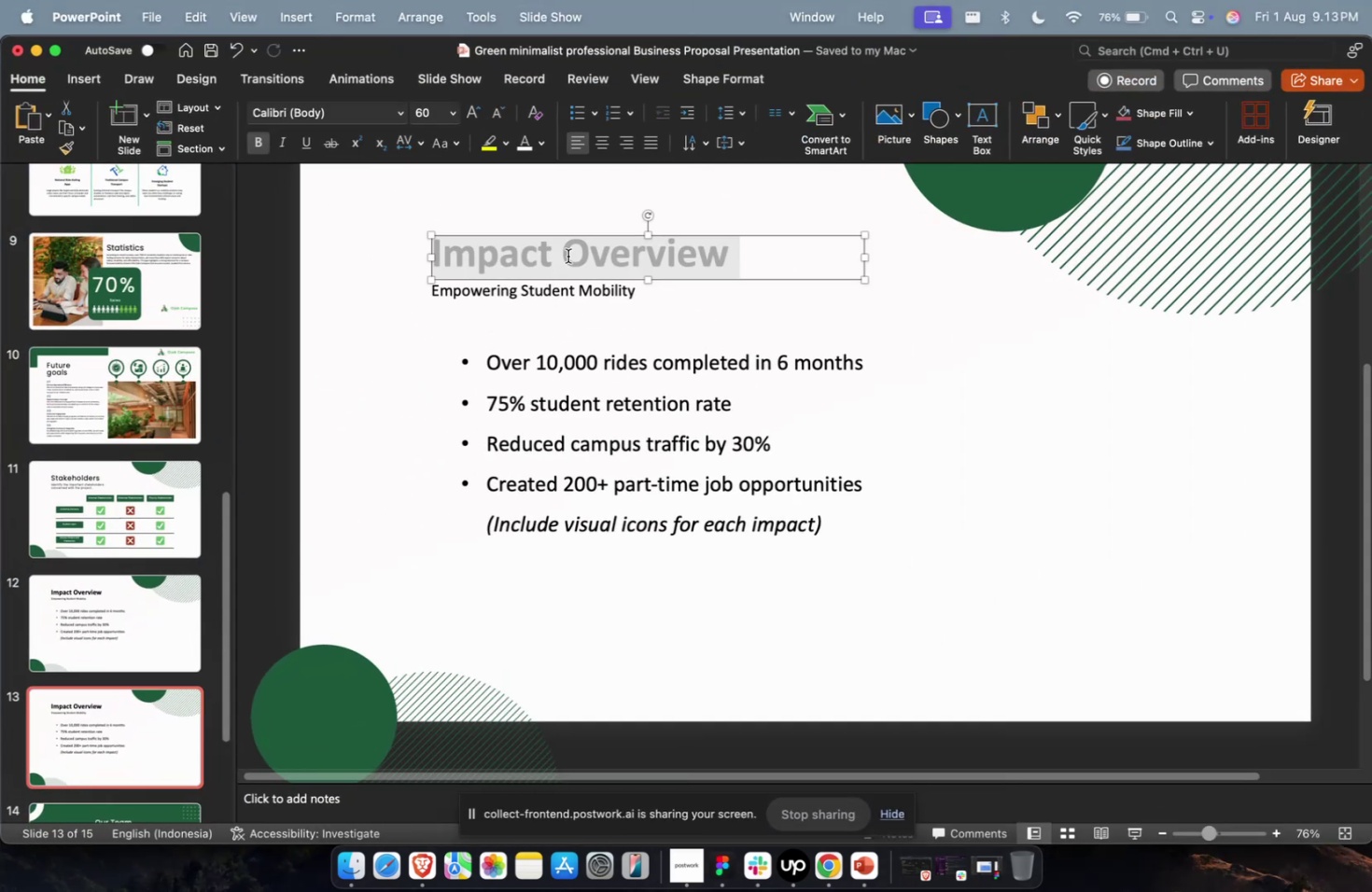 
key(Meta+V)
 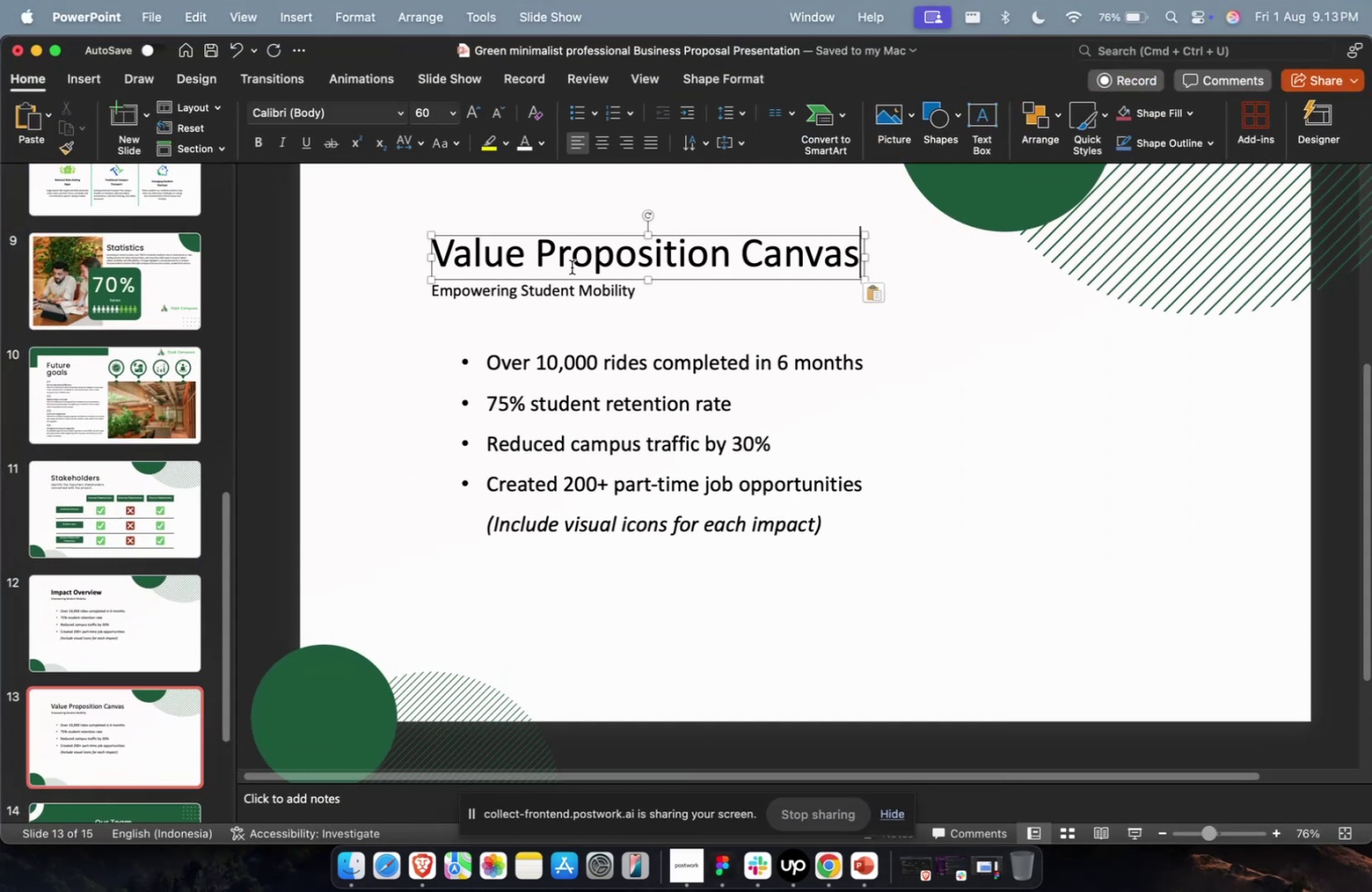 
key(Escape)
 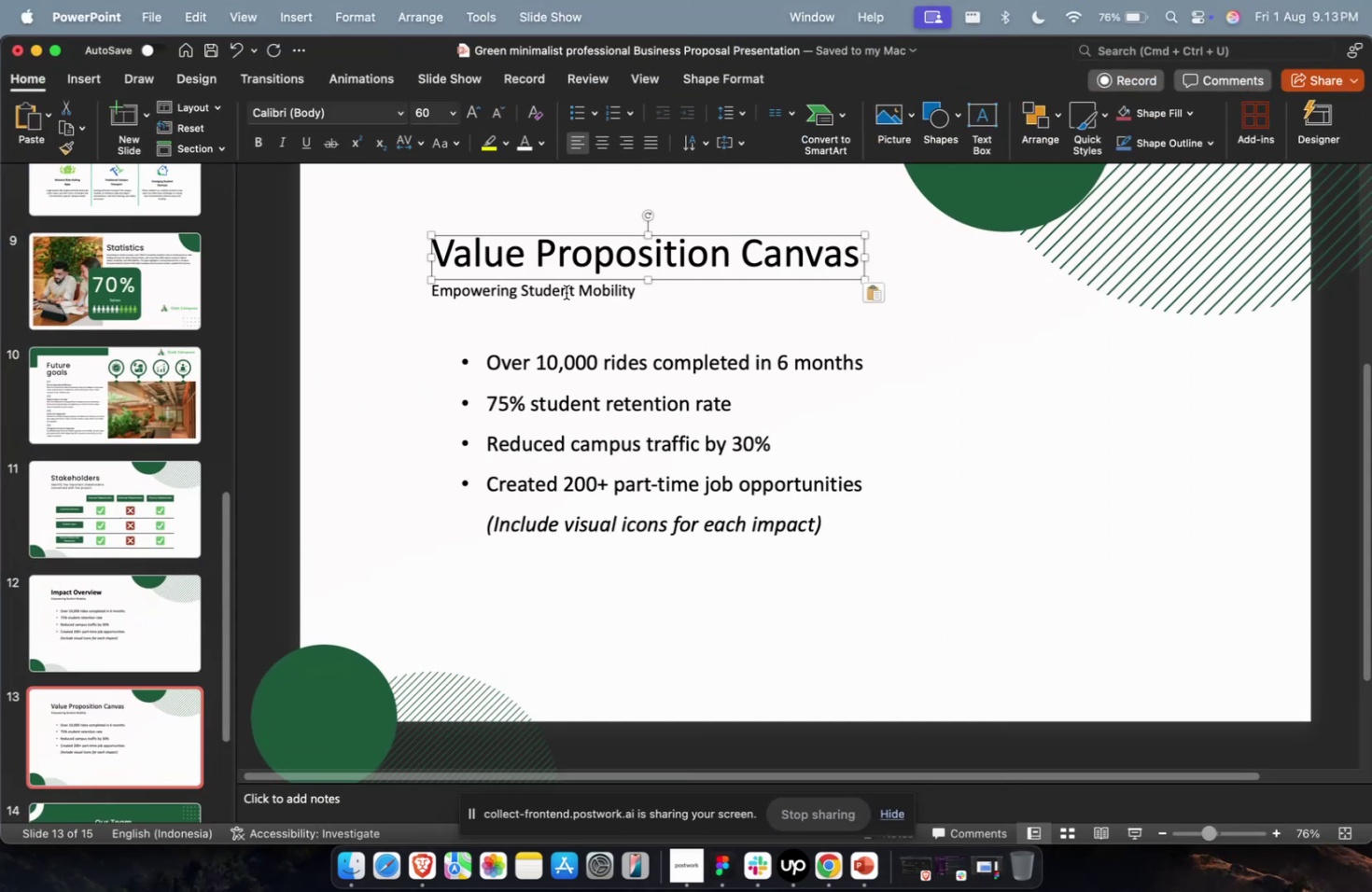 
left_click([566, 293])
 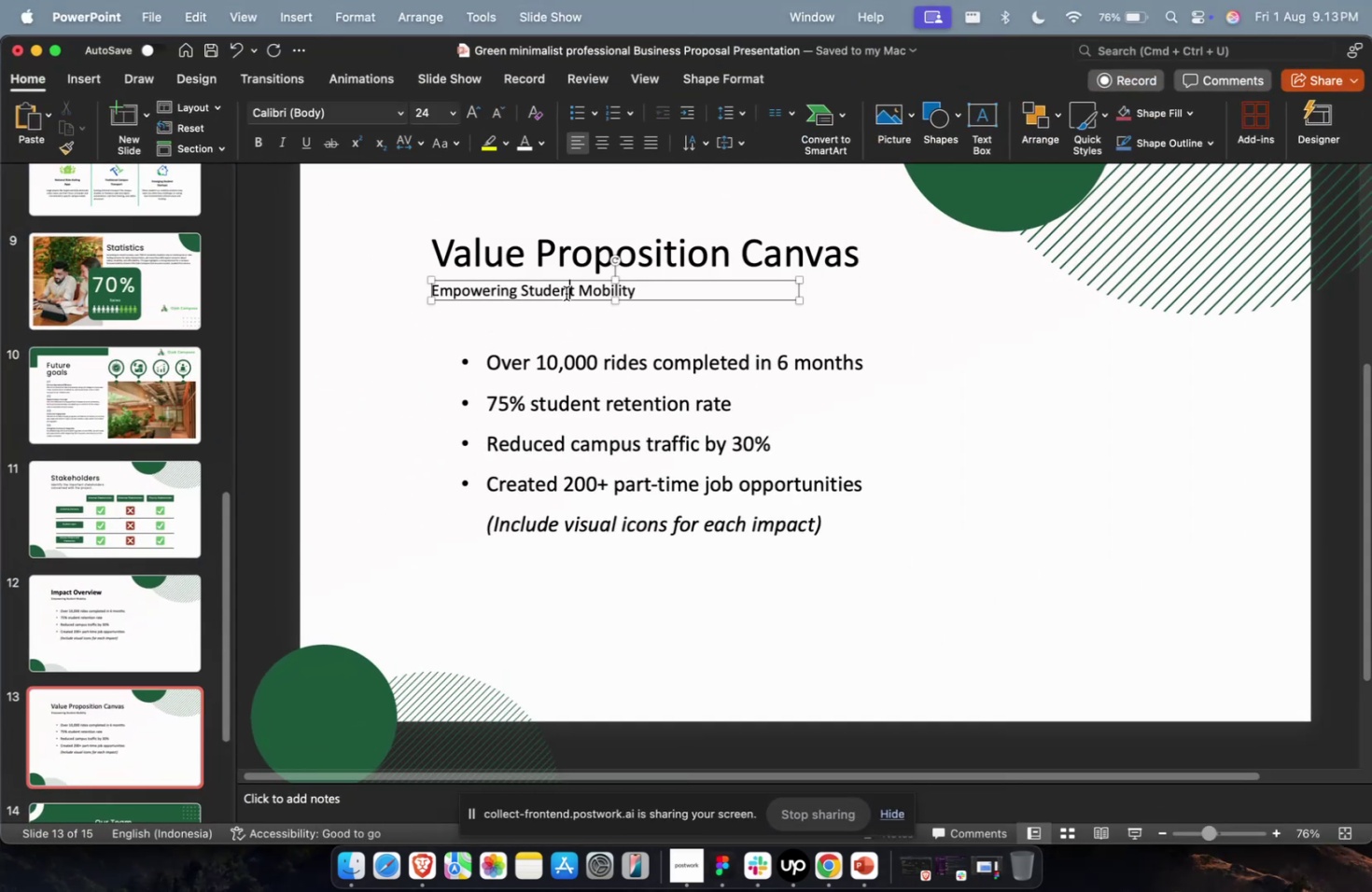 
key(Escape)
 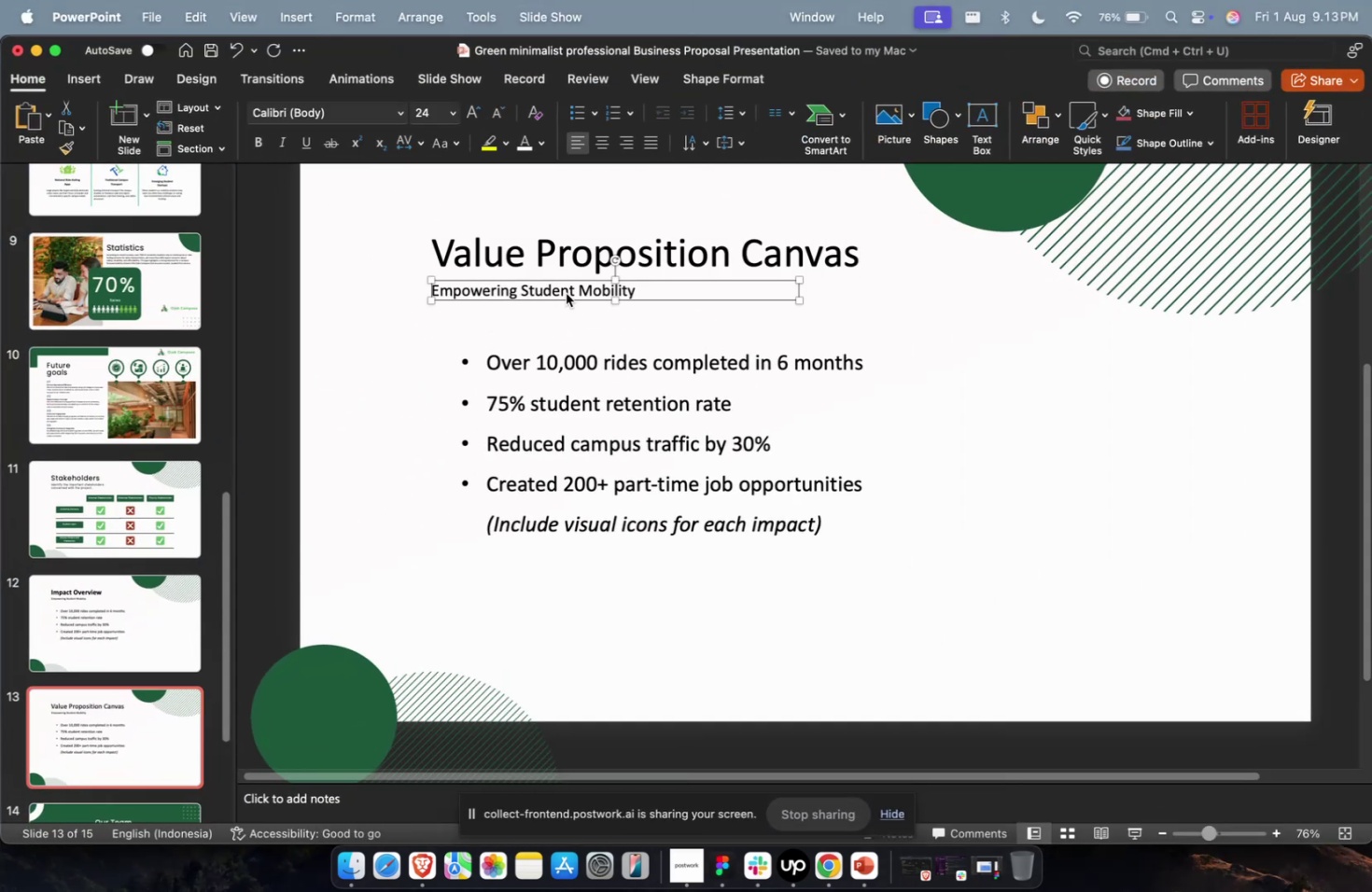 
key(Backspace)
 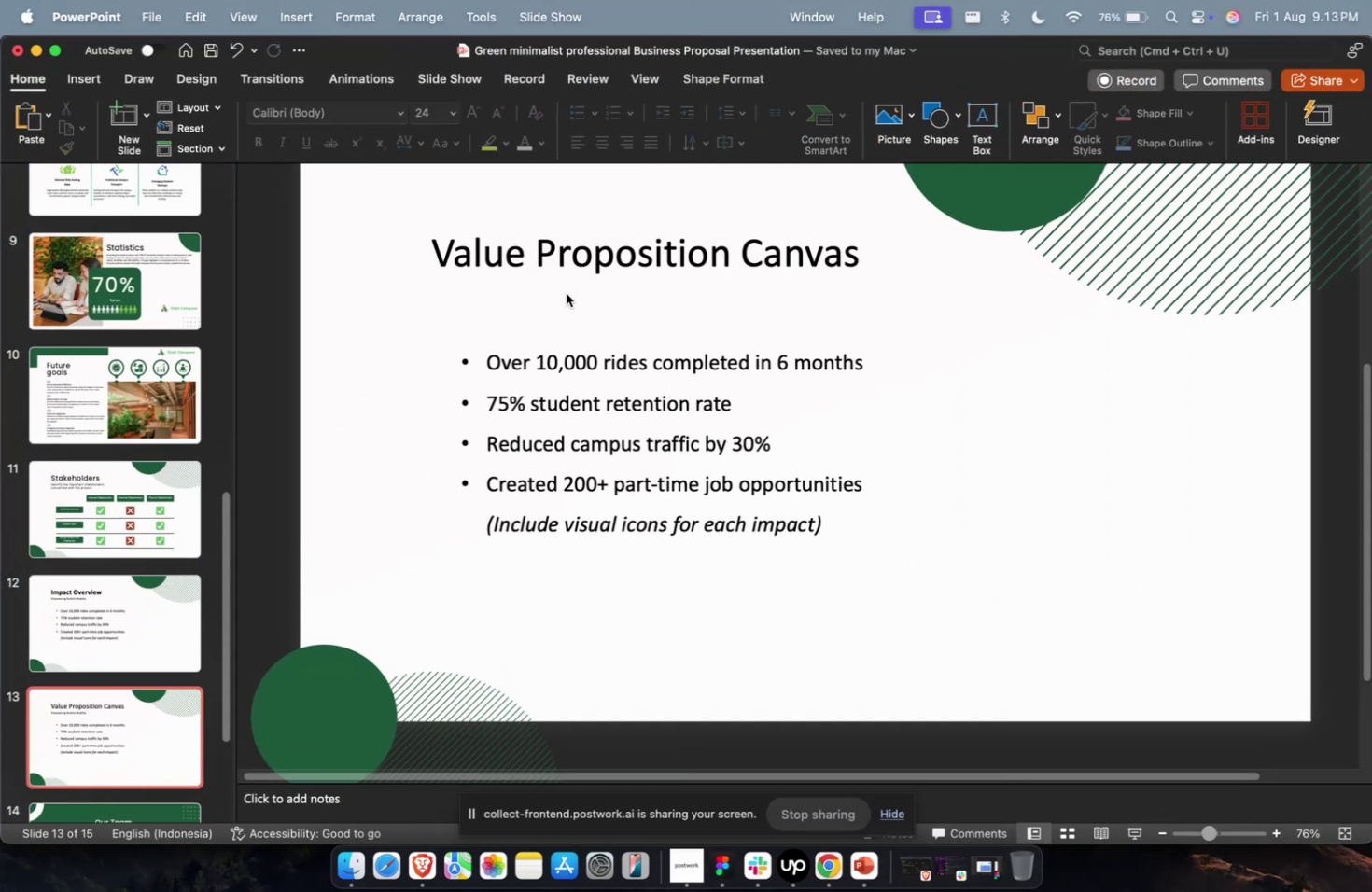 
key(Meta+CommandLeft)
 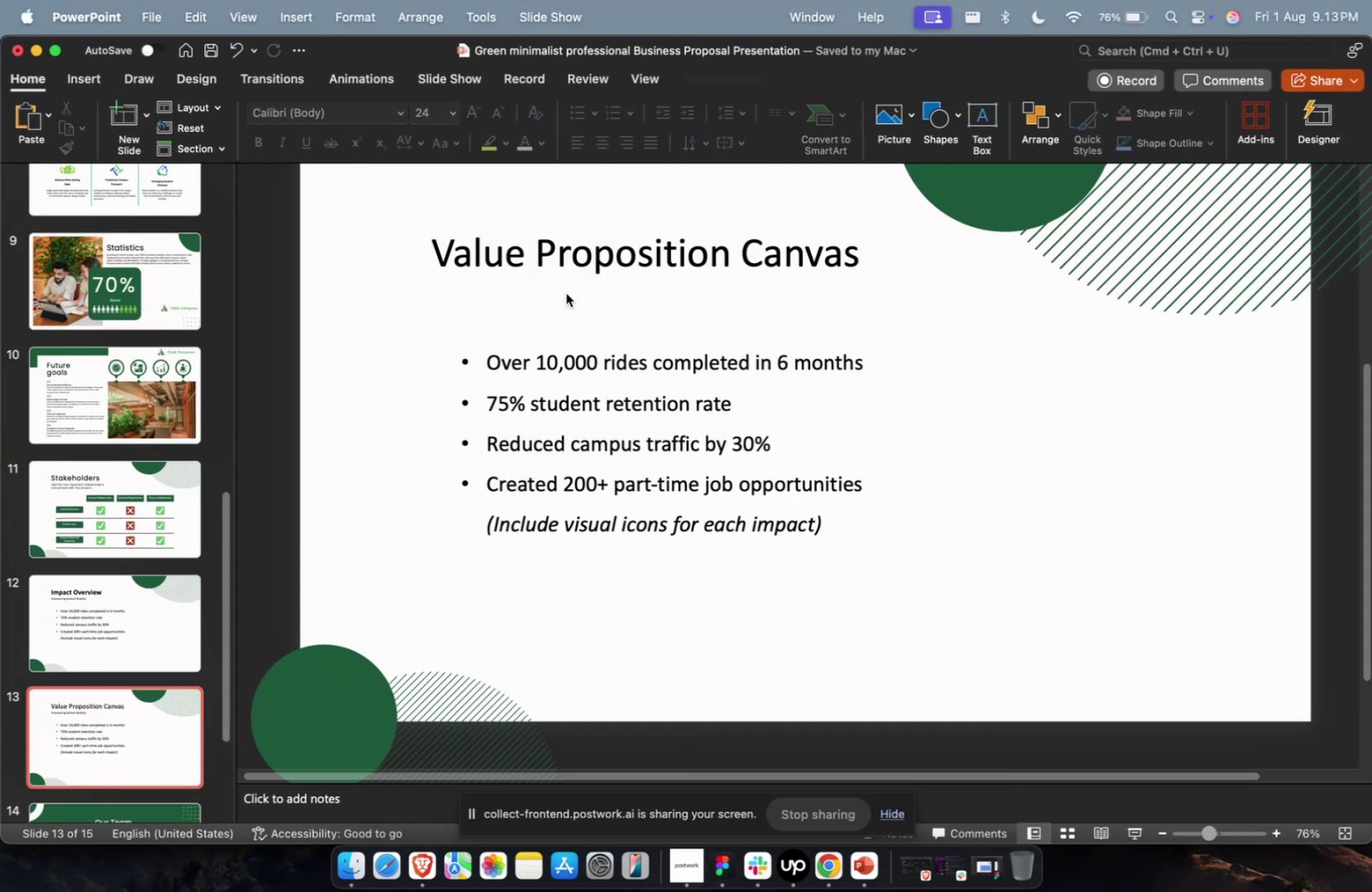 
key(Meta+1)
 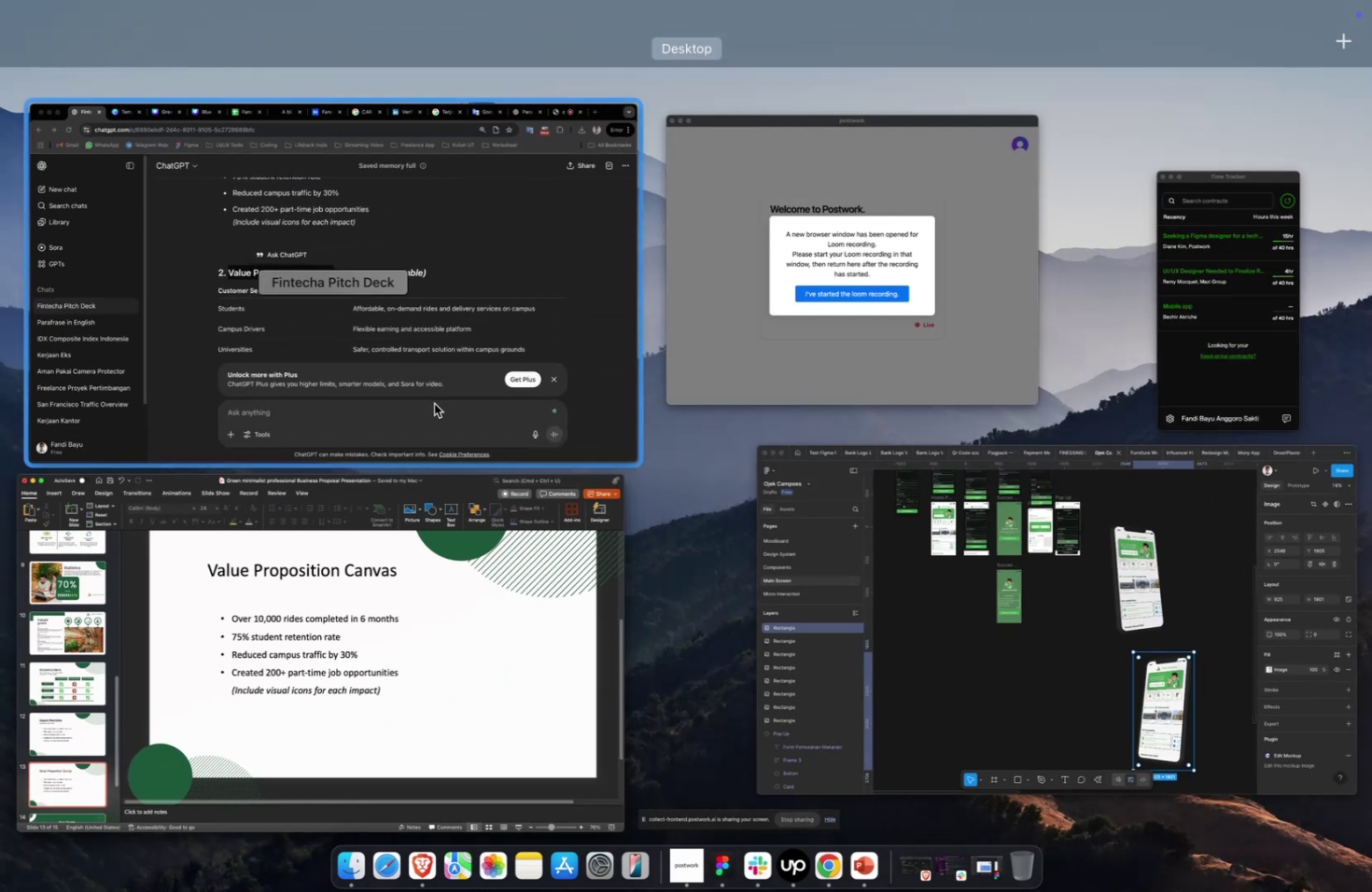 
left_click([427, 403])
 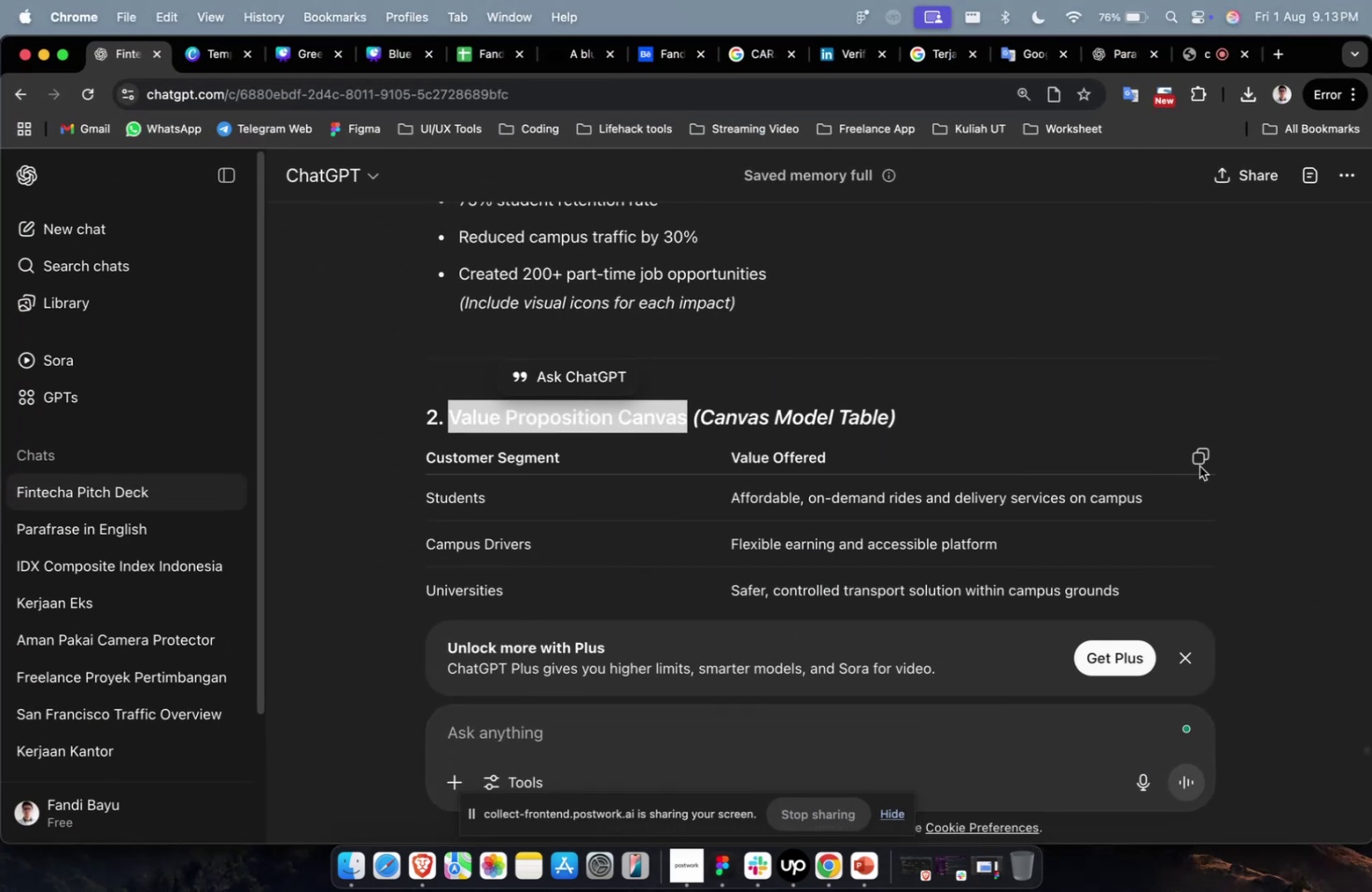 
left_click([1197, 457])
 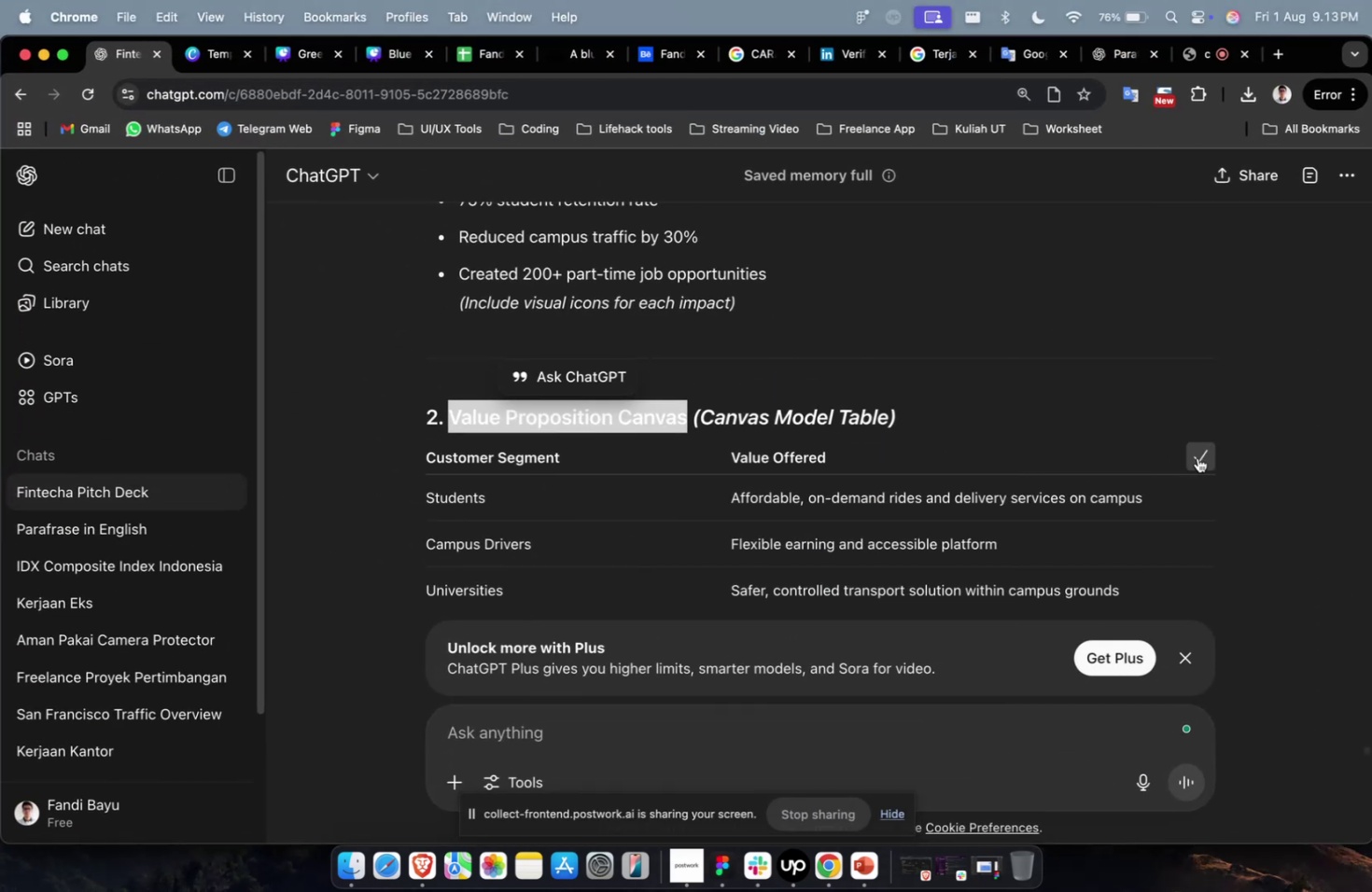 
key(Meta+CommandLeft)
 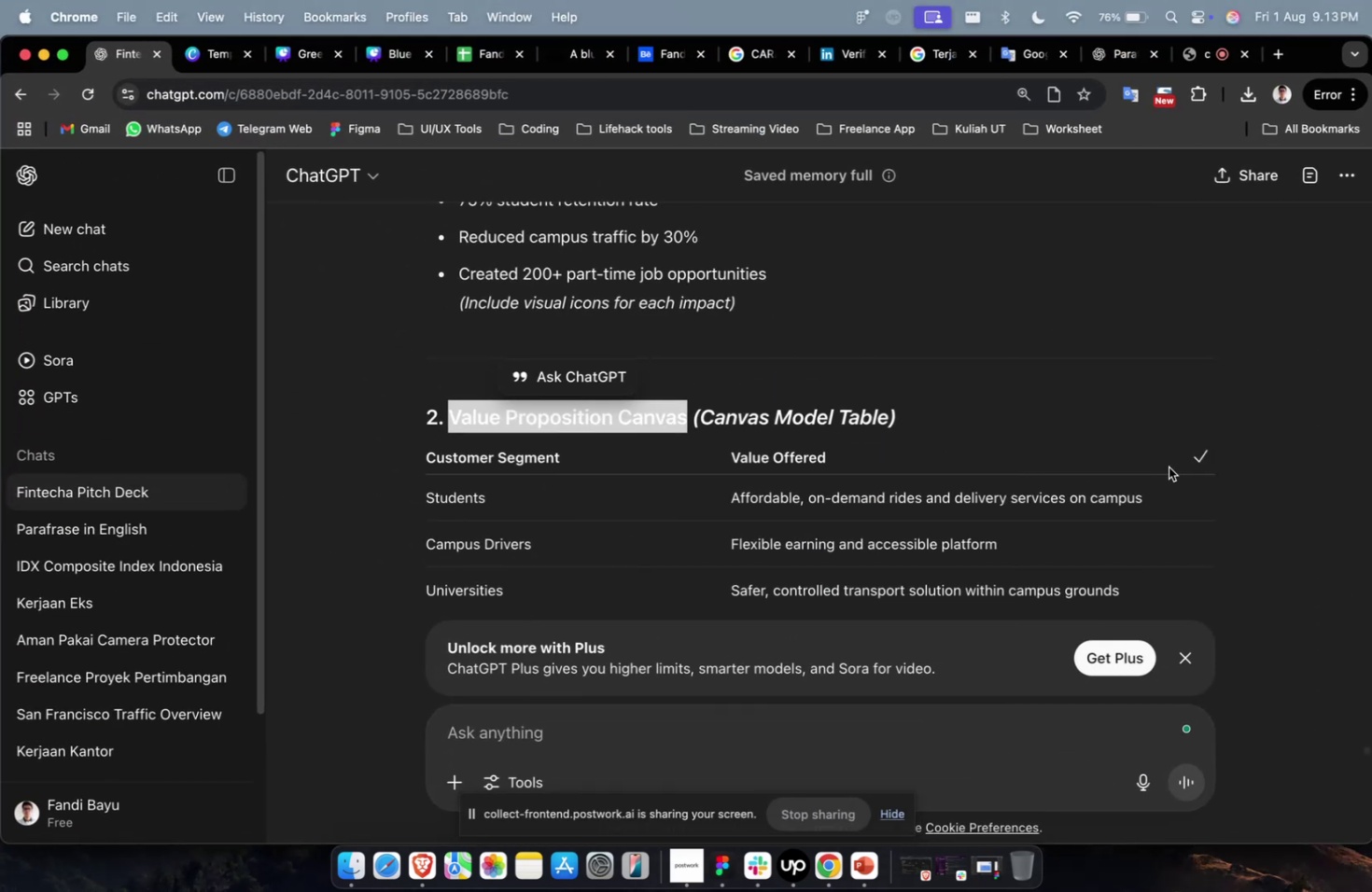 
key(Meta+1)
 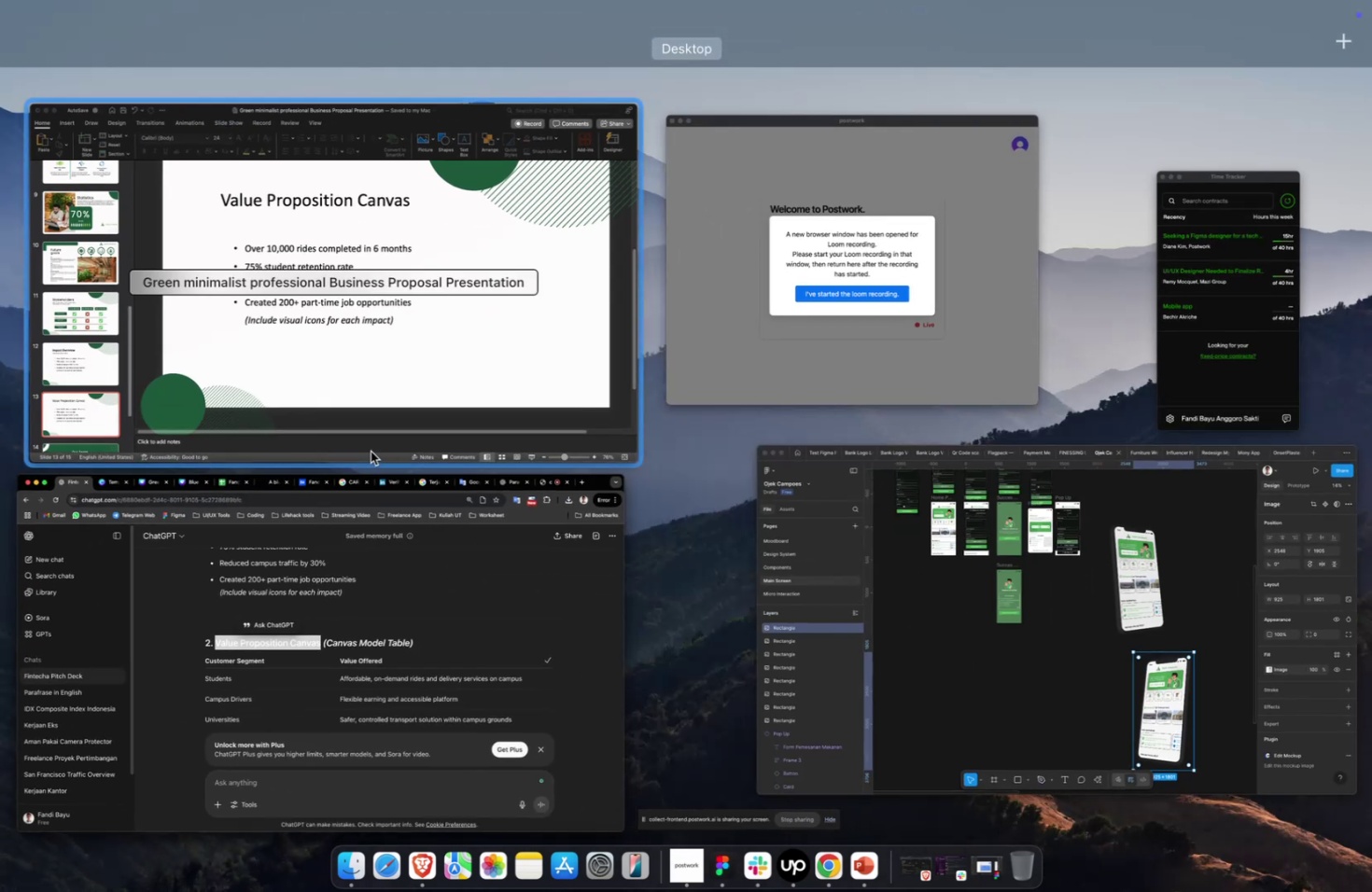 
left_click([370, 451])
 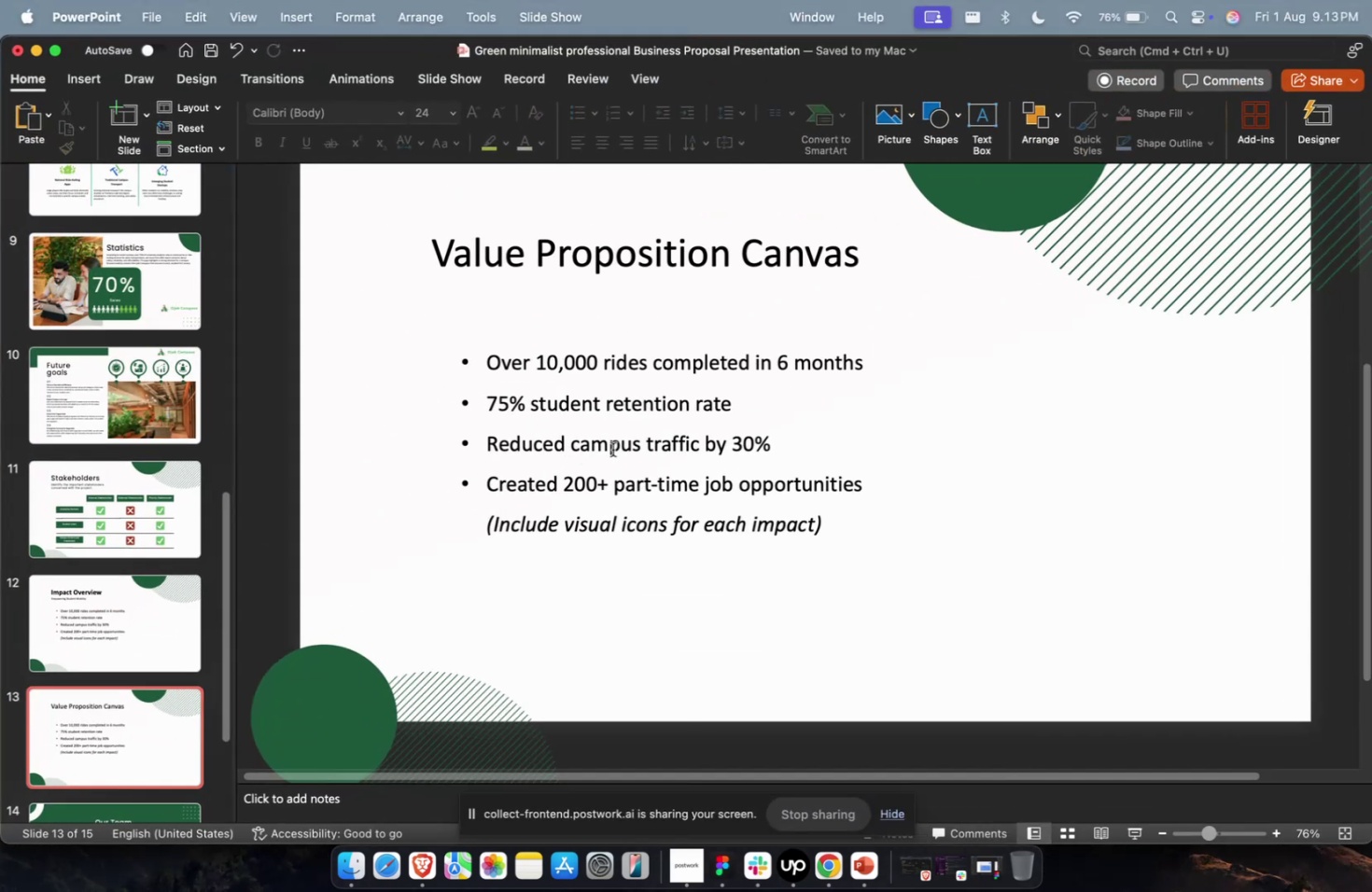 
double_click([614, 449])
 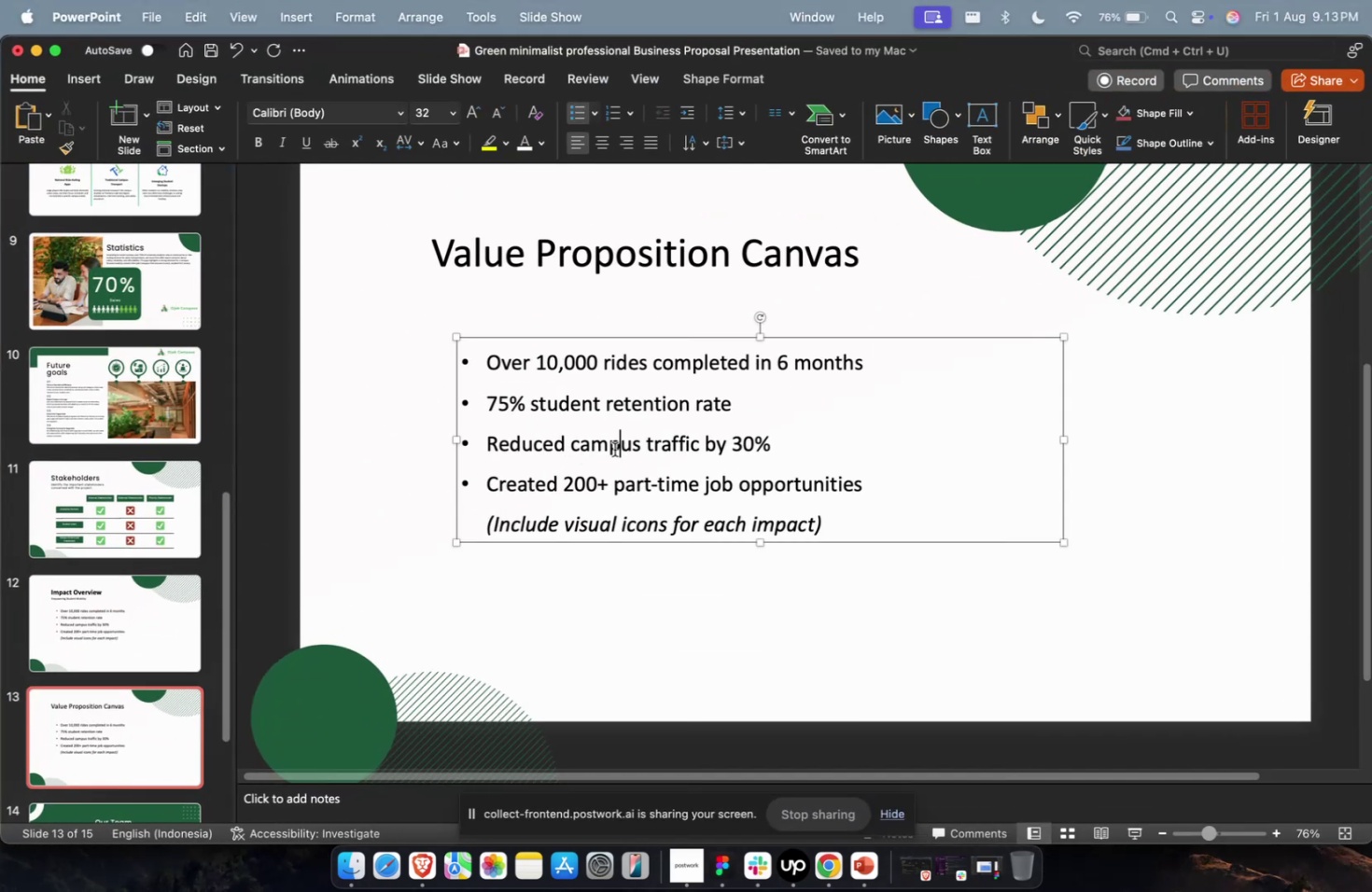 
key(Escape)
 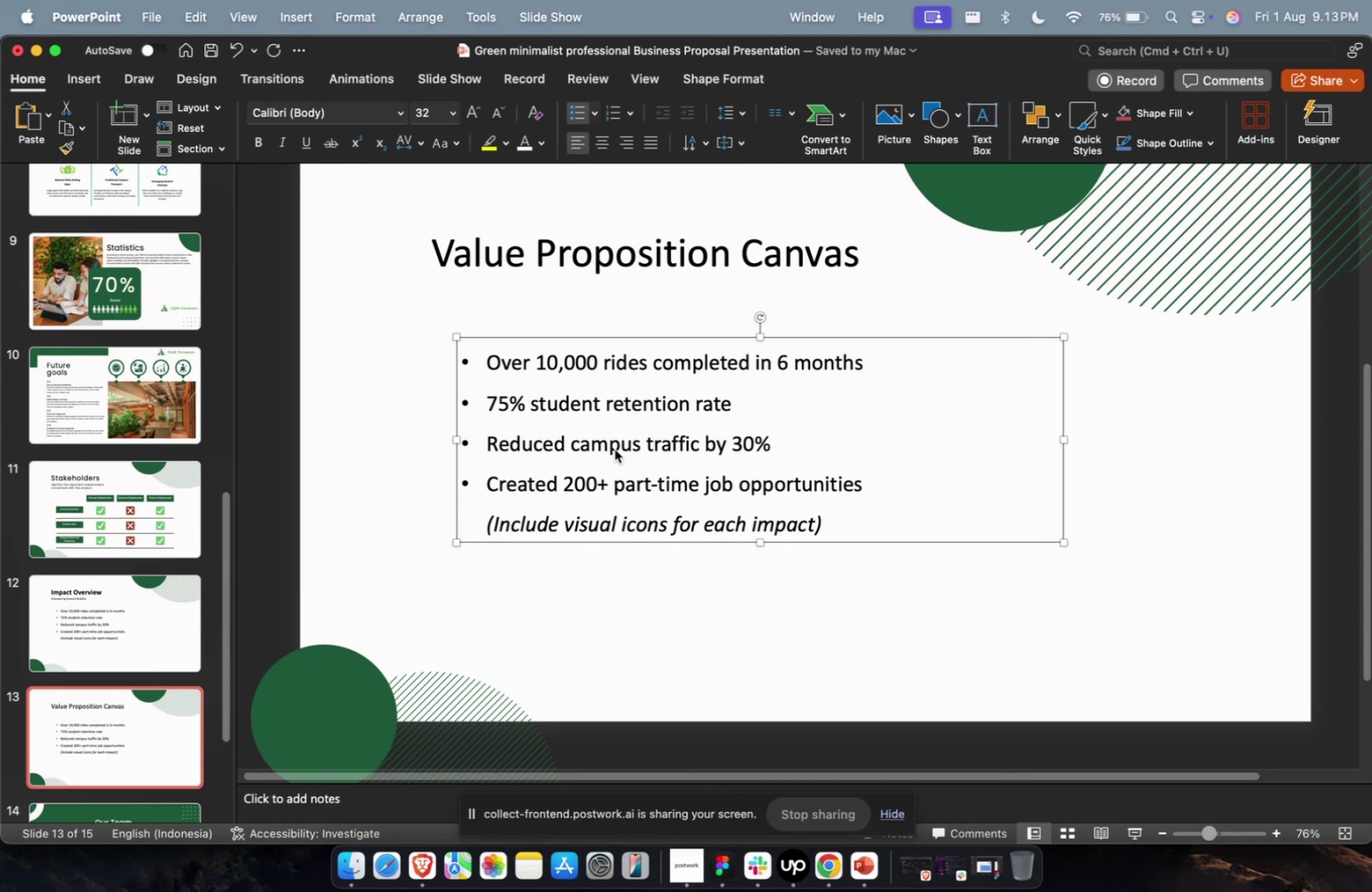 
key(Backspace)
 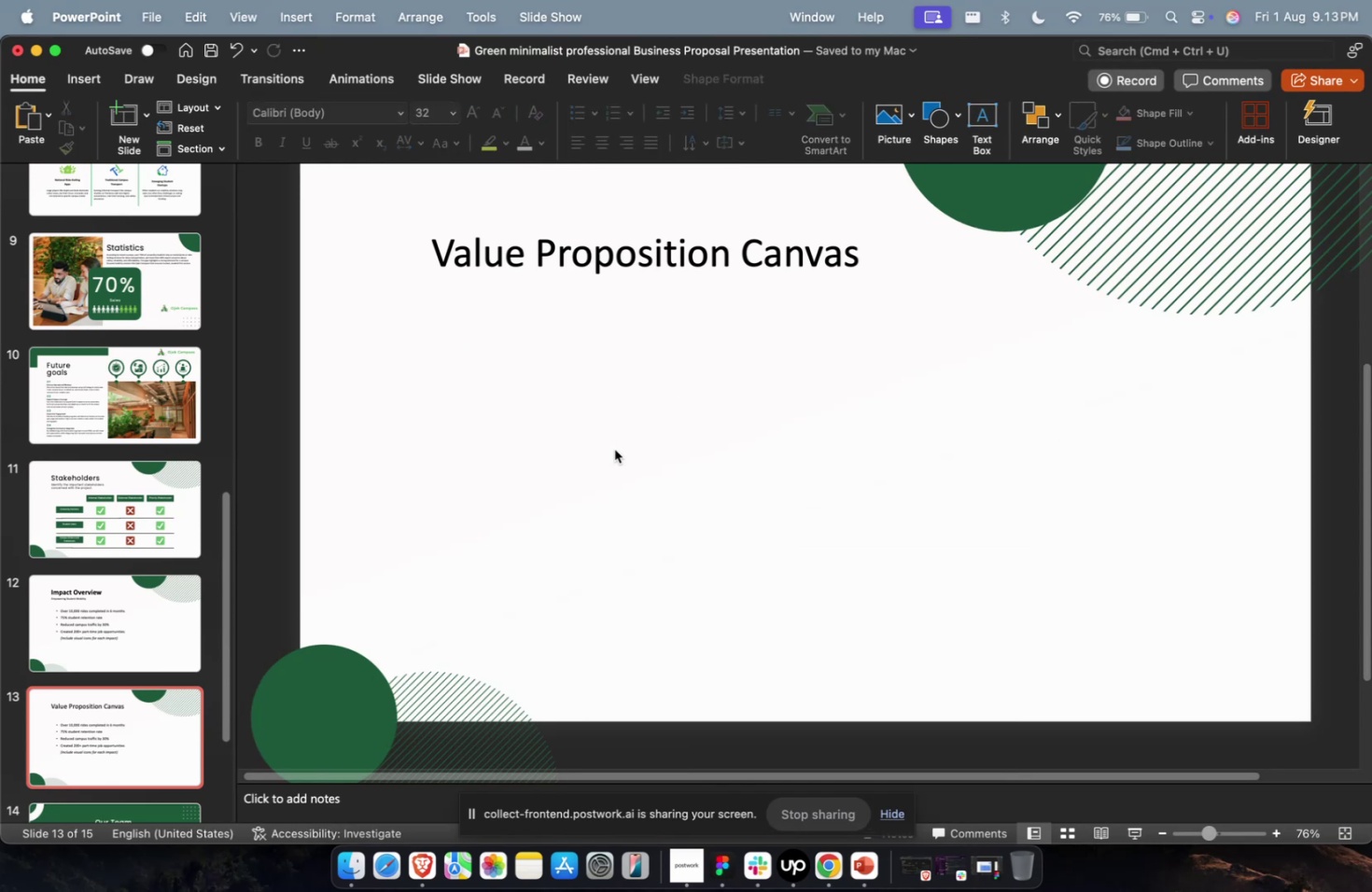 
key(Meta+V)
 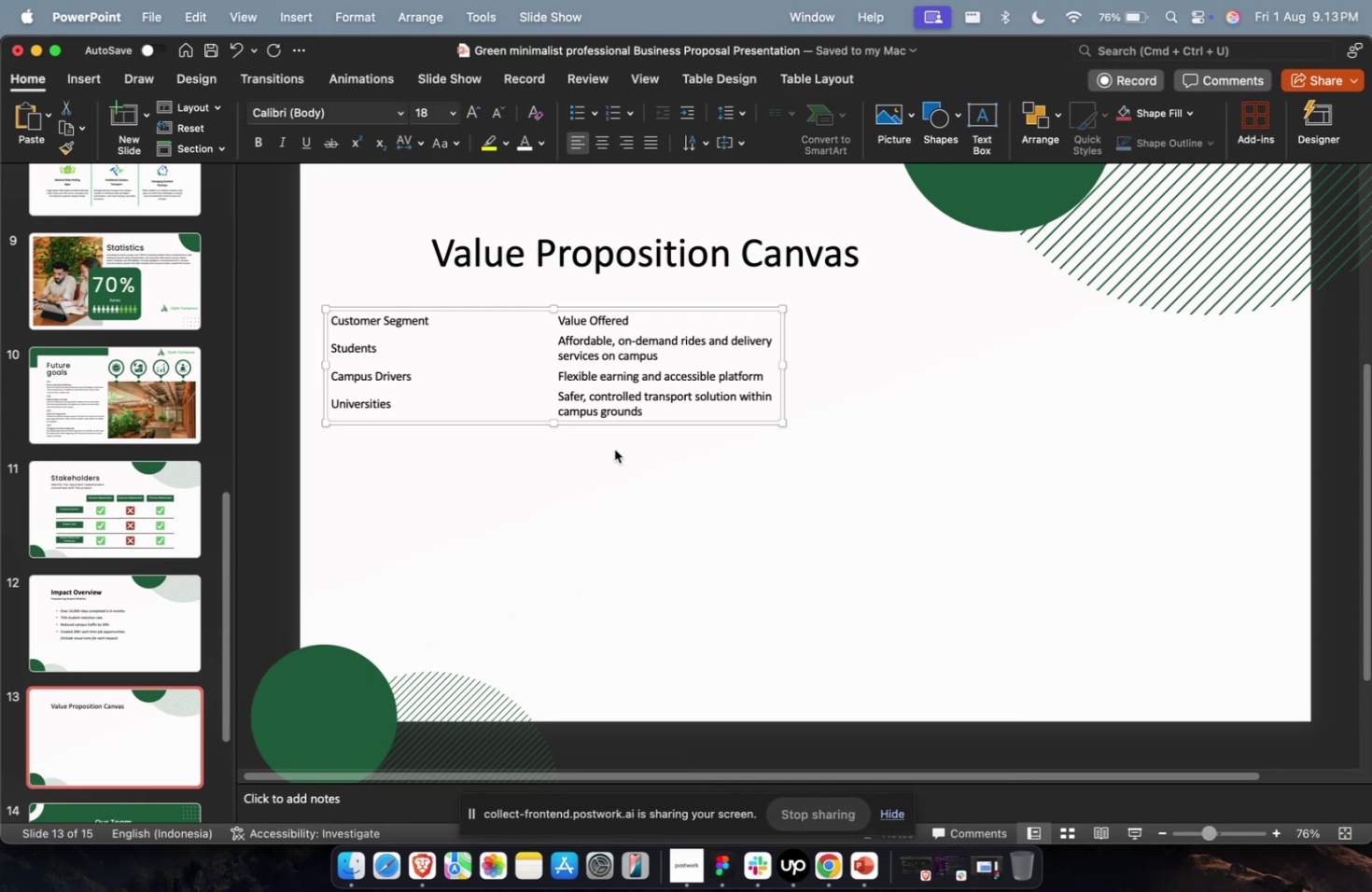 
scroll: coordinate [614, 449], scroll_direction: up, amount: 1.0
 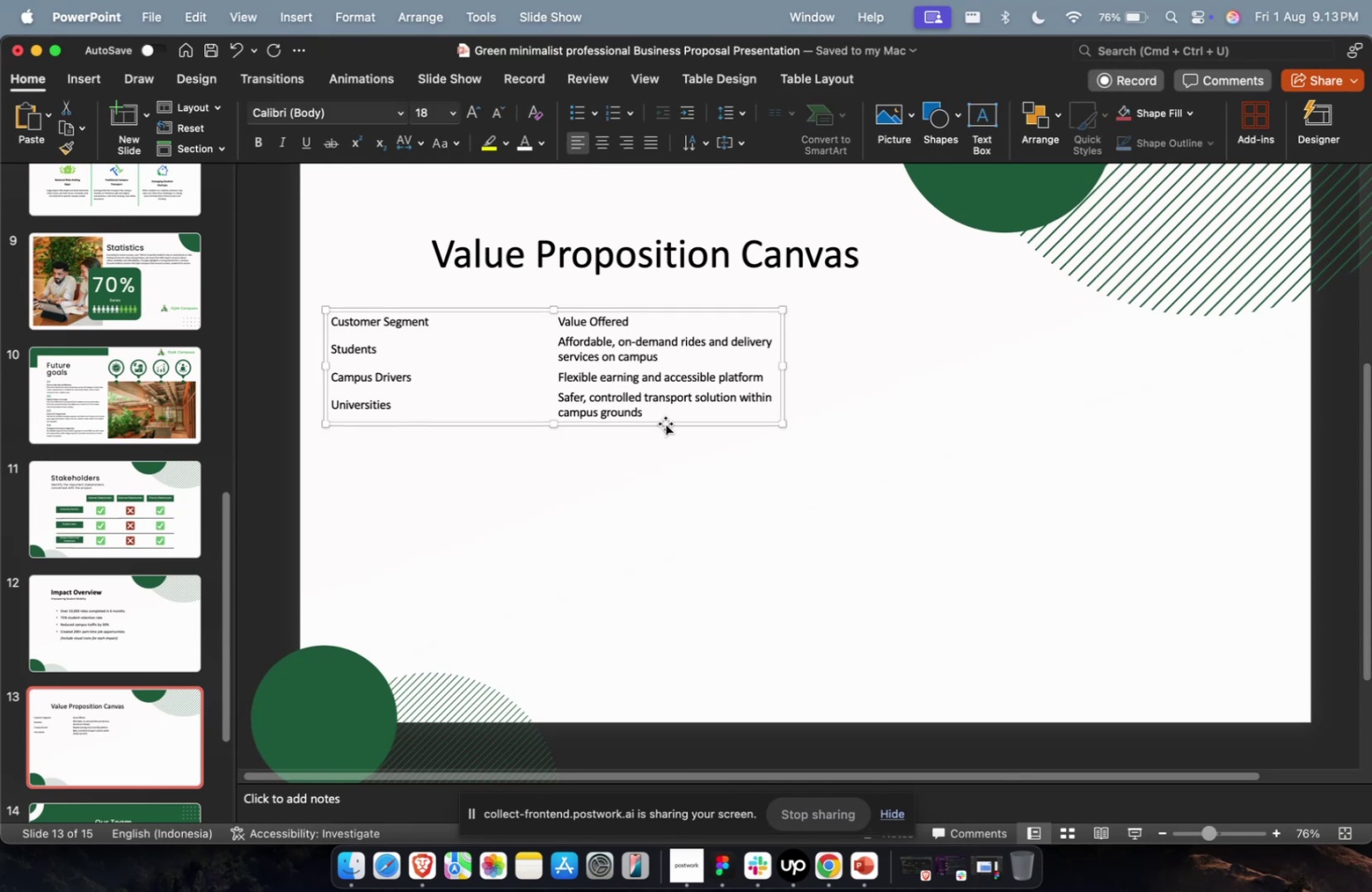 
left_click_drag(start_coordinate=[665, 425], to_coordinate=[775, 451])
 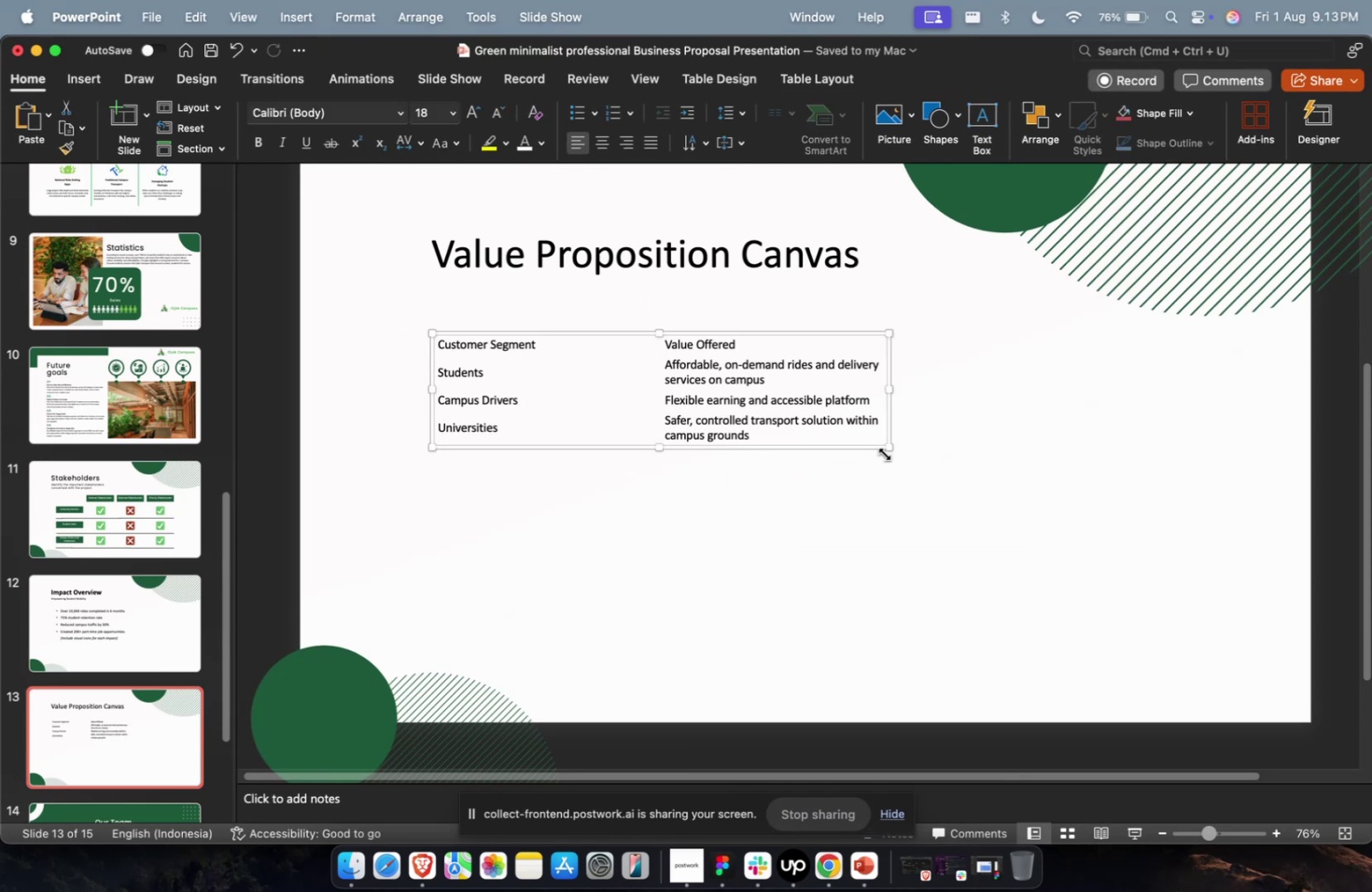 
left_click_drag(start_coordinate=[887, 452], to_coordinate=[1240, 624])
 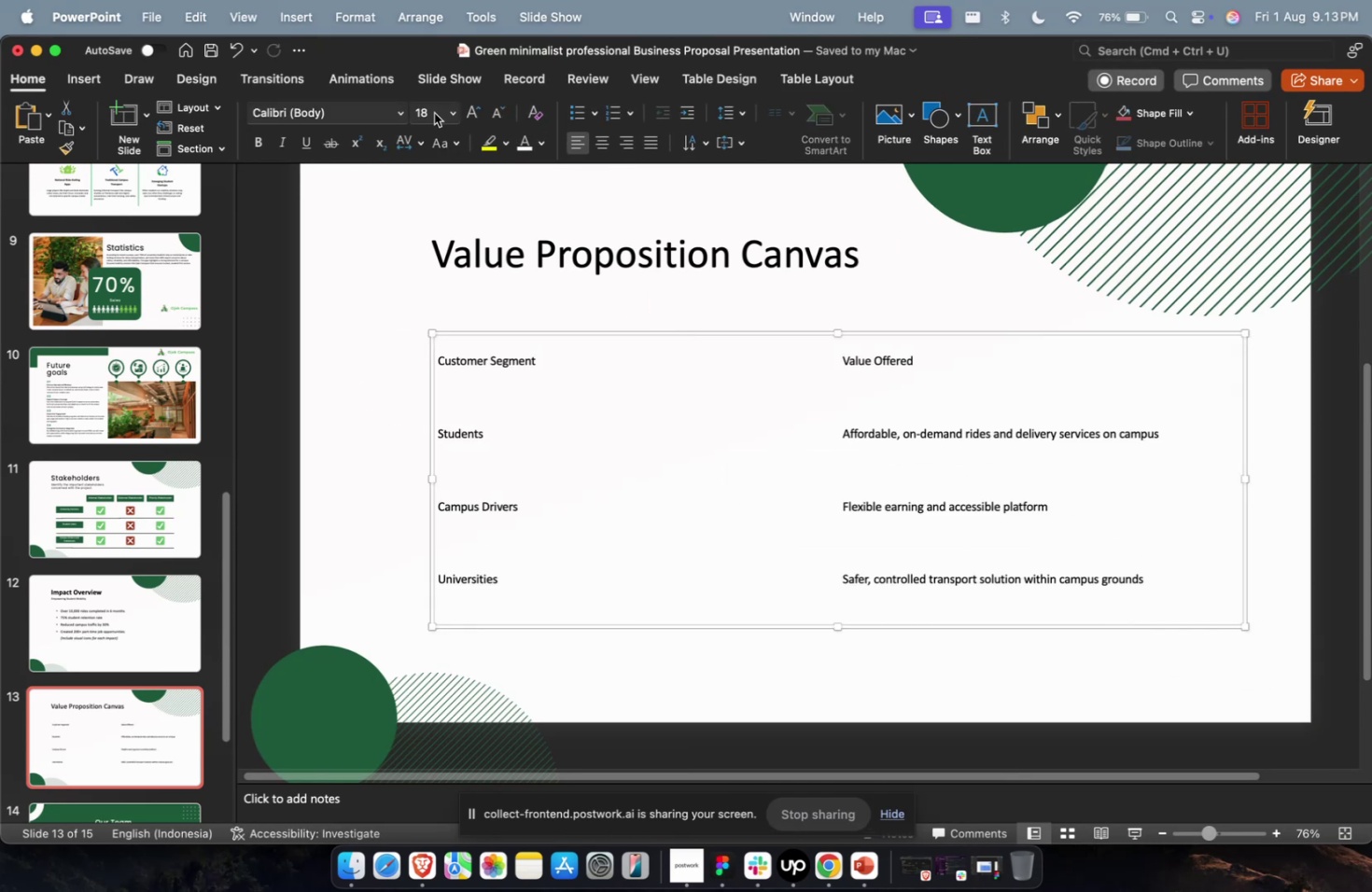 
type(32)
 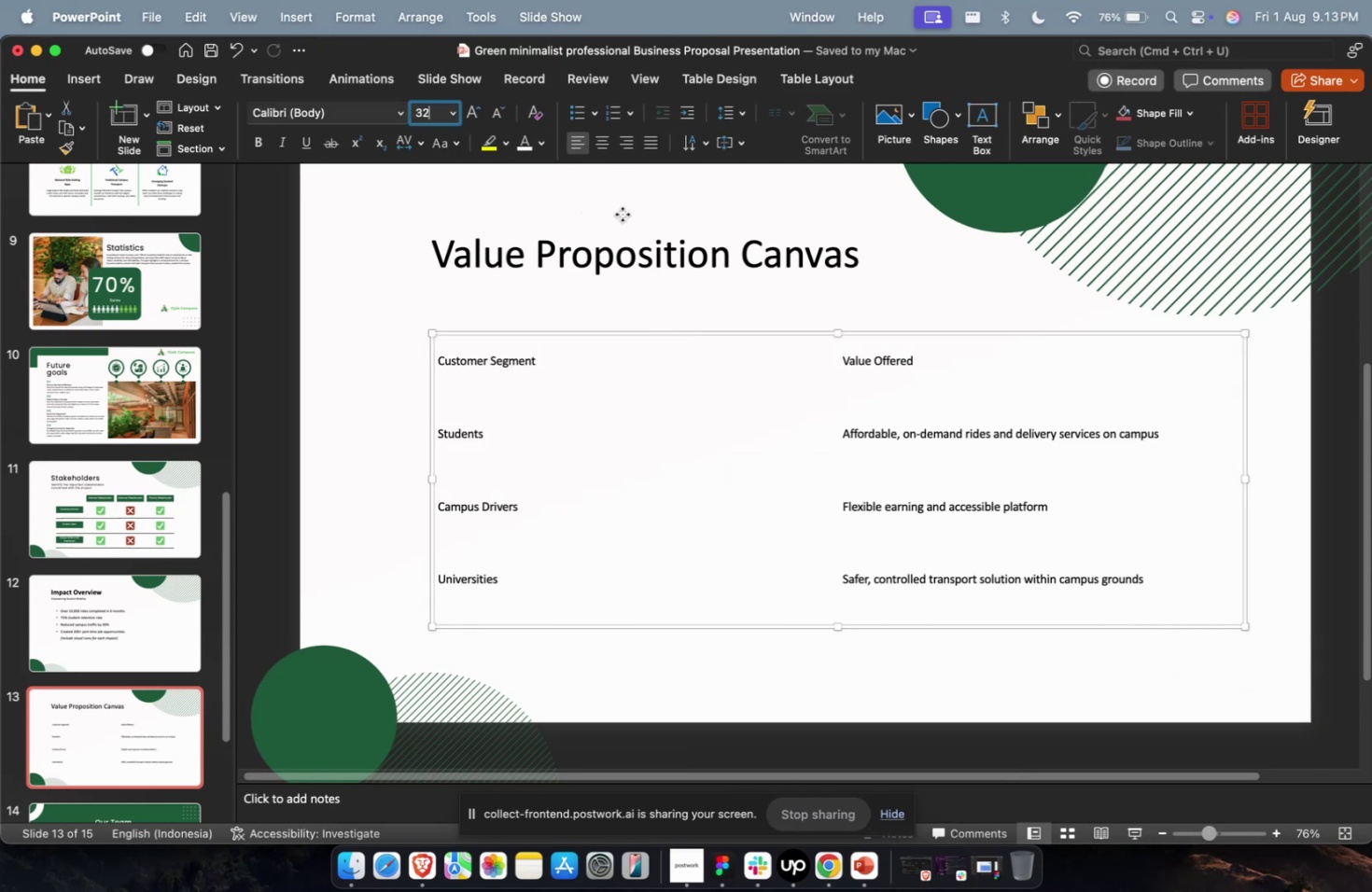 
double_click([622, 214])
 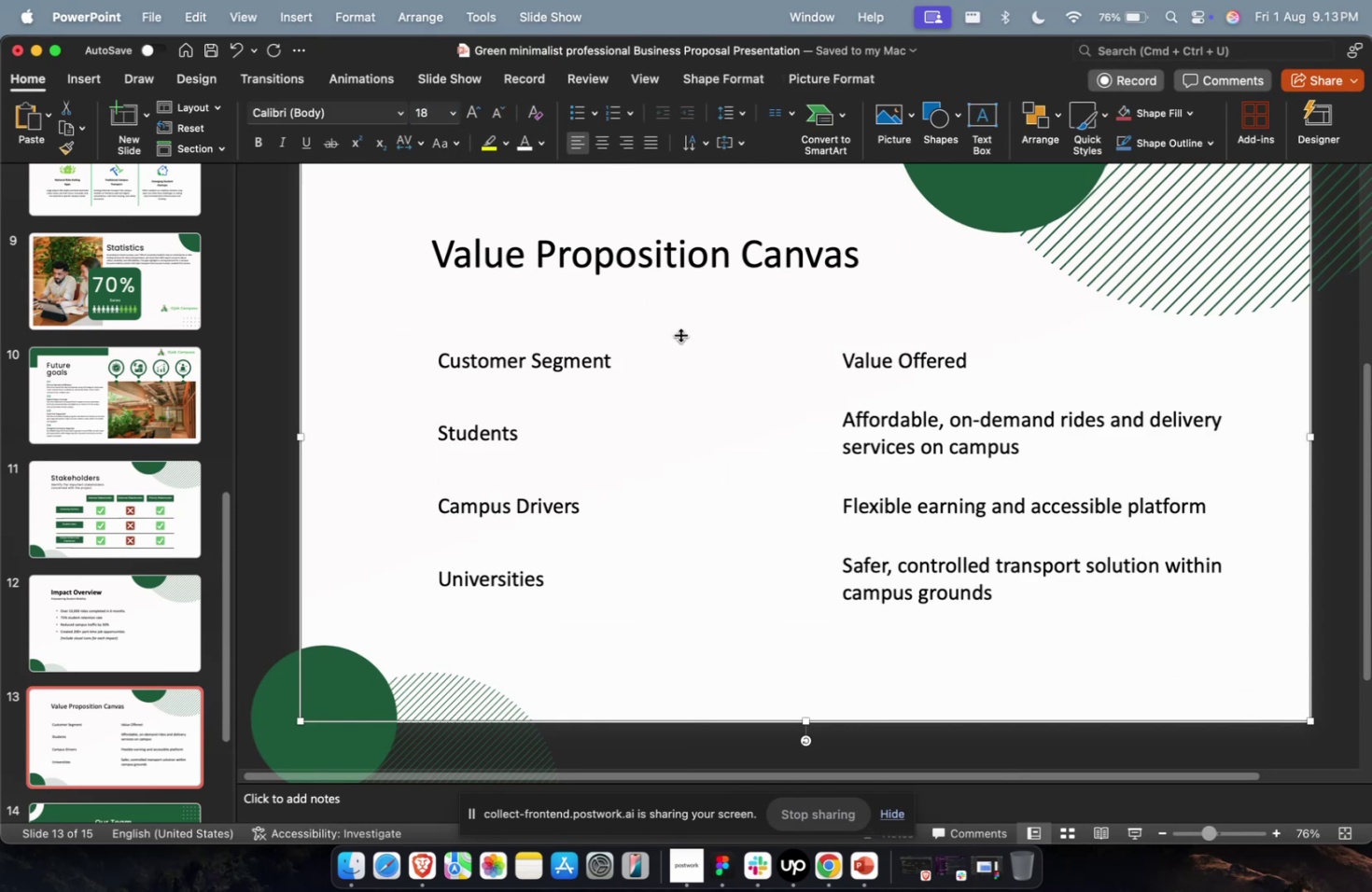 
triple_click([680, 336])
 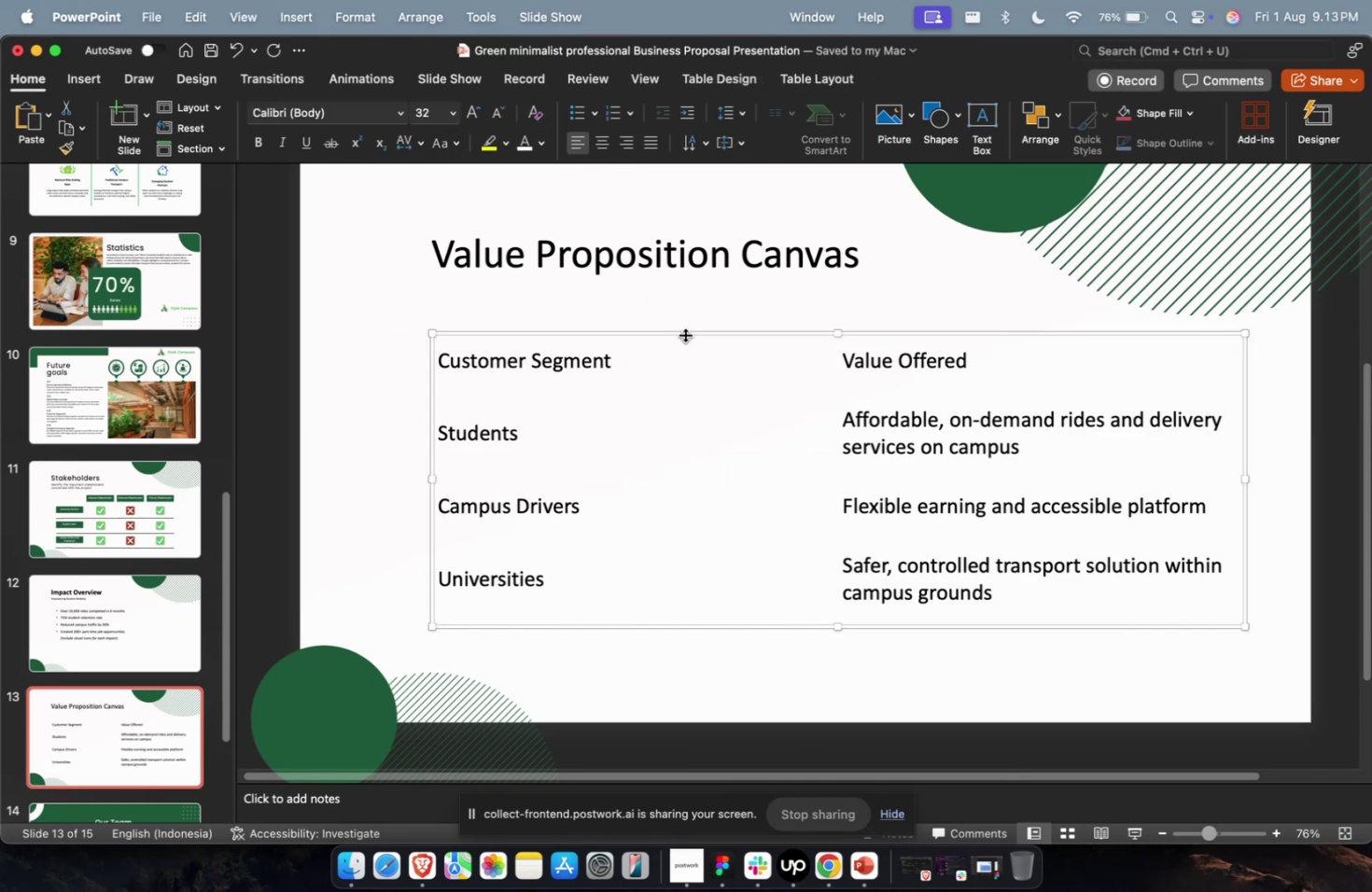 
key(Escape)
 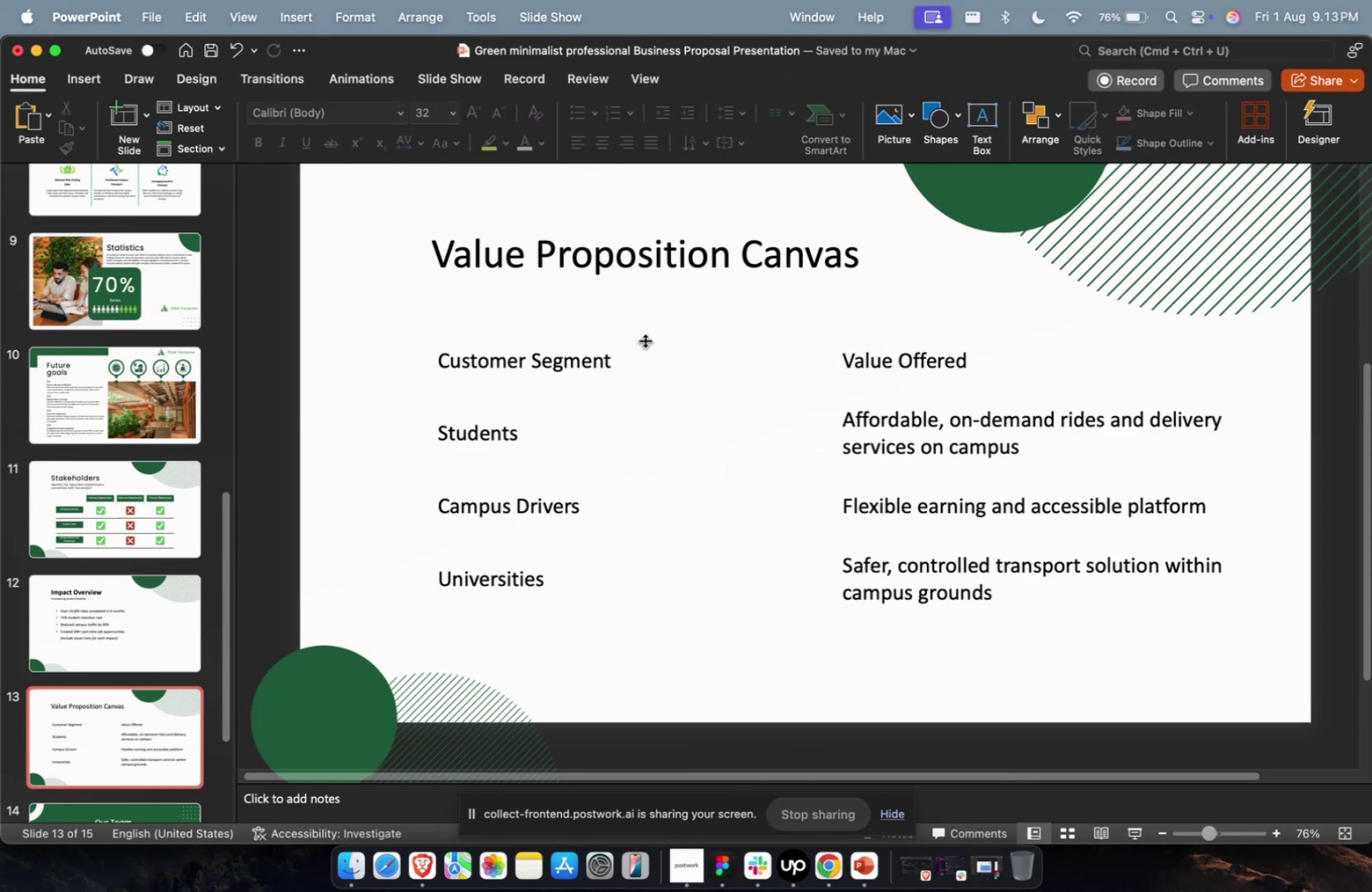 
left_click([645, 341])
 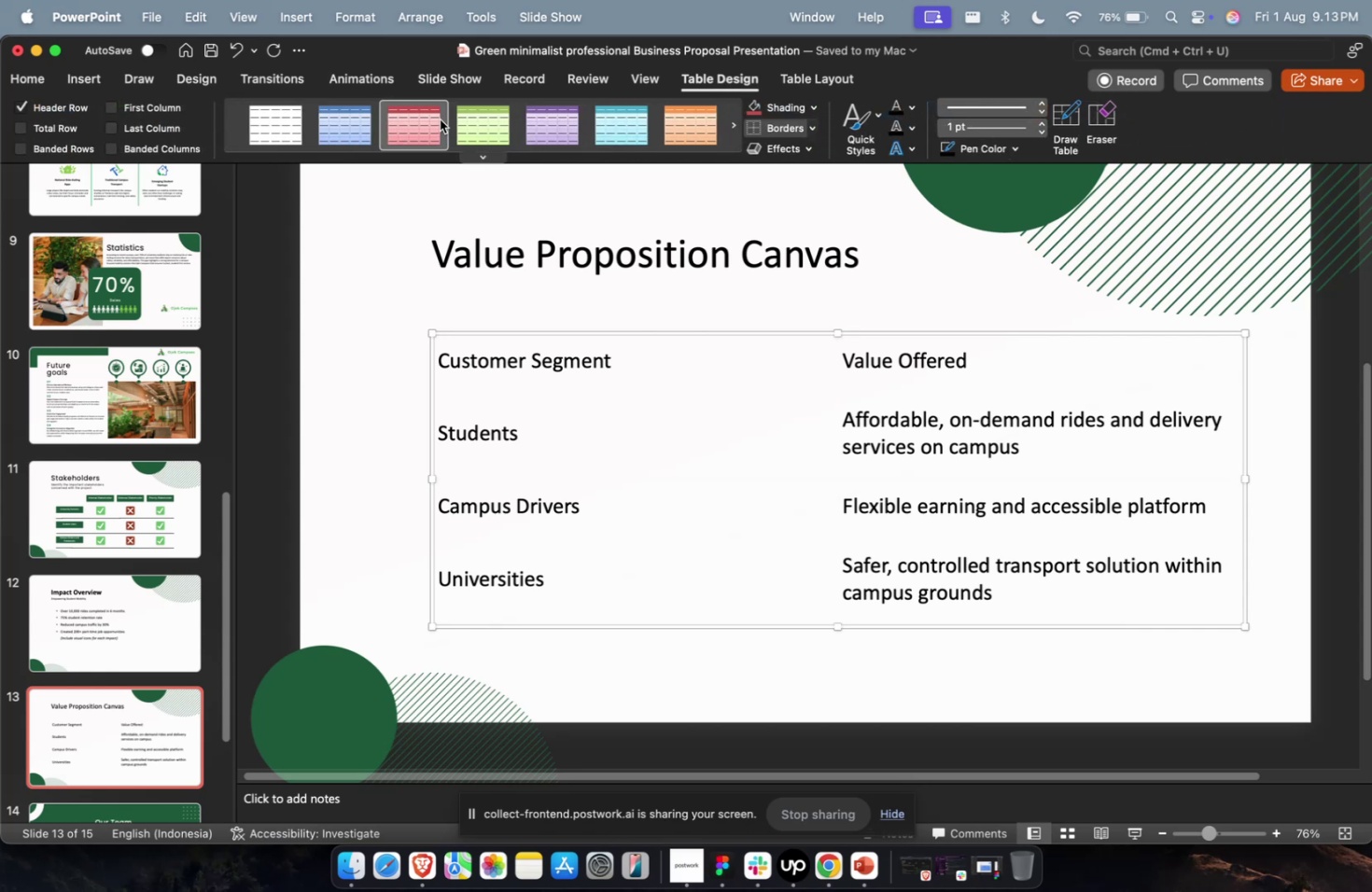 
left_click([493, 123])
 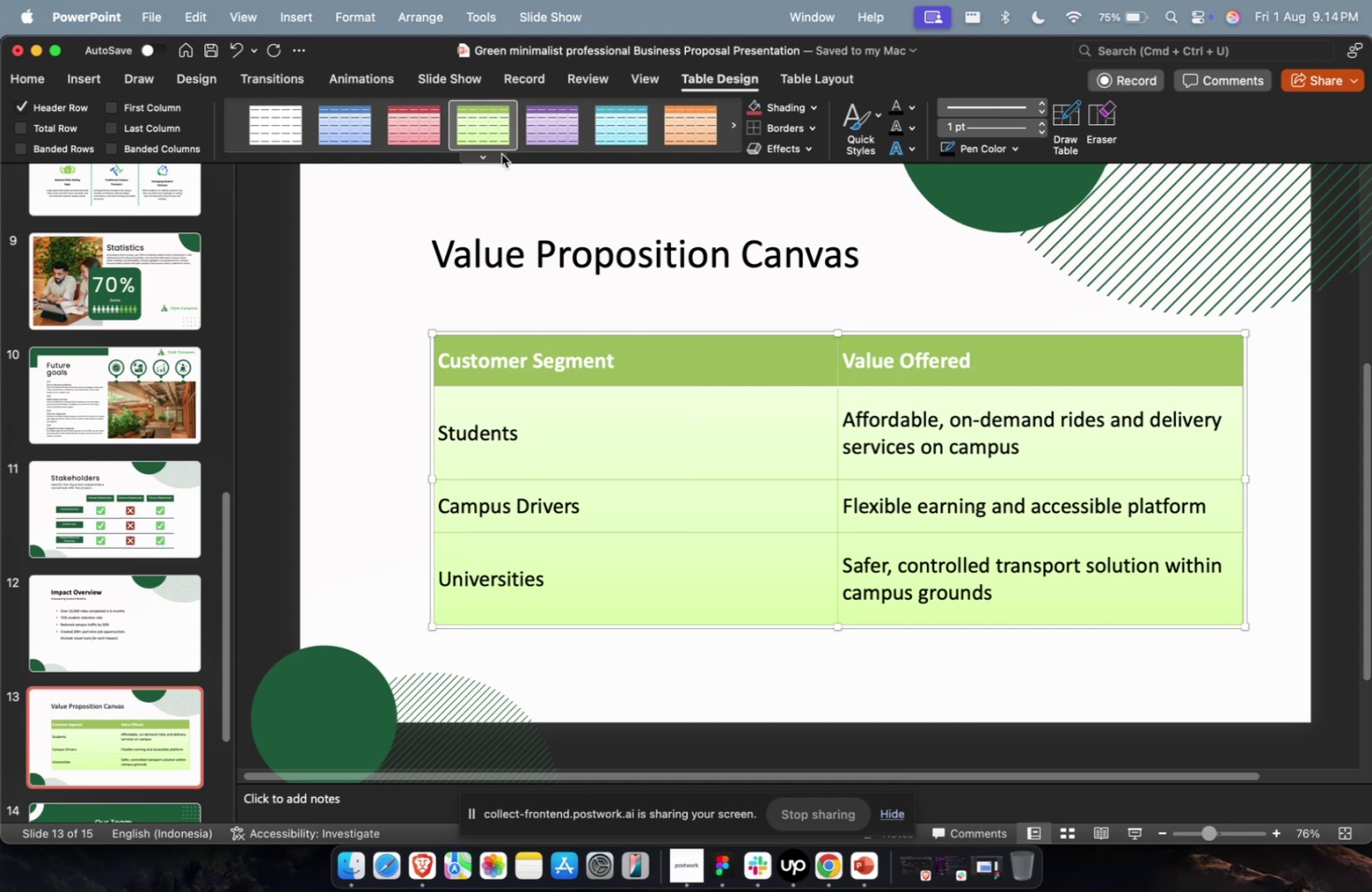 
wait(39.94)
 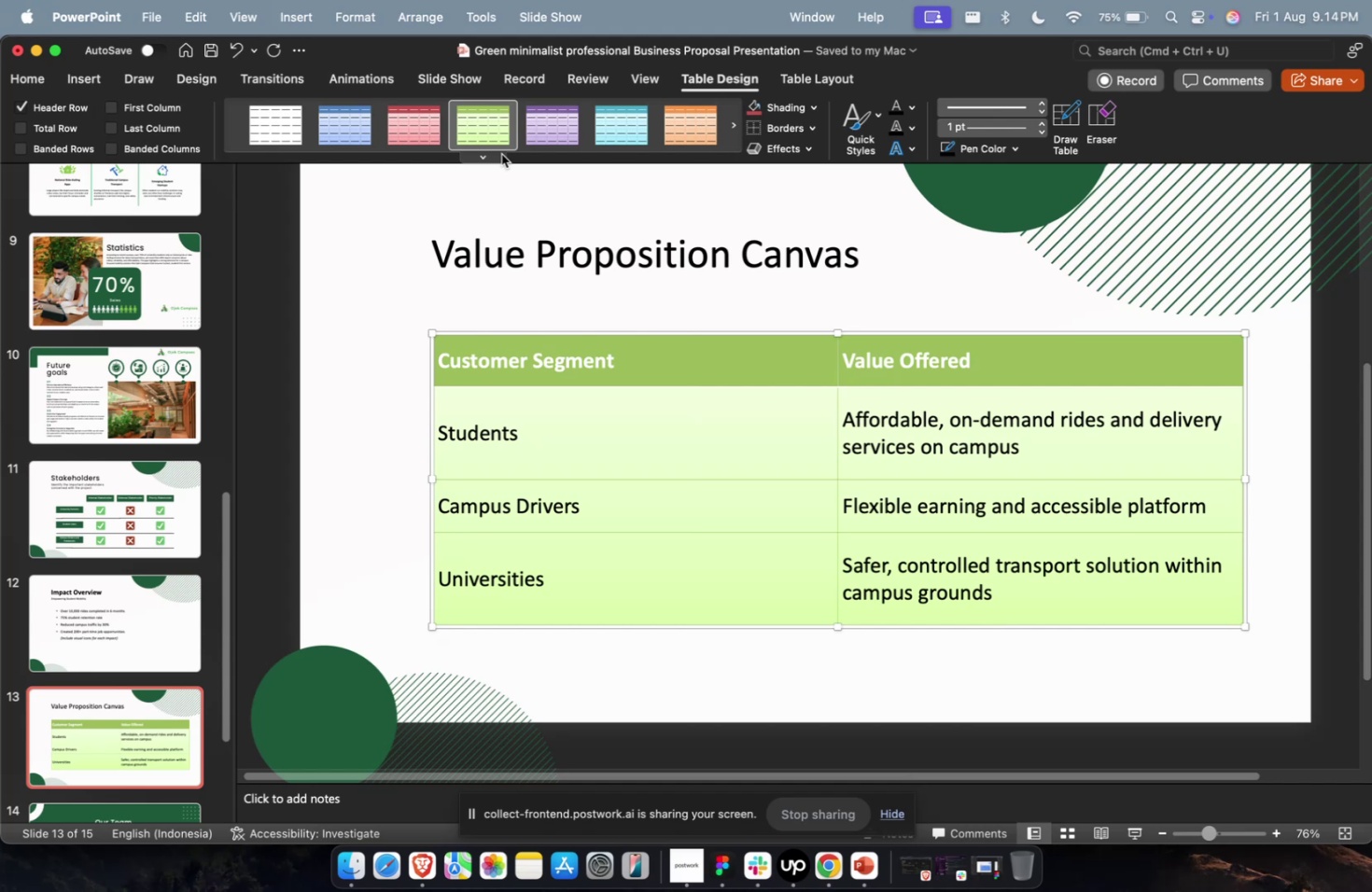 
left_click([669, 322])
 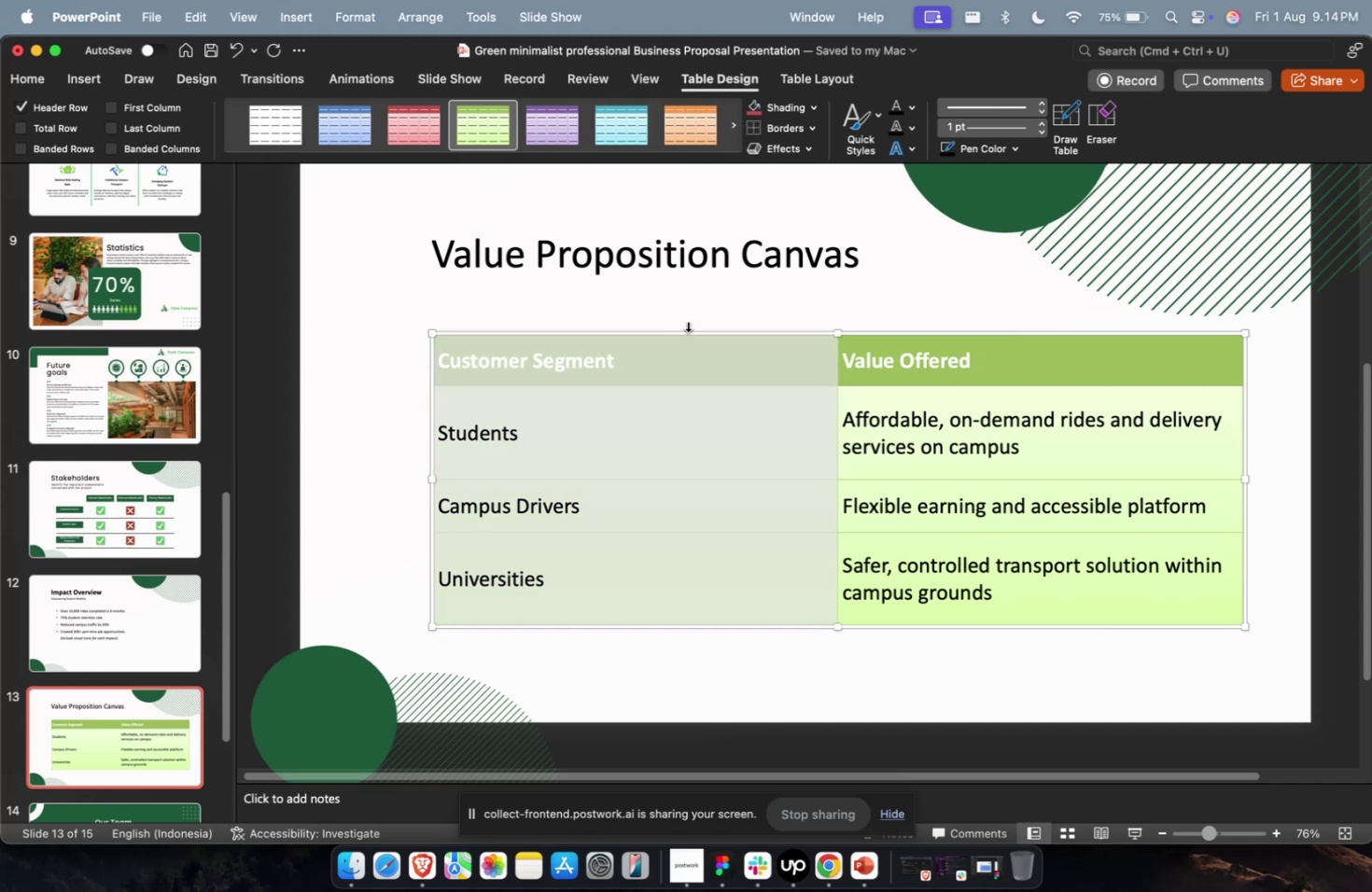 
key(Escape)
 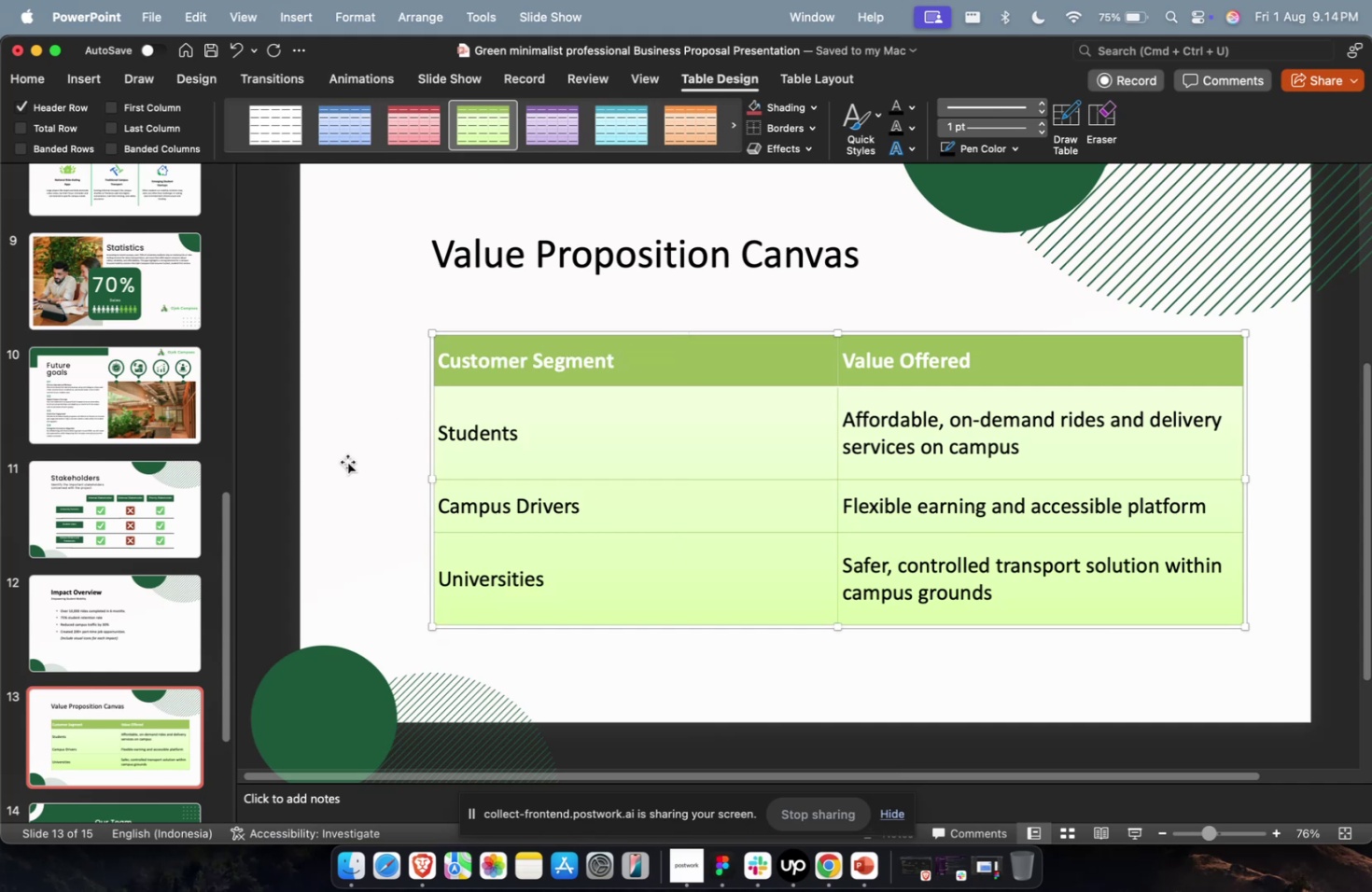 
left_click([347, 462])
 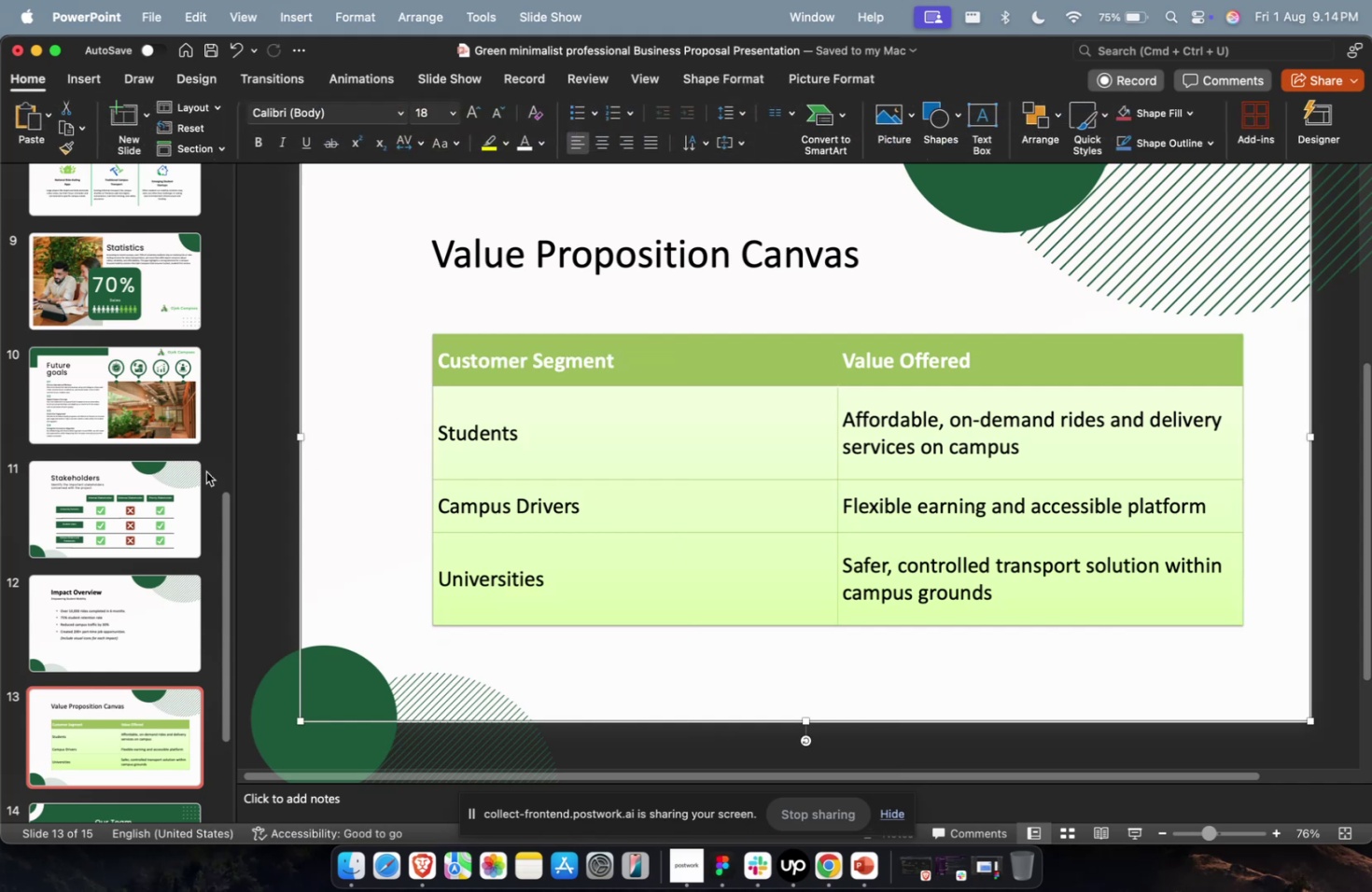 
scroll: coordinate [150, 449], scroll_direction: up, amount: 5.0
 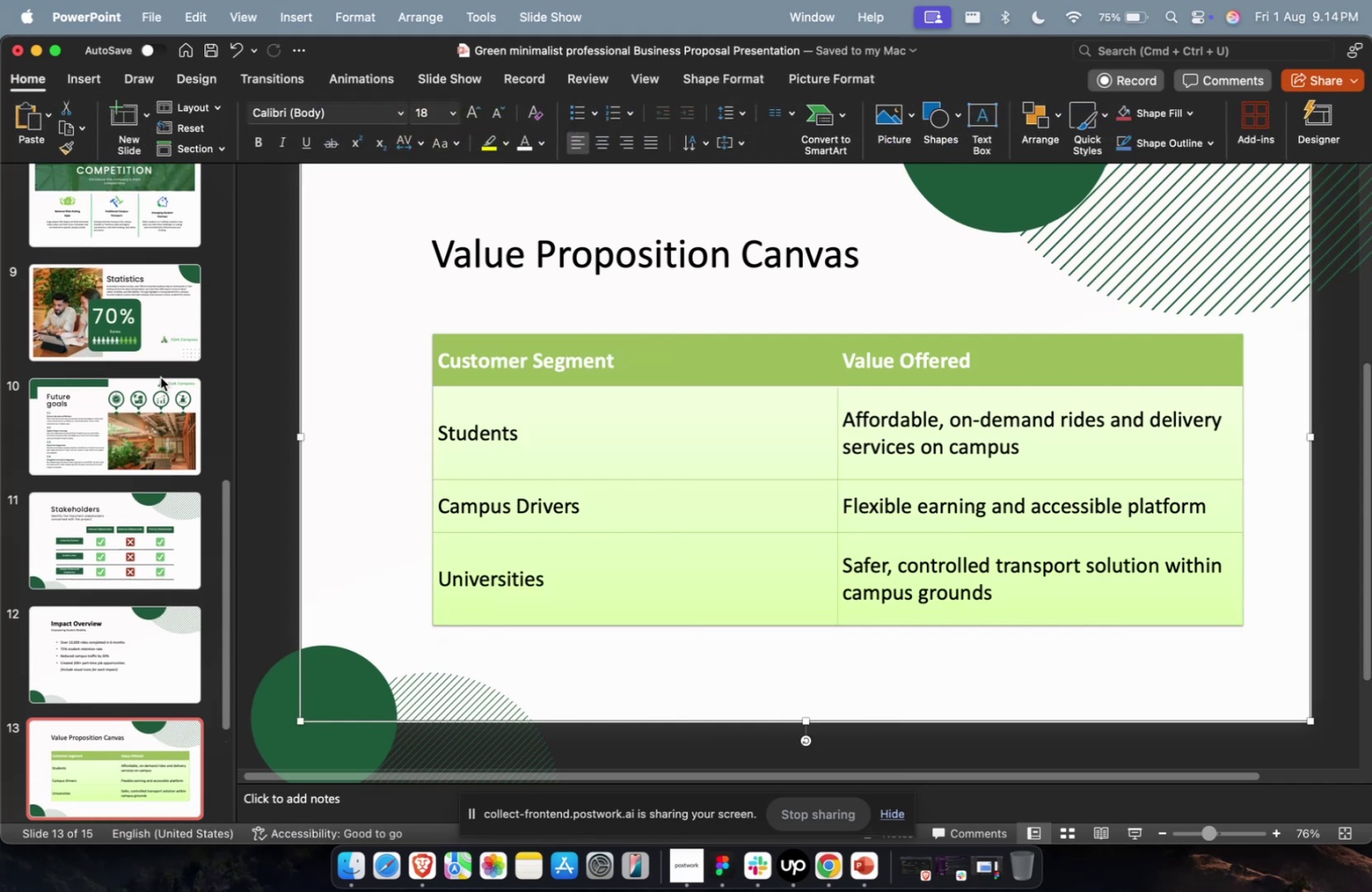 
left_click([161, 377])
 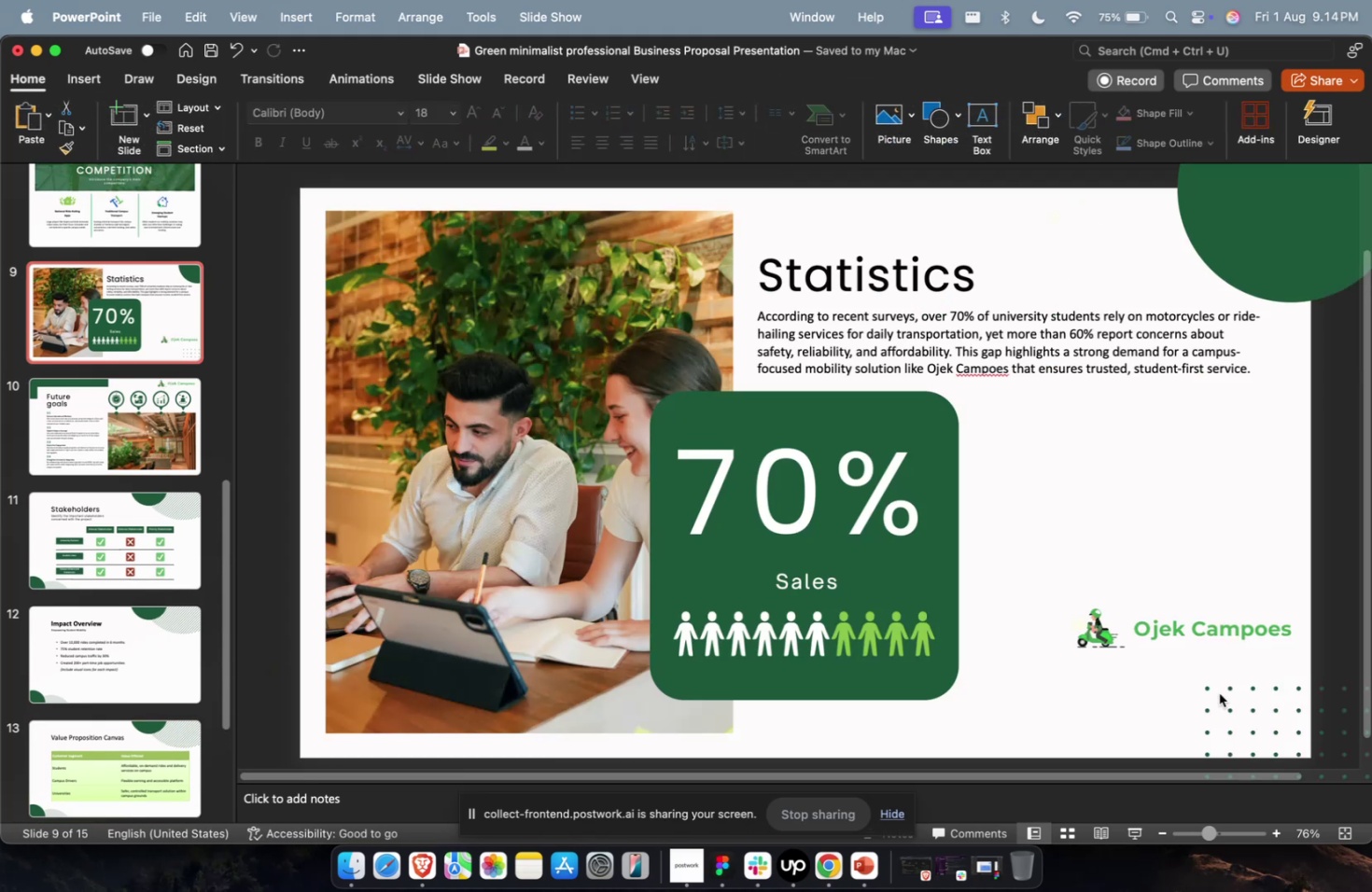 
triple_click([1188, 640])
 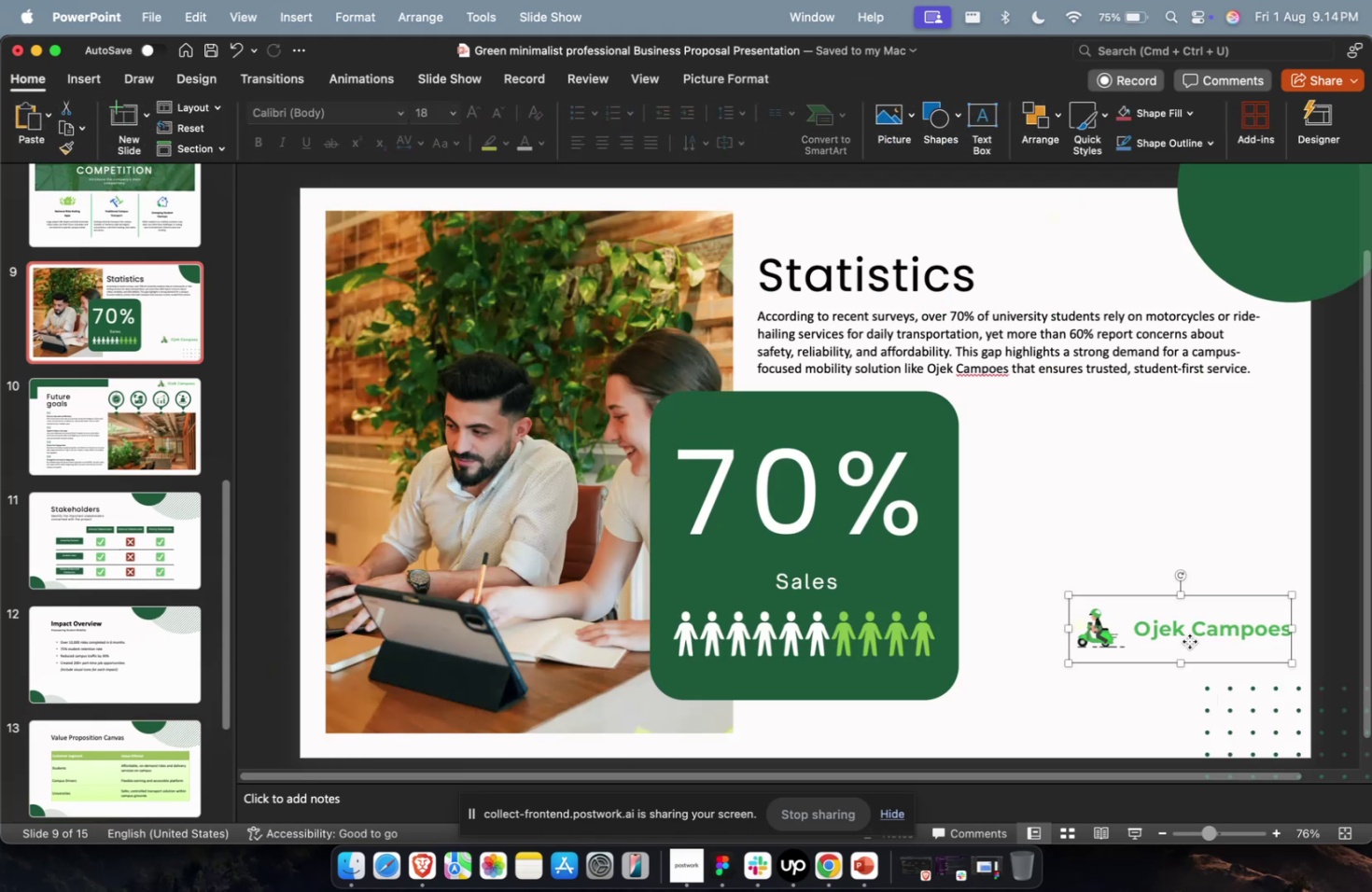 
key(Meta+C)
 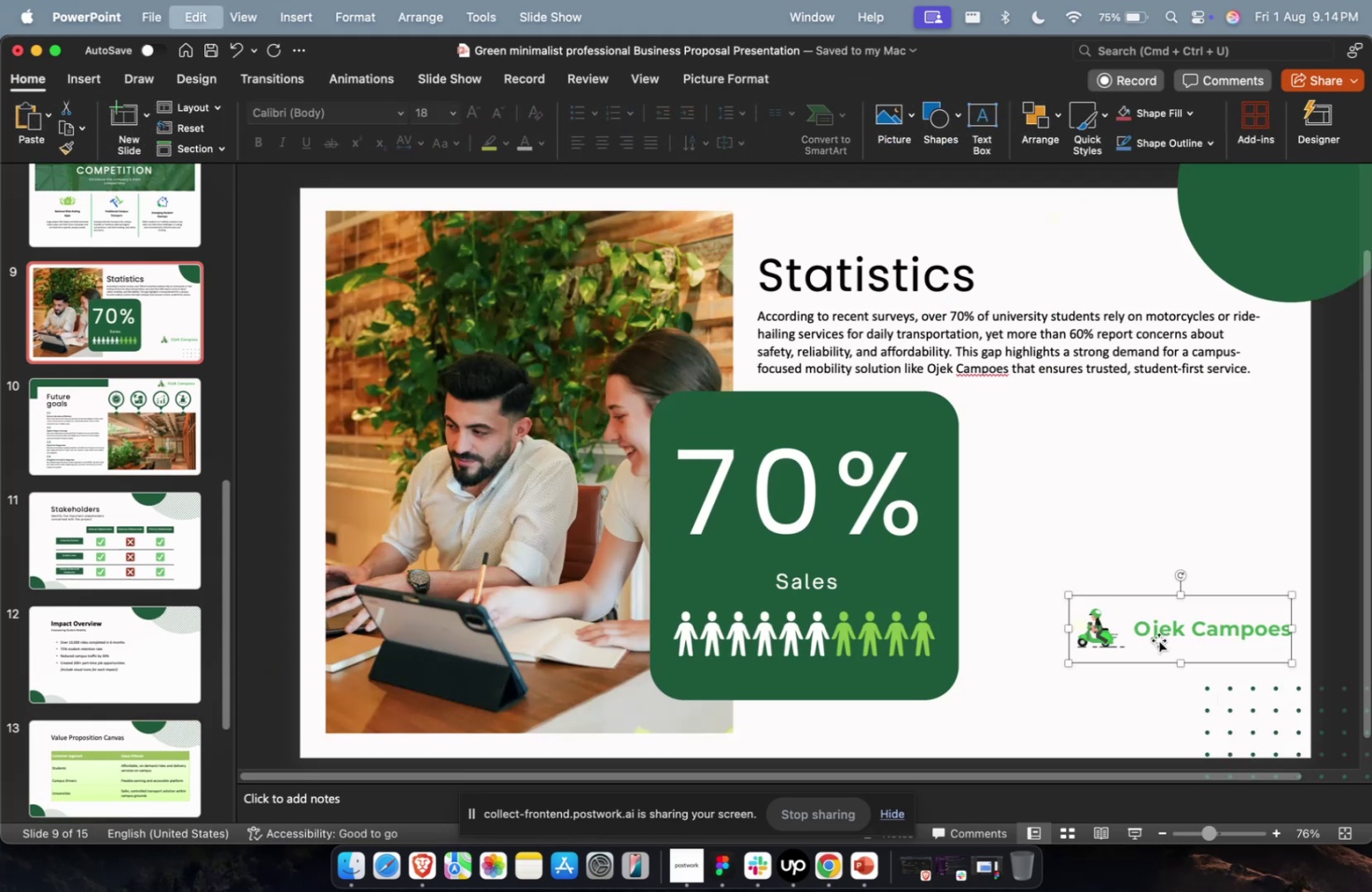 
key(Meta+C)
 